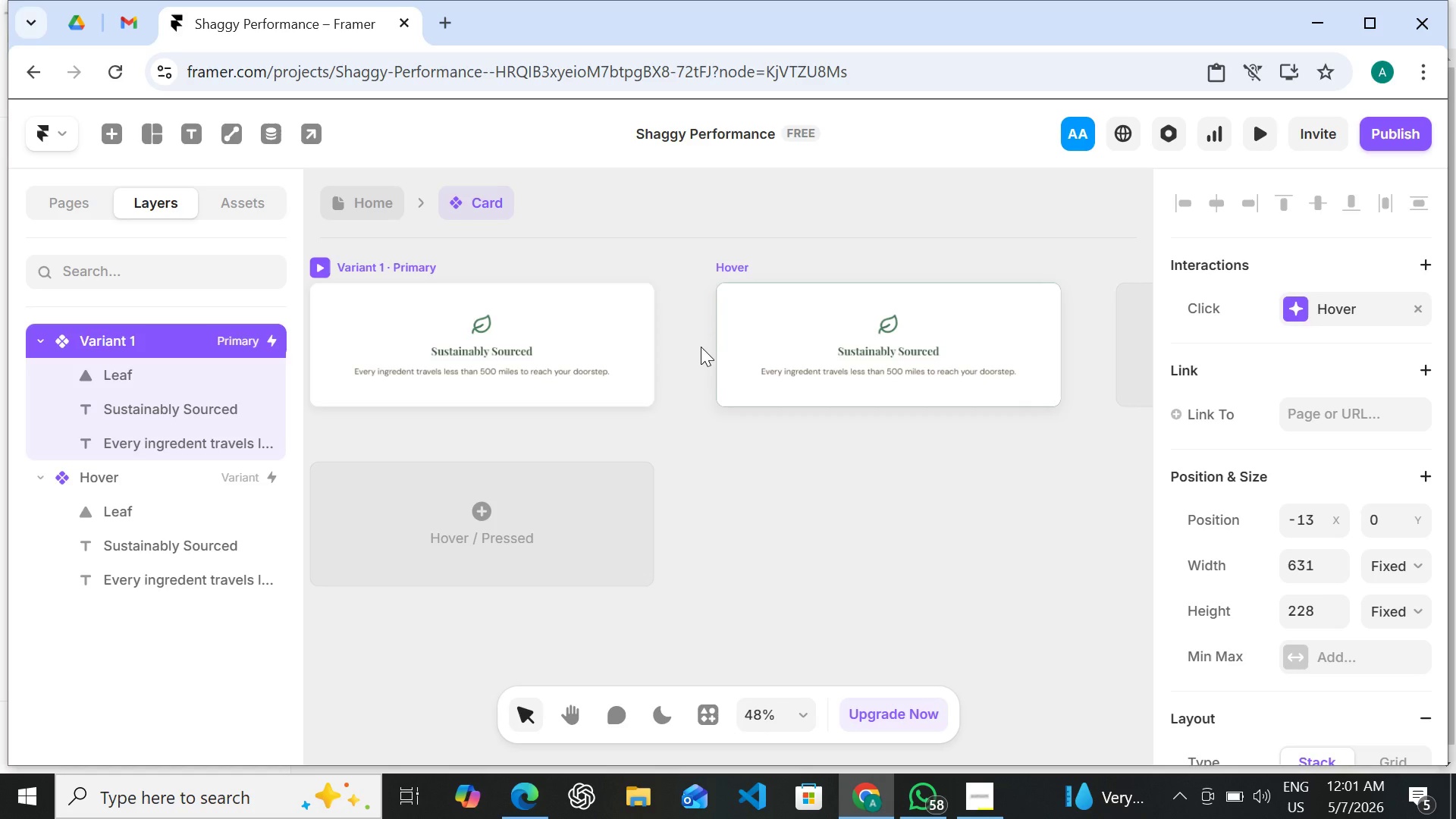 
hold_key(key=Z, duration=0.5)
 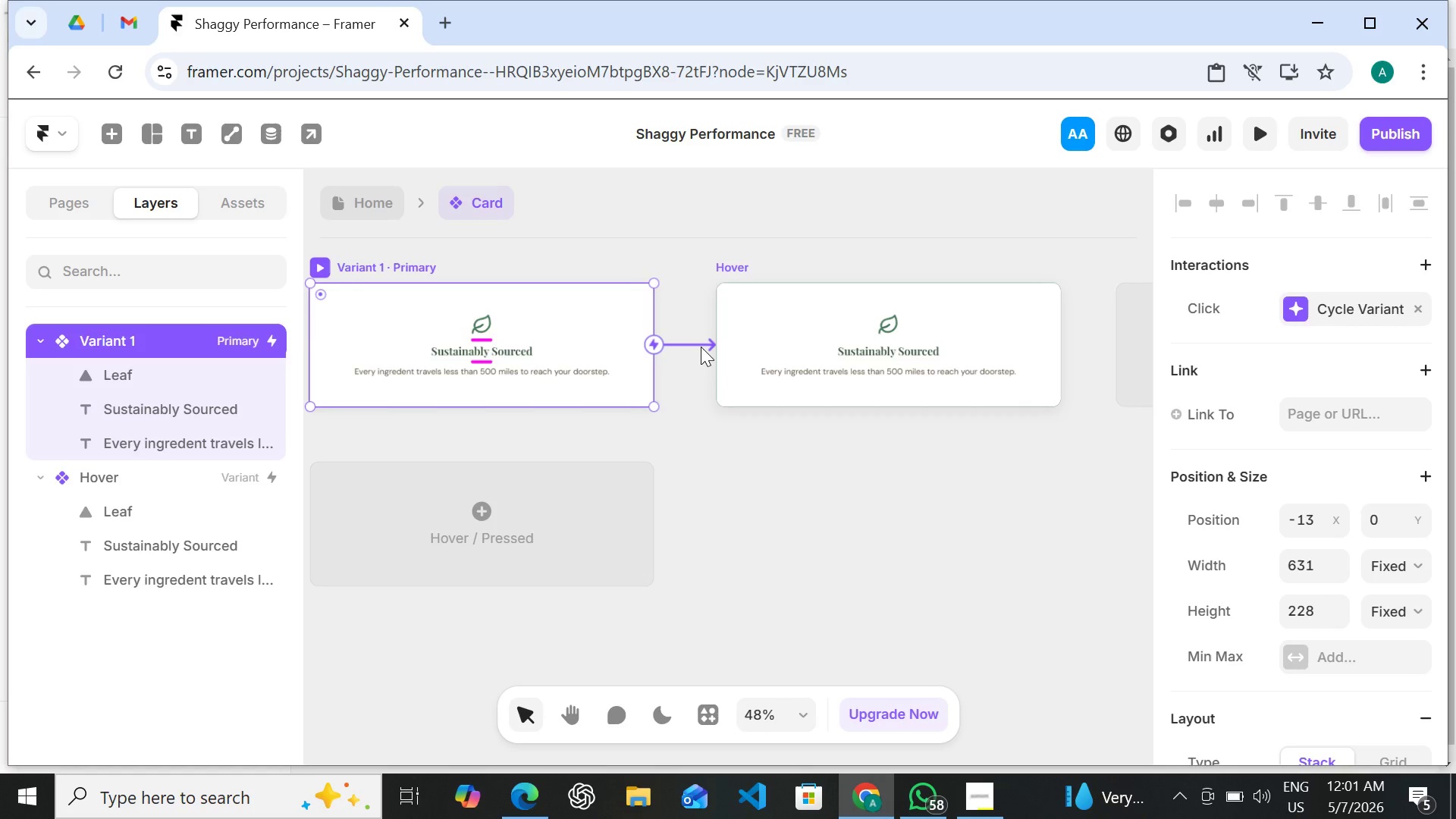 
key(Control+Z)
 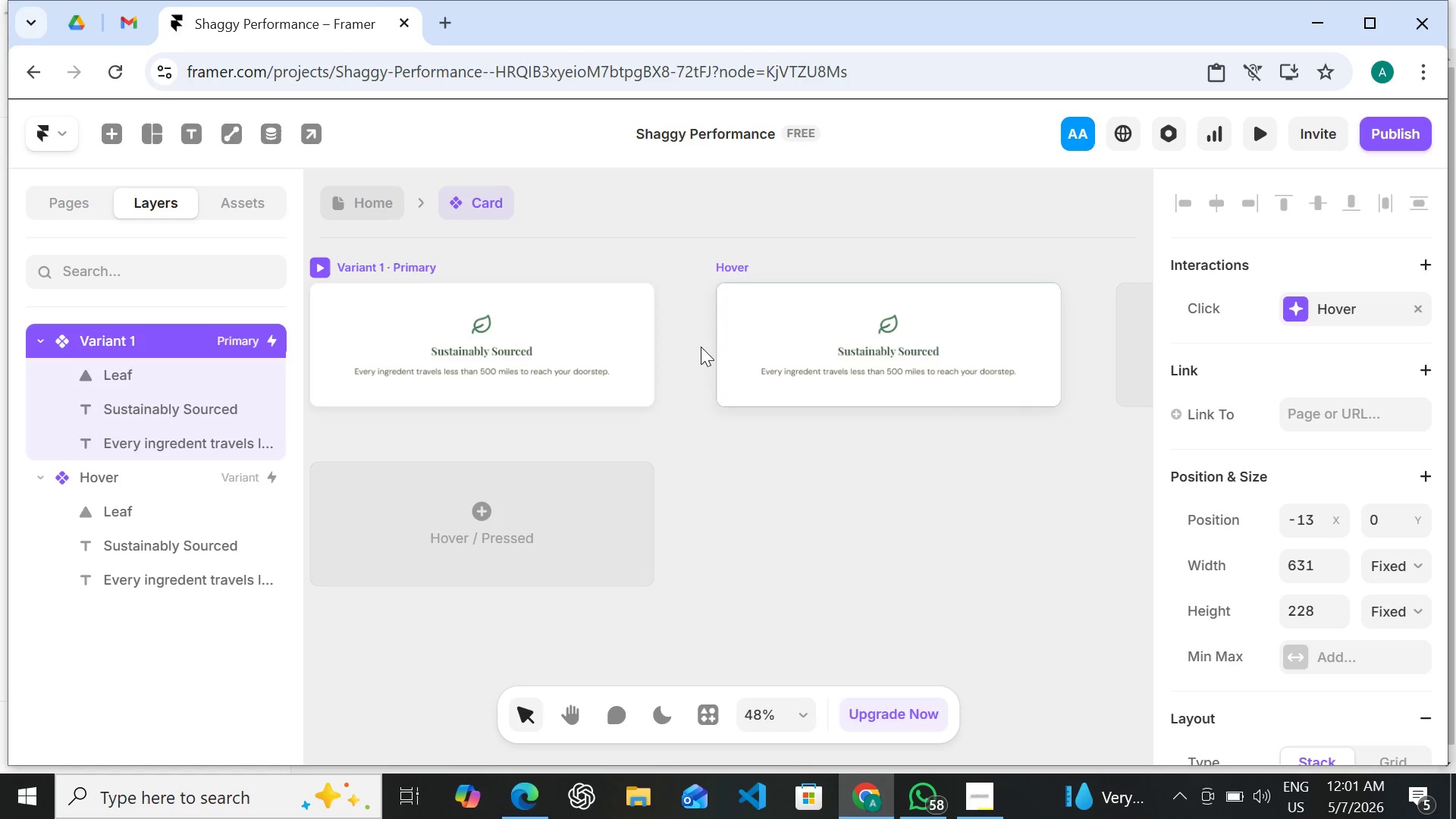 
key(Control+Z)
 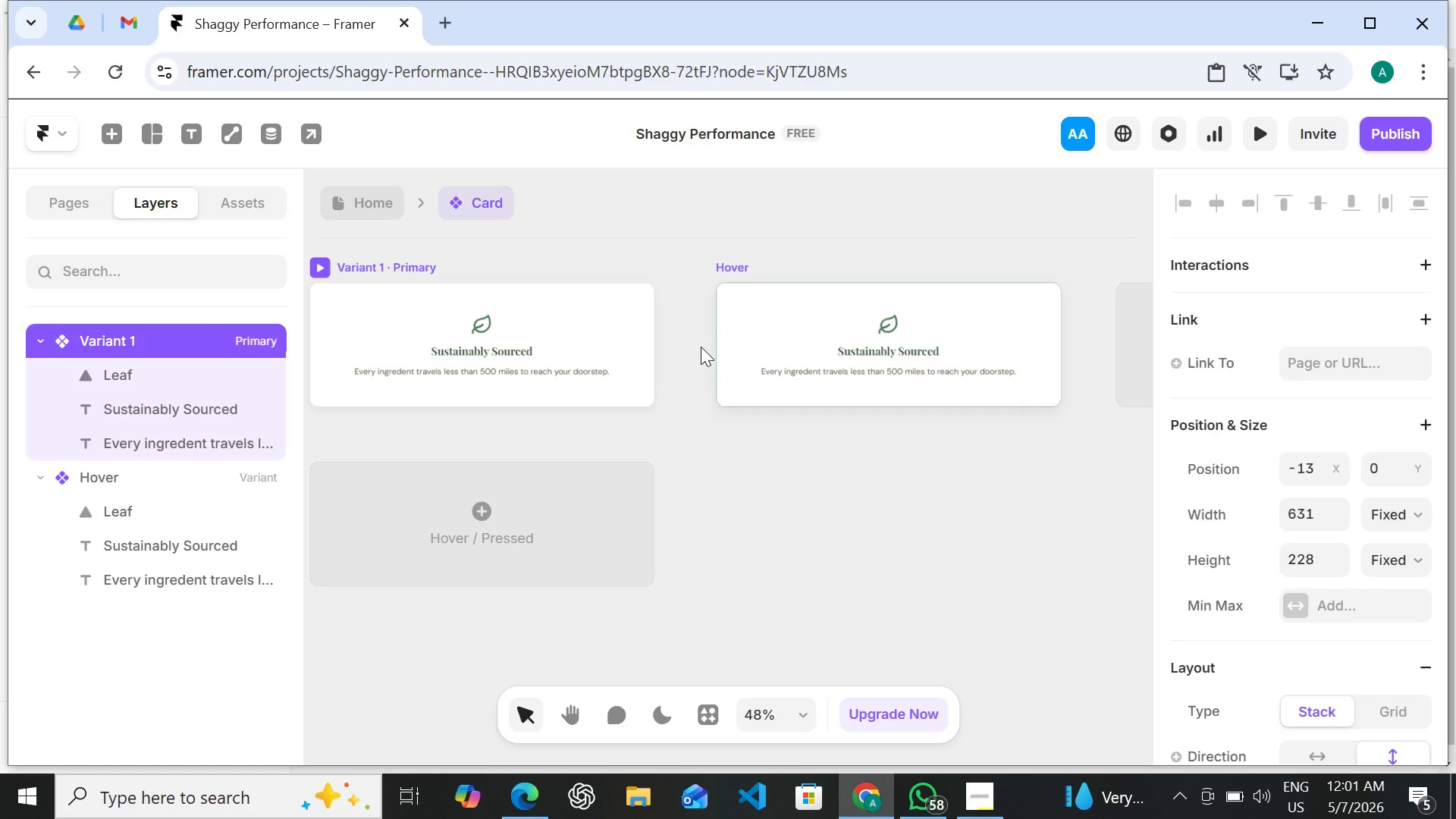 
key(Control+Z)
 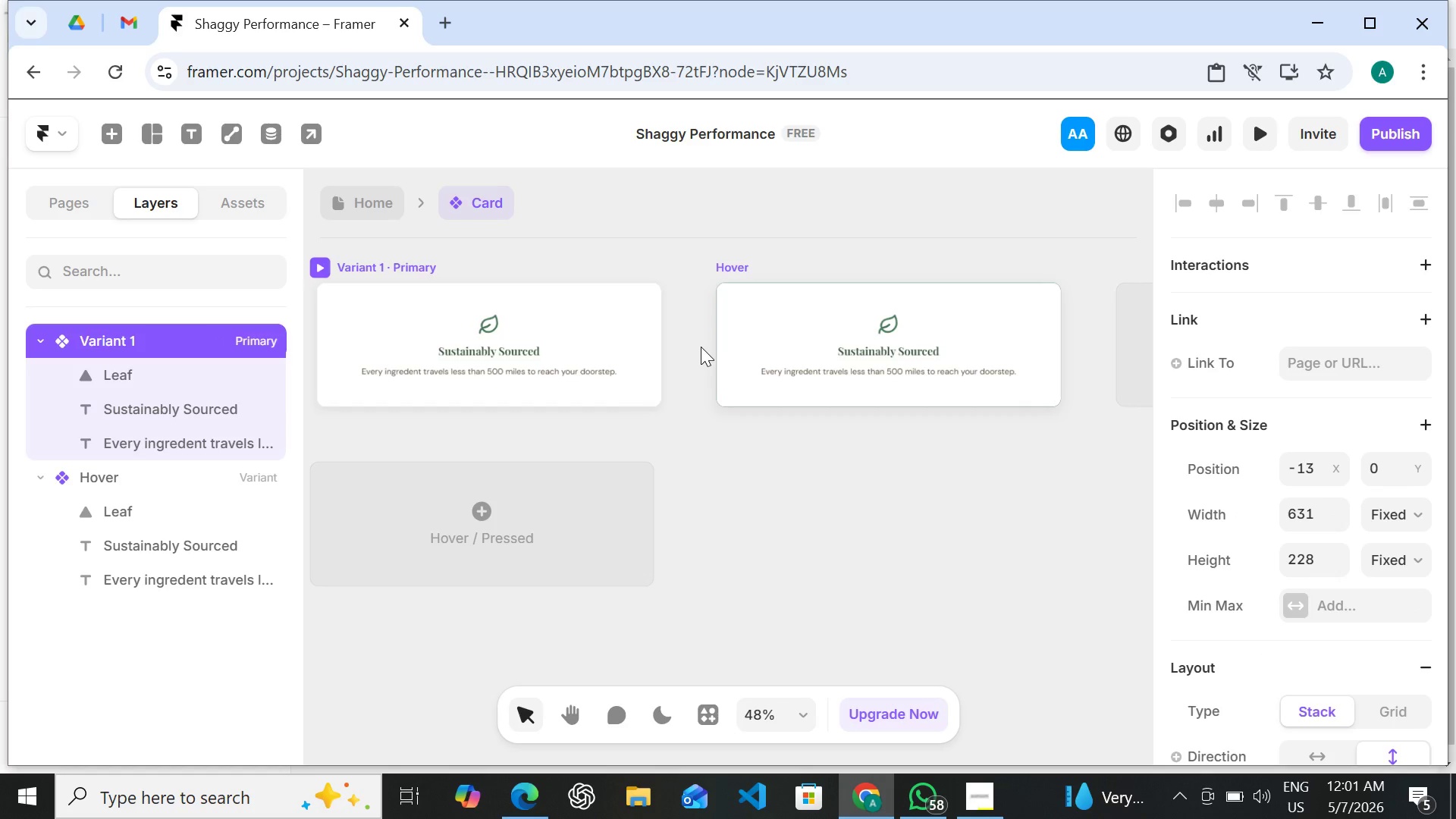 
key(Control+Z)
 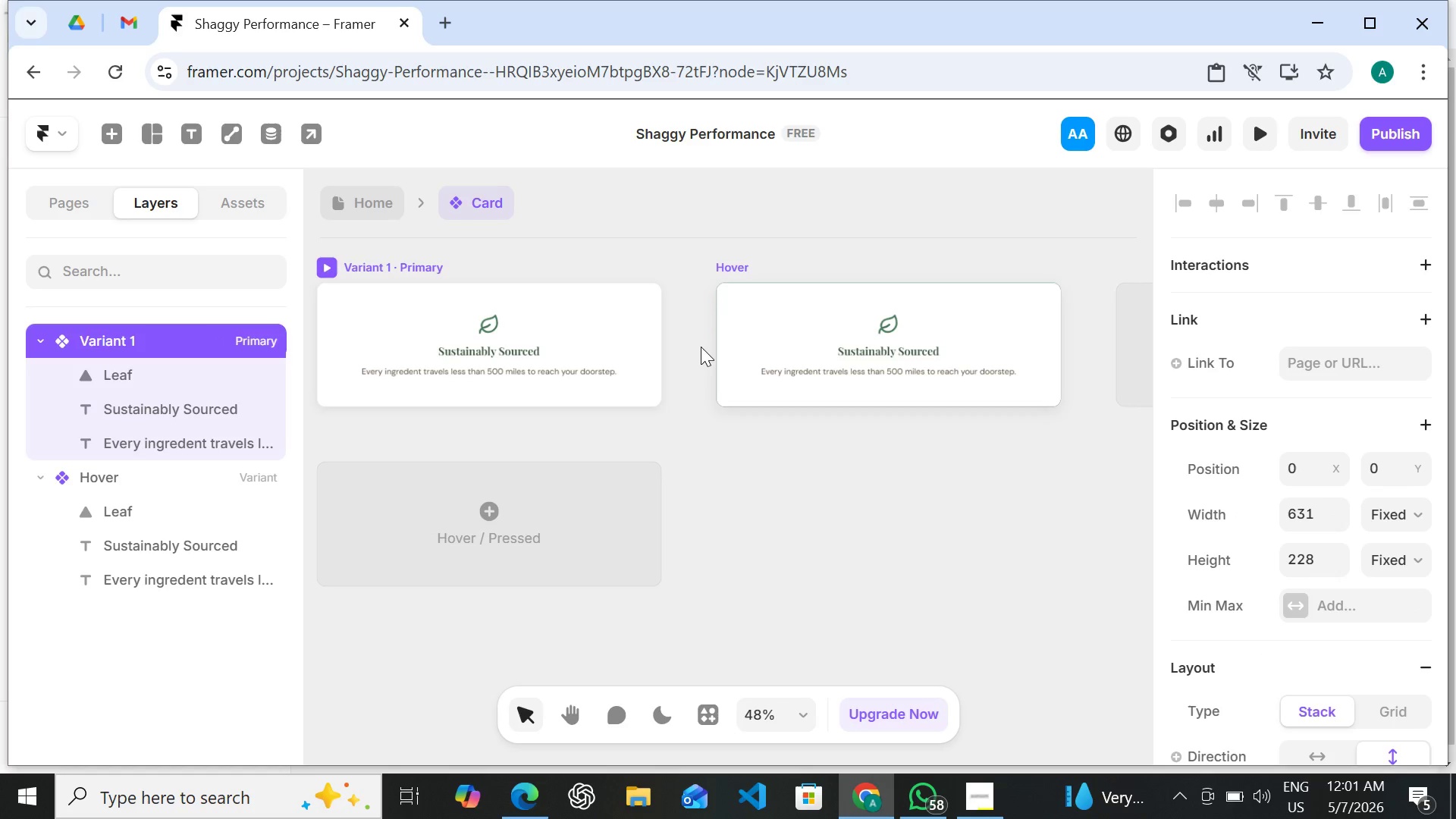 
key(Control+Z)
 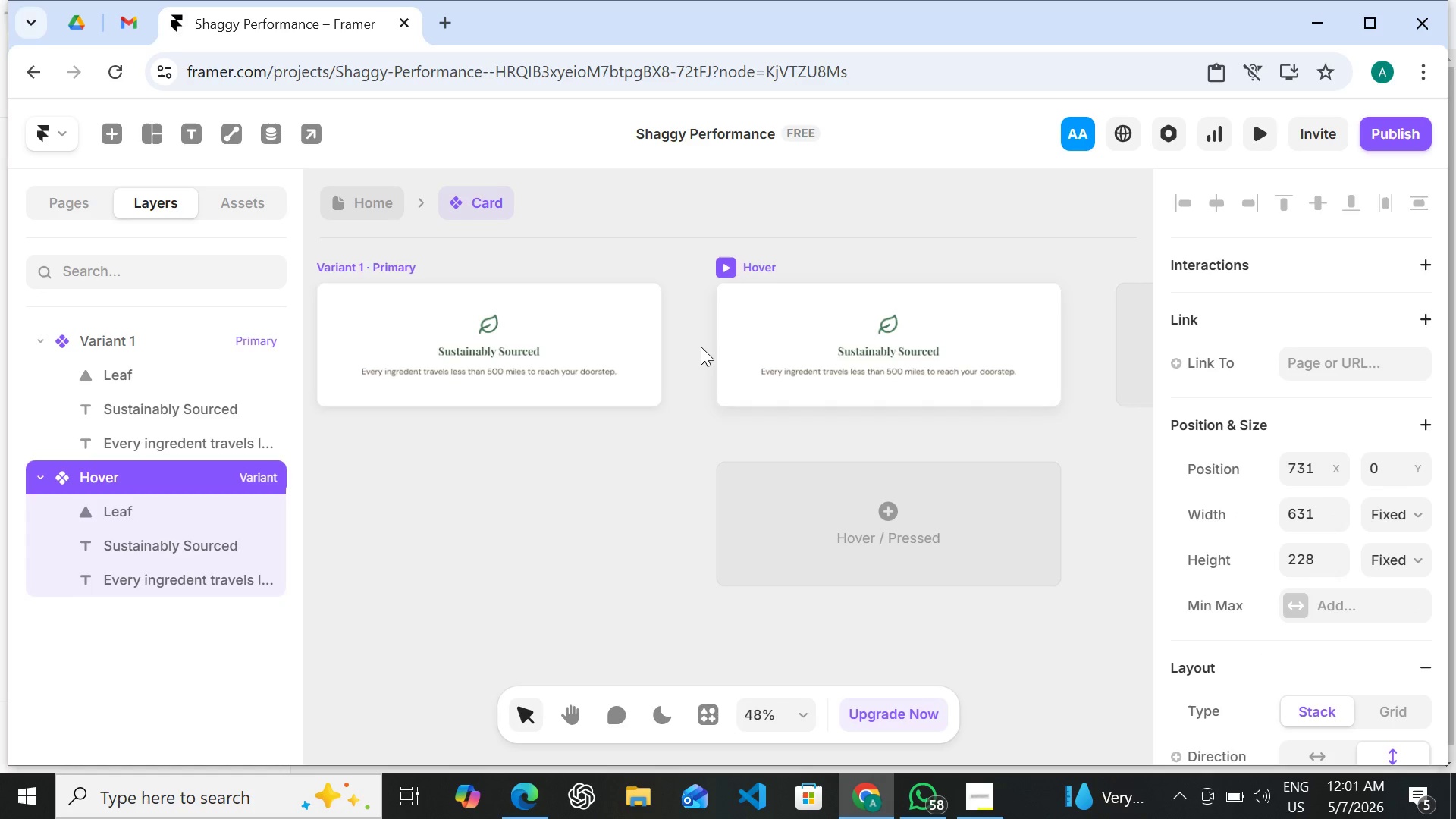 
key(Control+Z)
 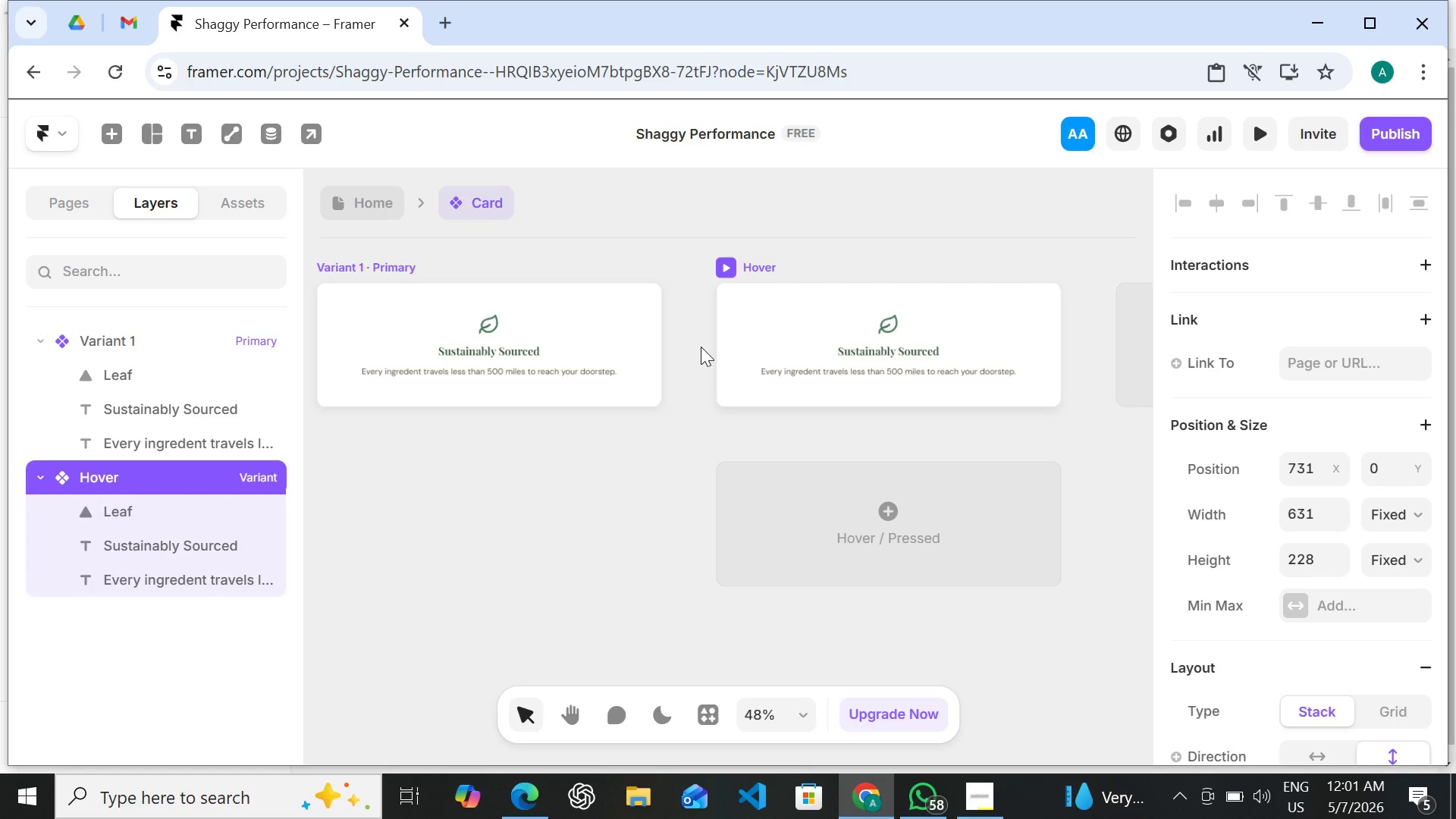 
key(Control+Z)
 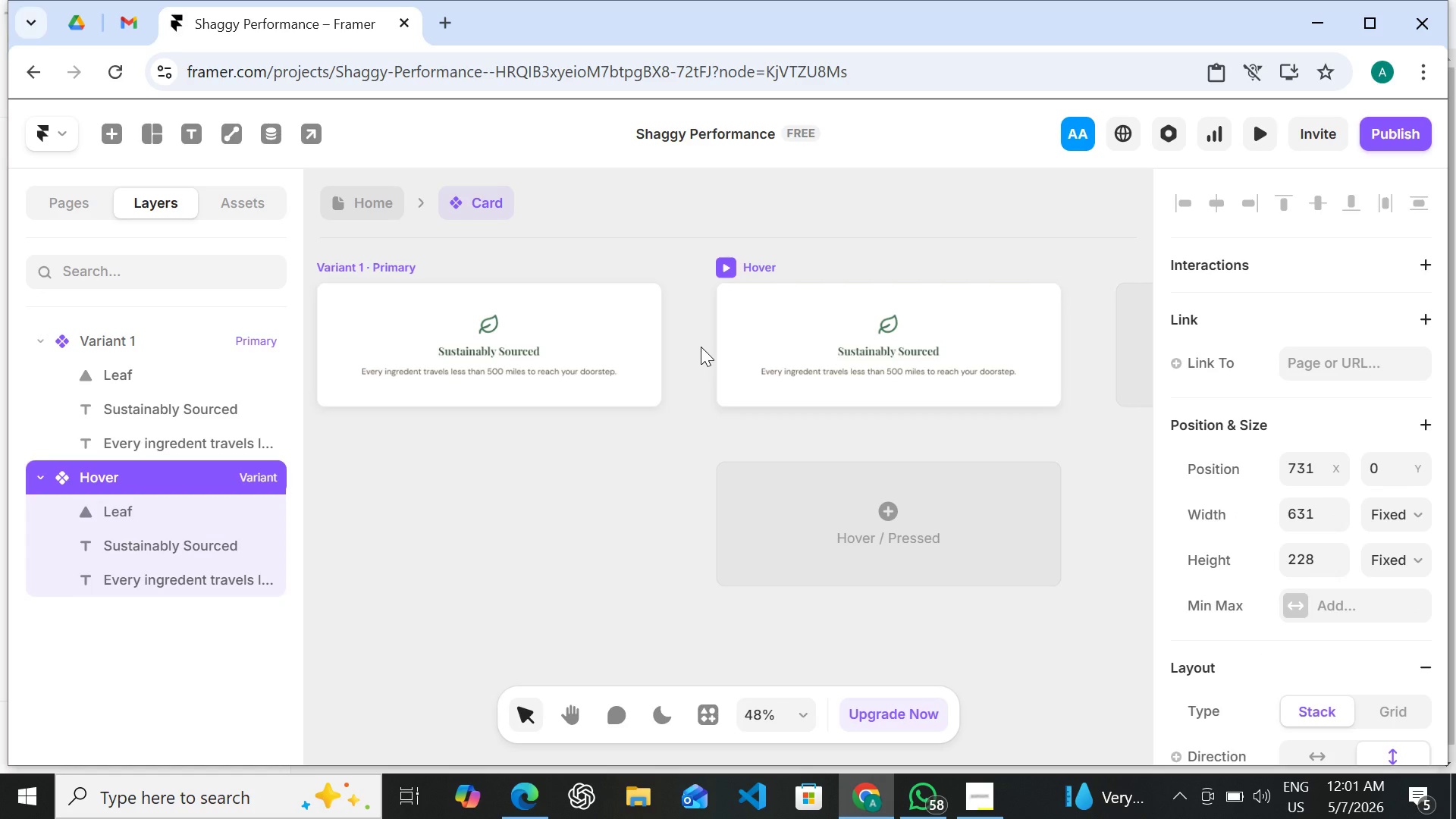 
key(Control+Z)
 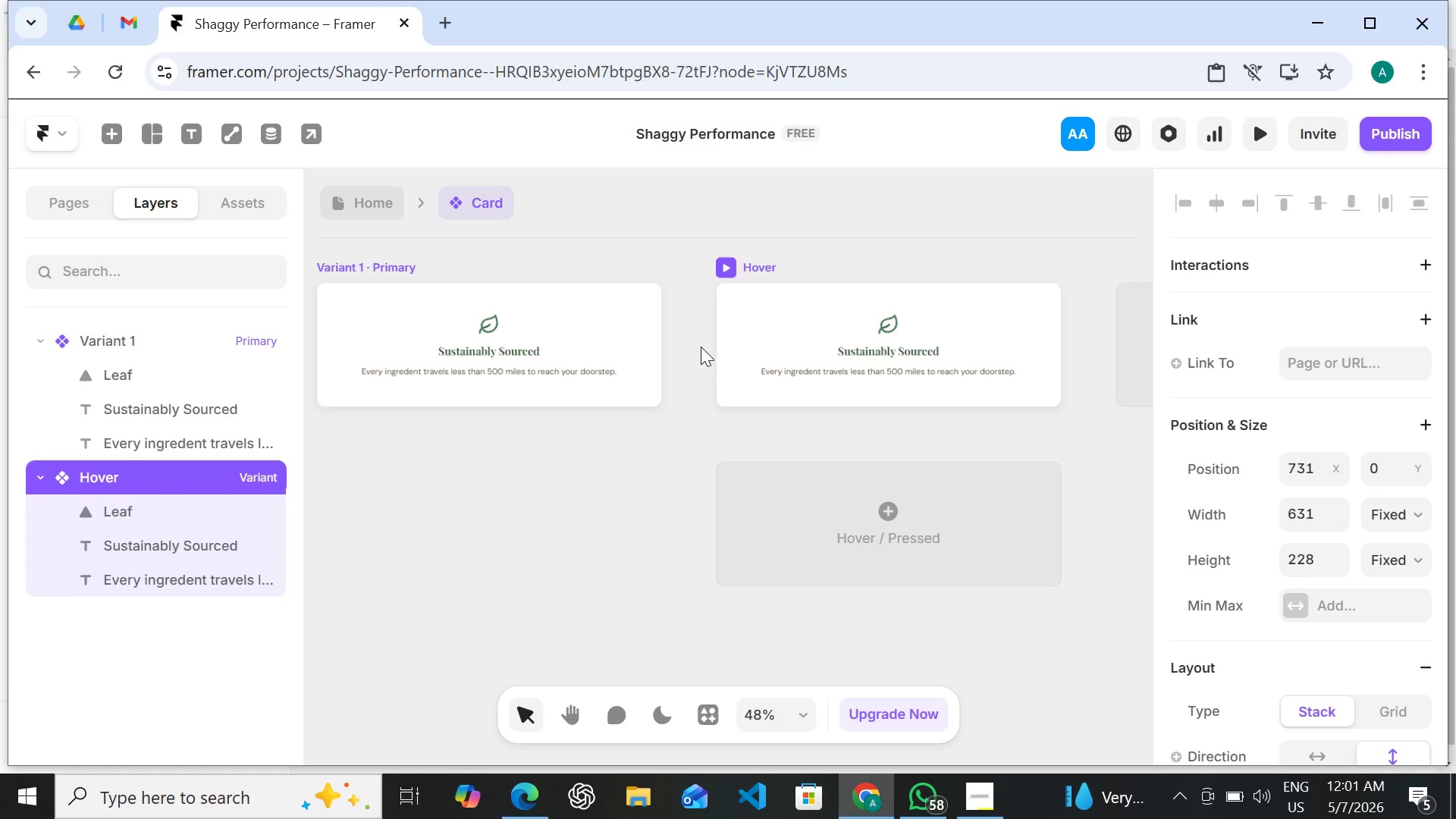 
key(Control+Z)
 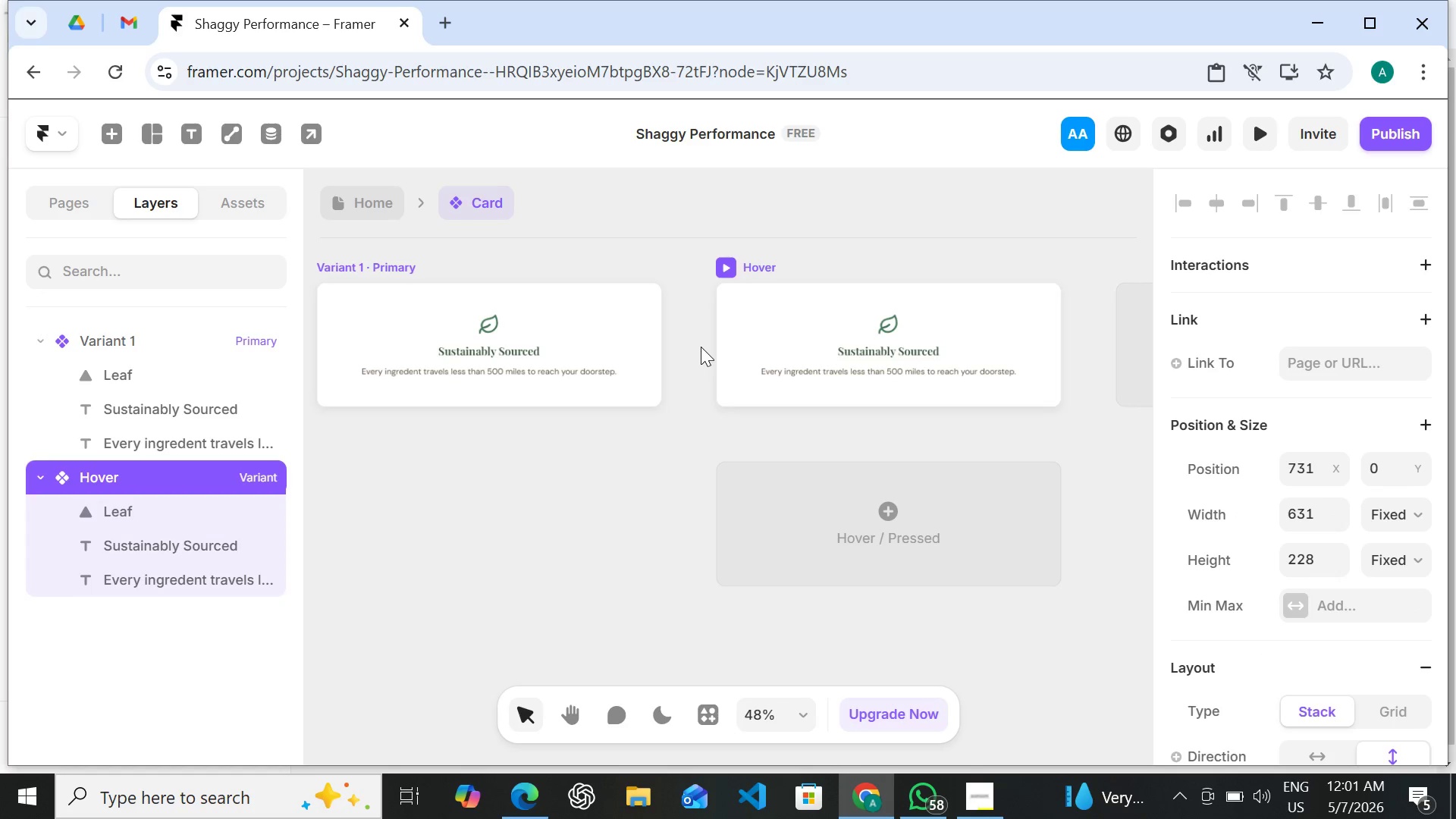 
key(Control+Z)
 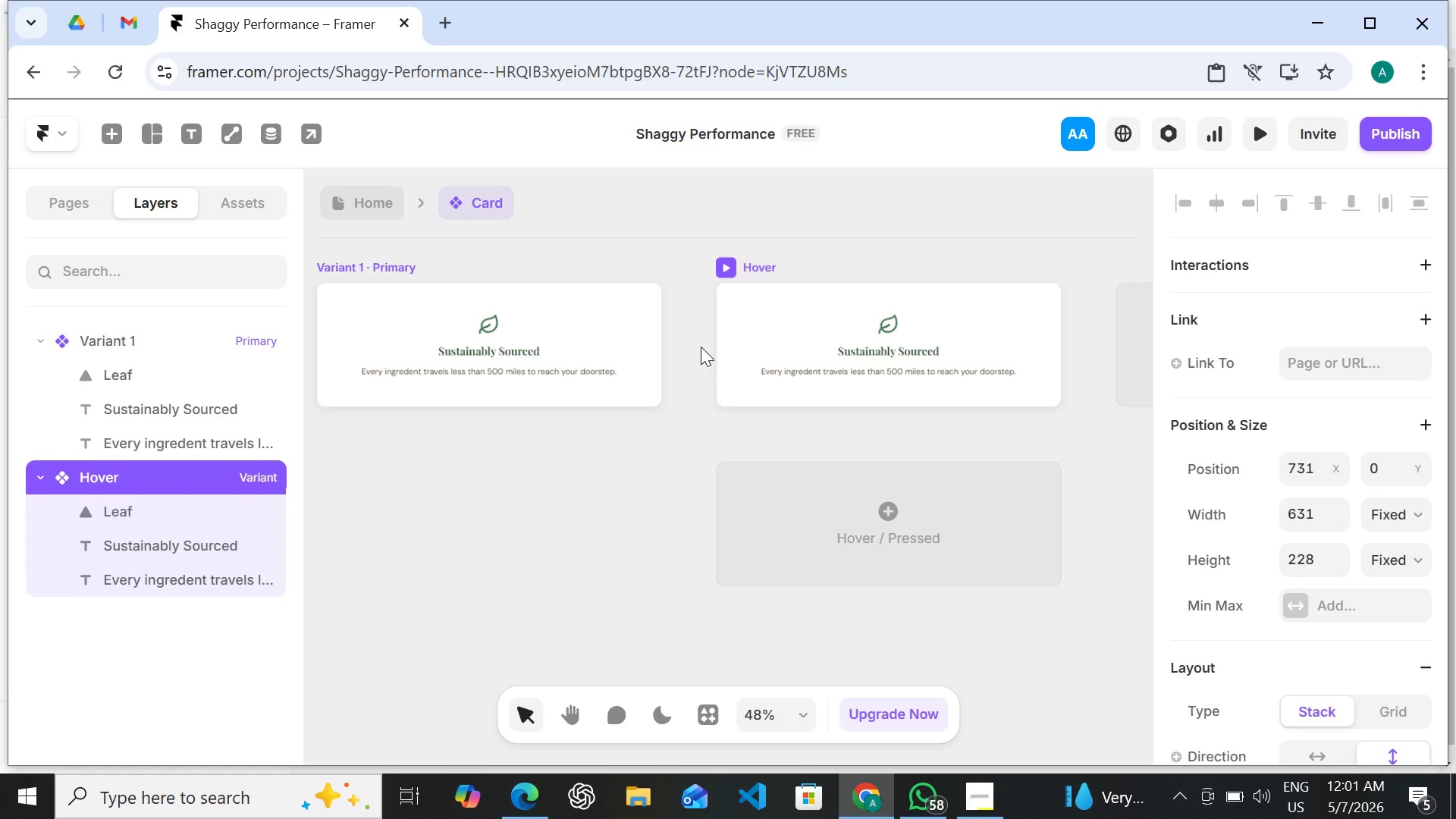 
key(Control+Z)
 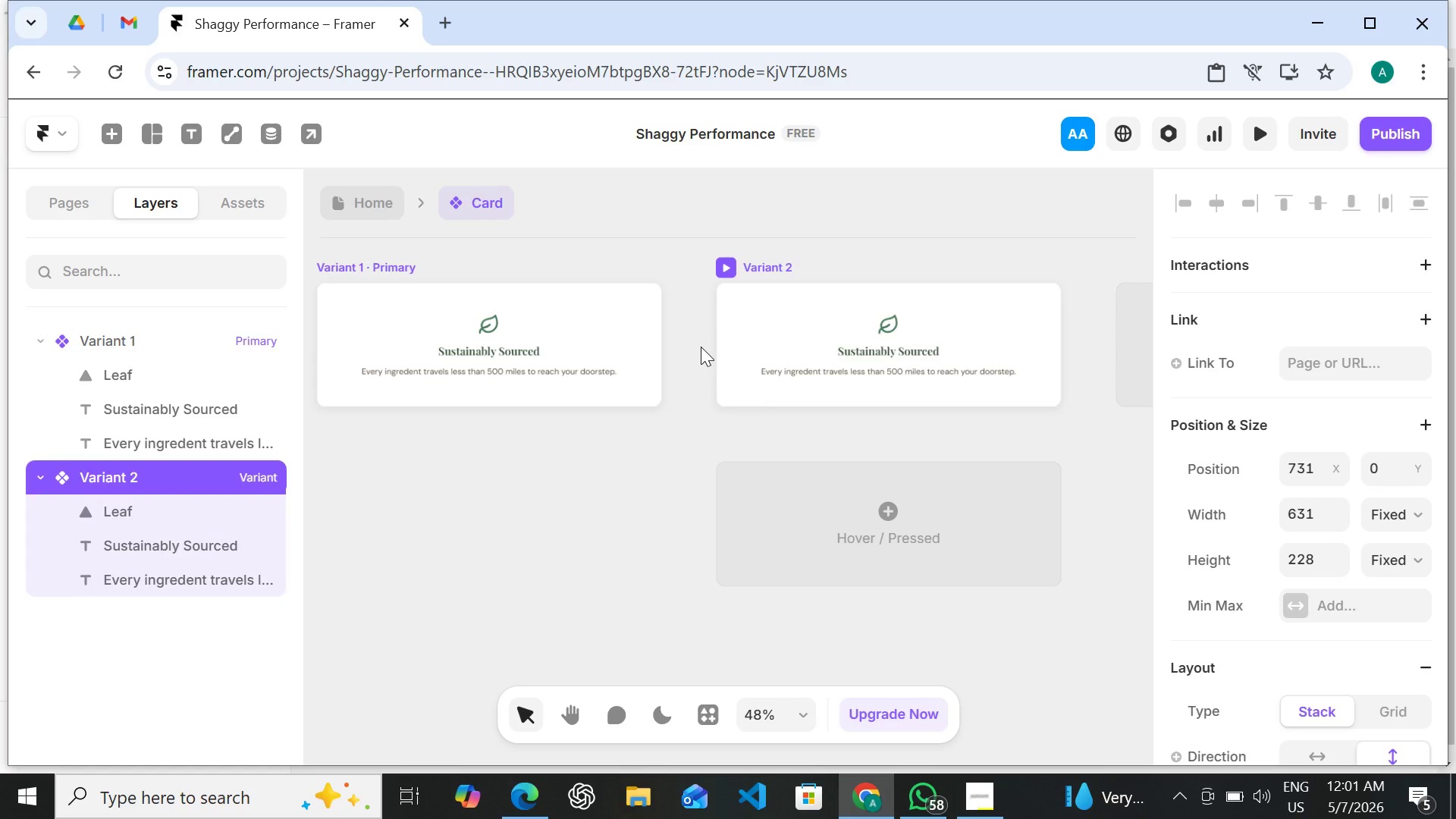 
key(Control+Z)
 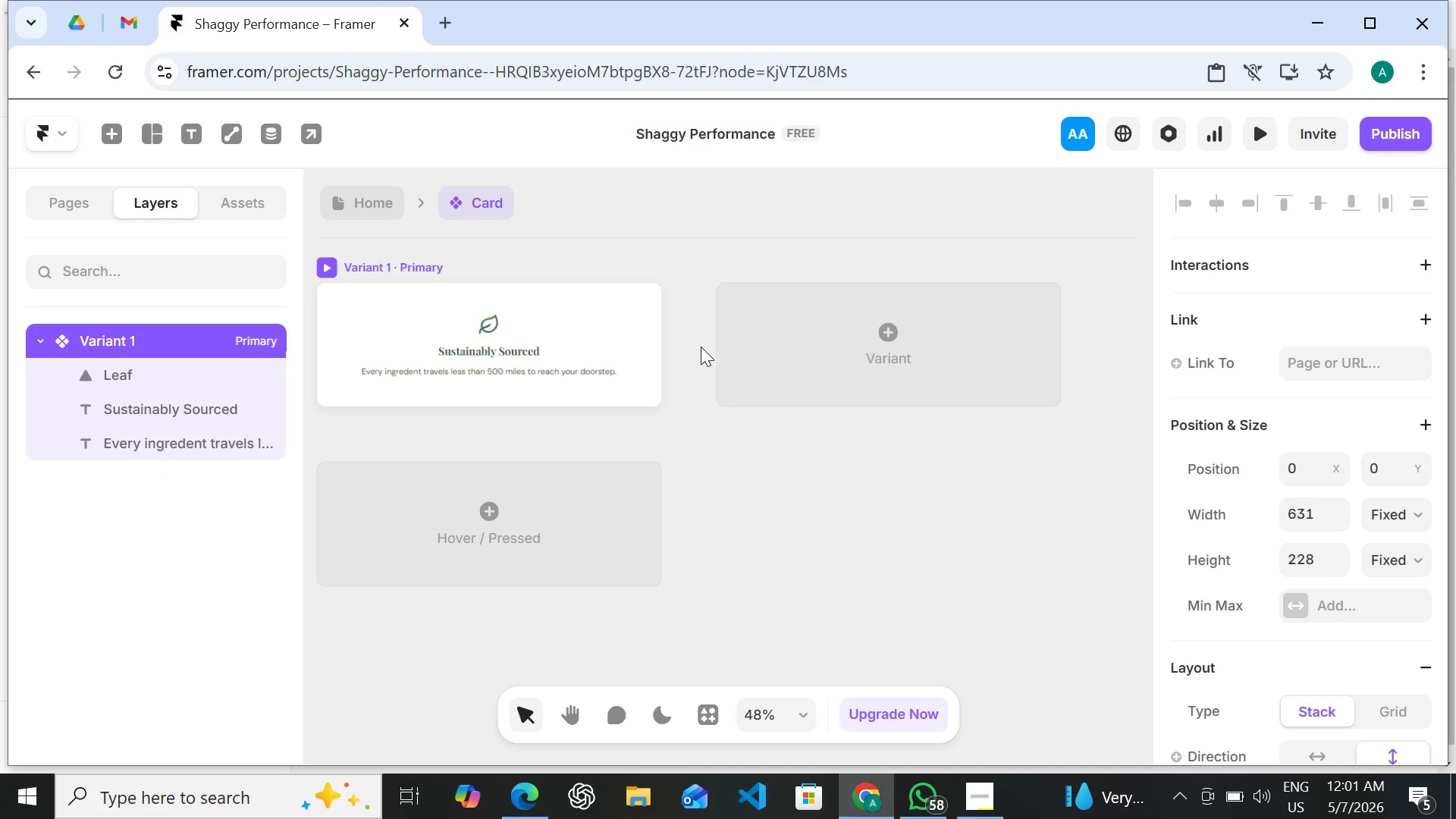 
key(Control+Z)
 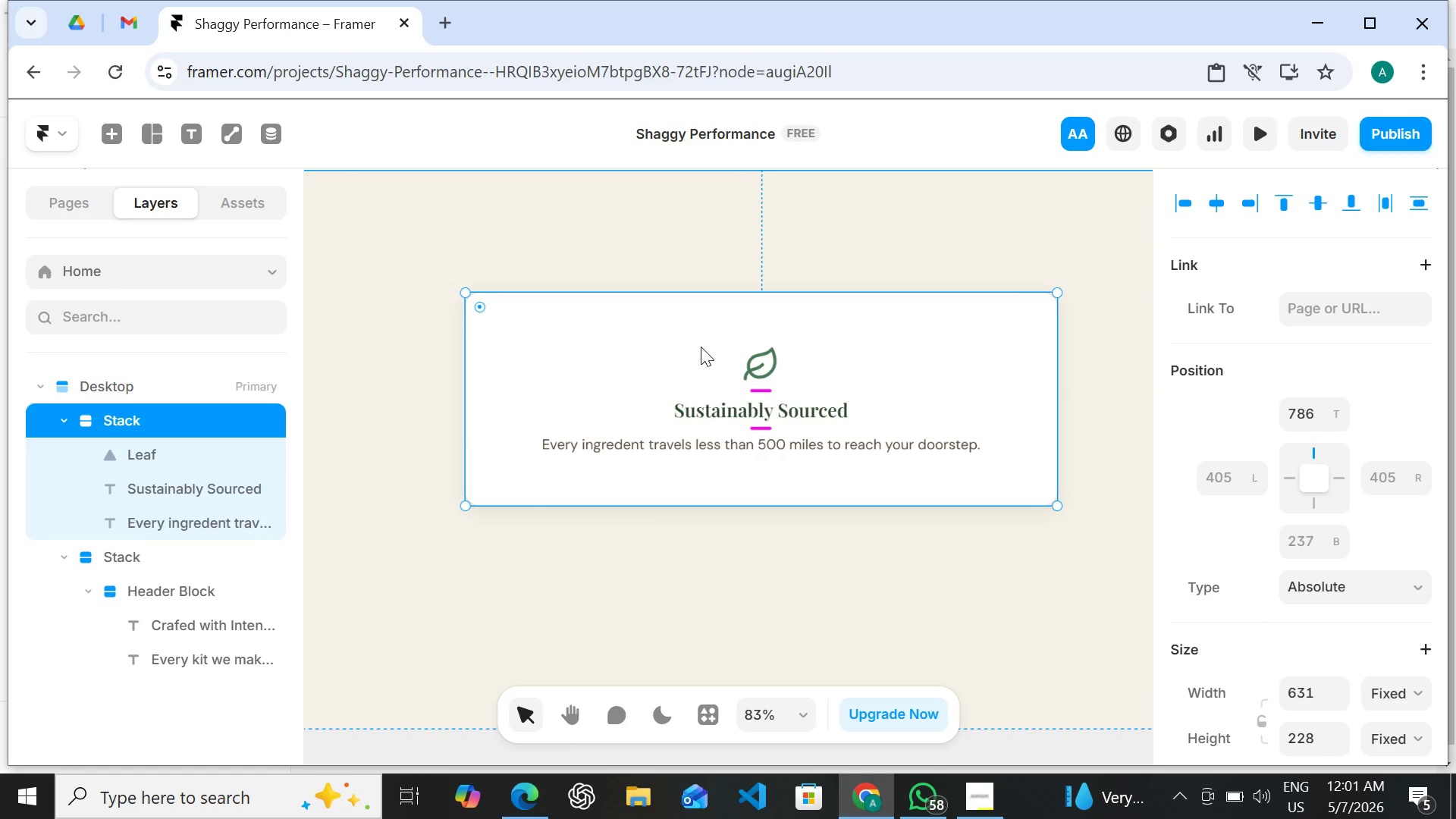 
wait(5.06)
 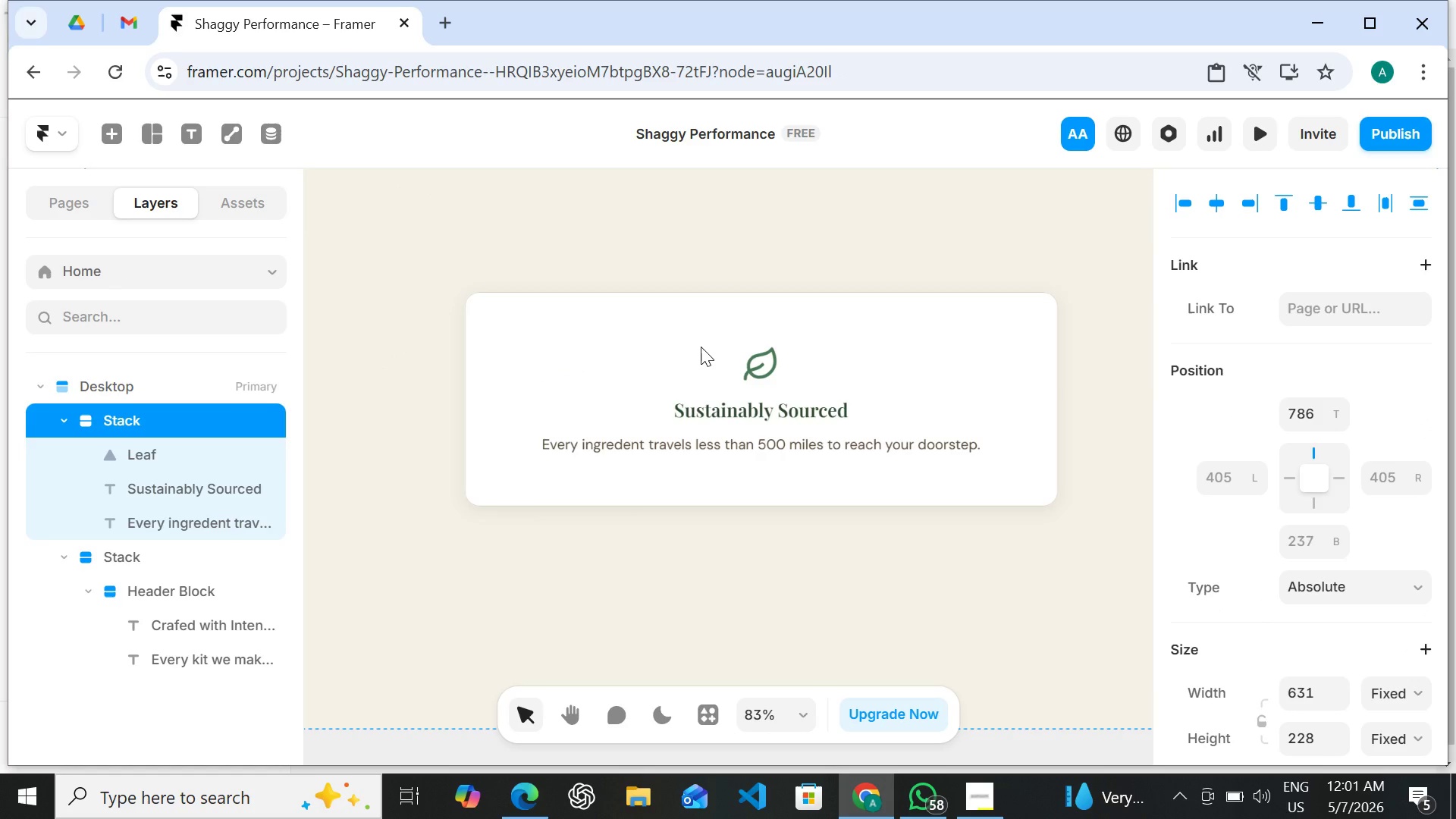 
hold_key(key=ControlLeft, duration=0.48)
 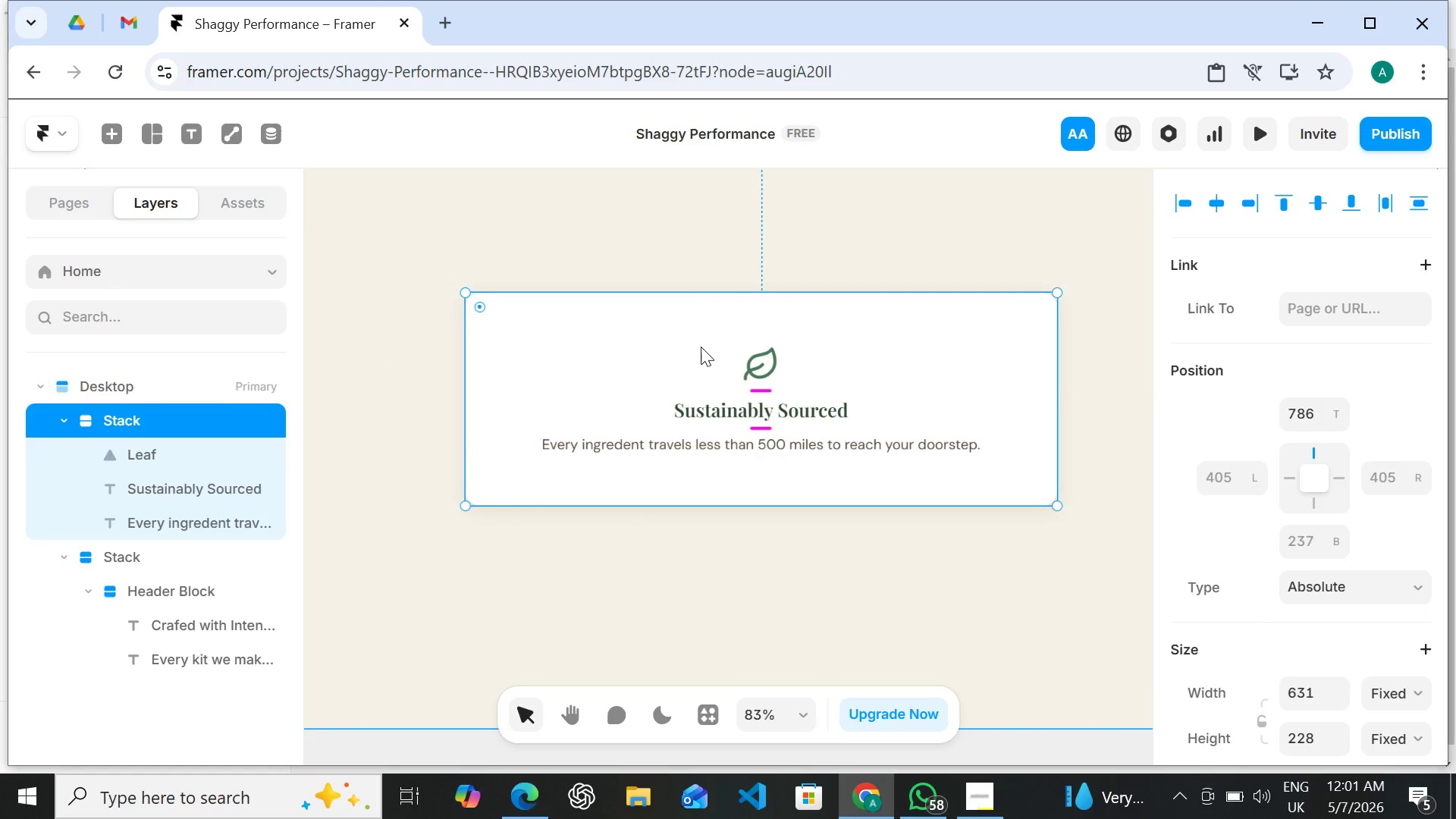 
hold_key(key=ShiftLeft, duration=0.69)
 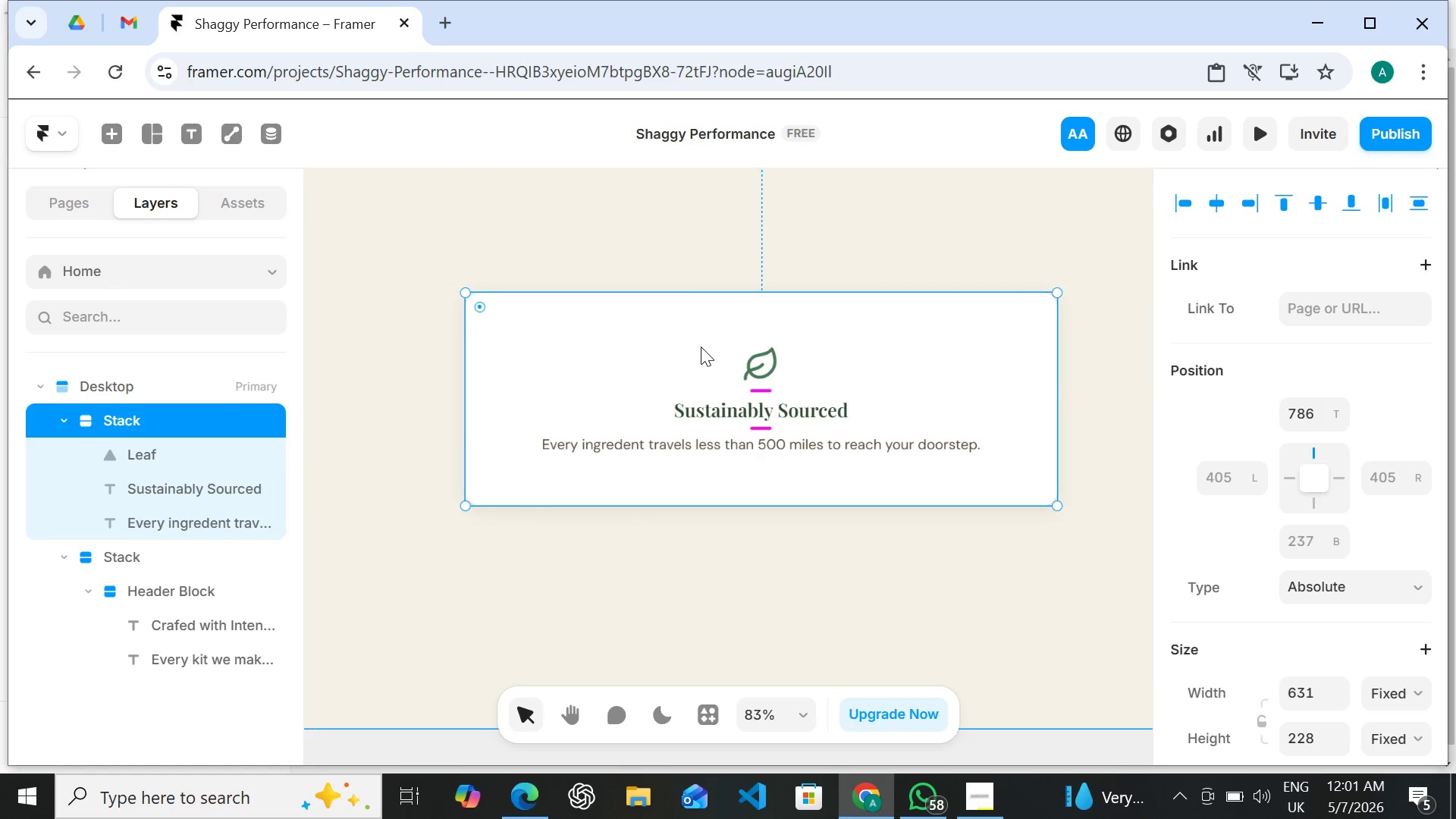 
hold_key(key=Z, duration=0.33)
 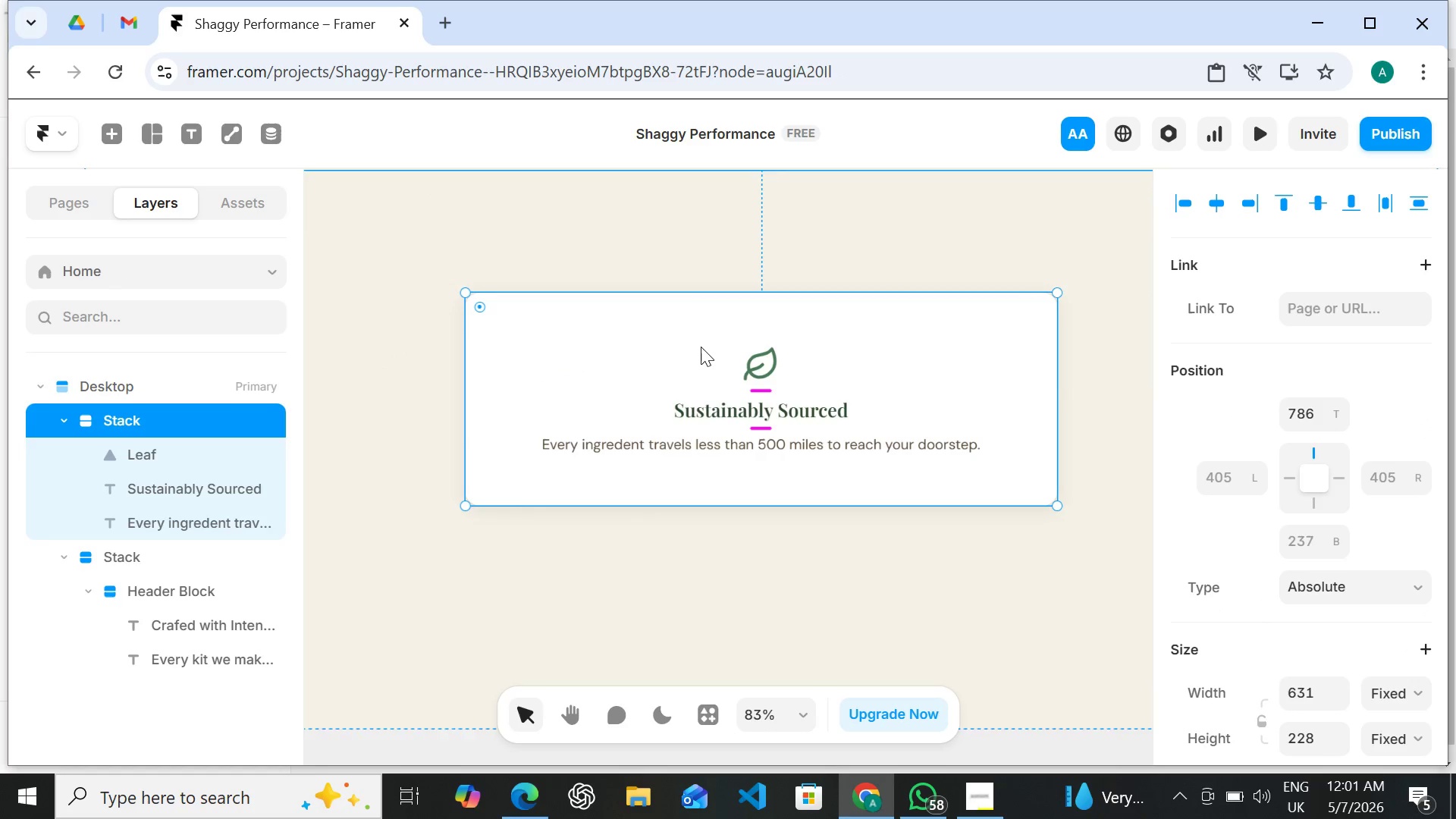 
hold_key(key=ControlLeft, duration=0.53)
 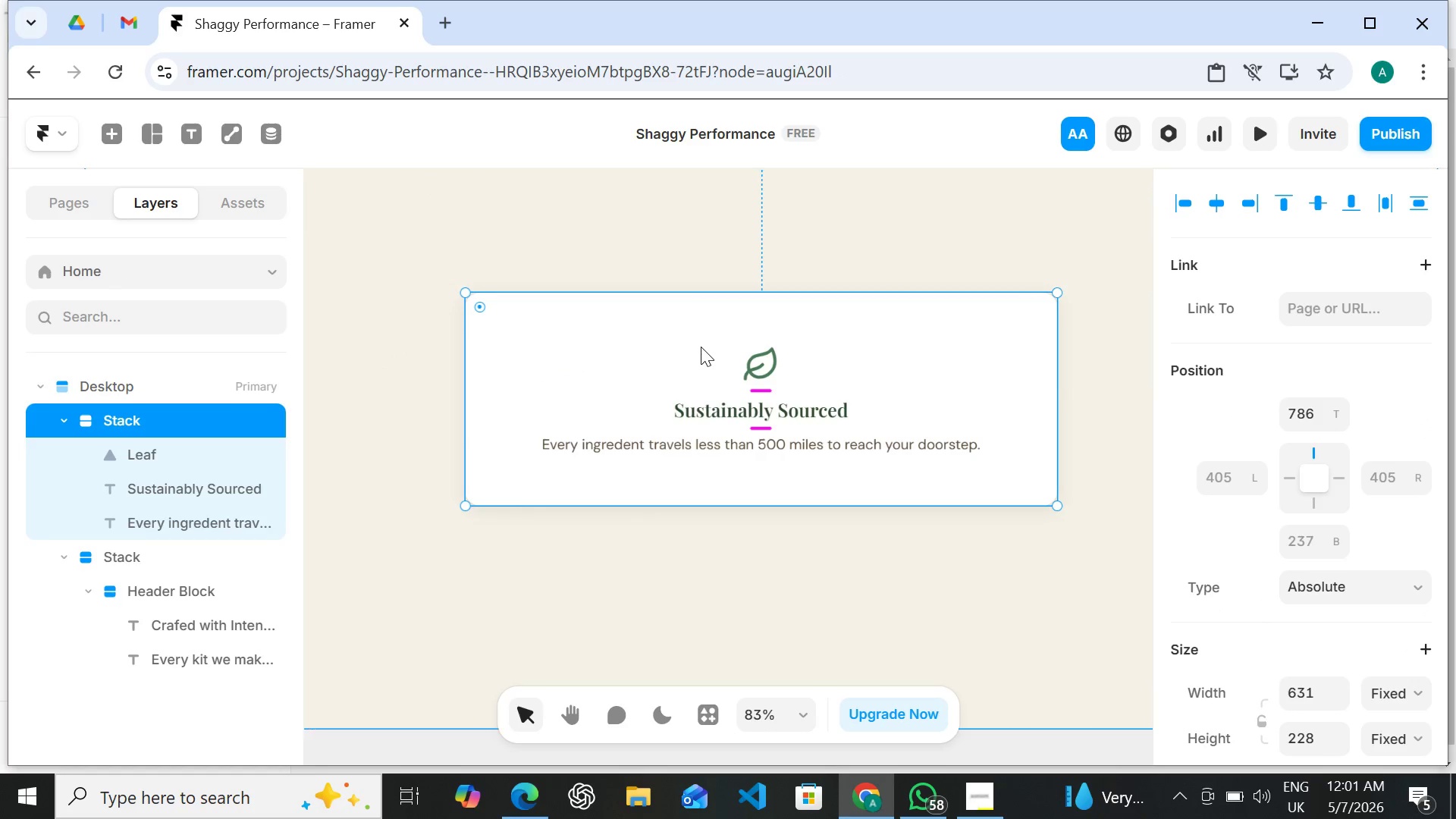 
key(Control+Shift+Z)
 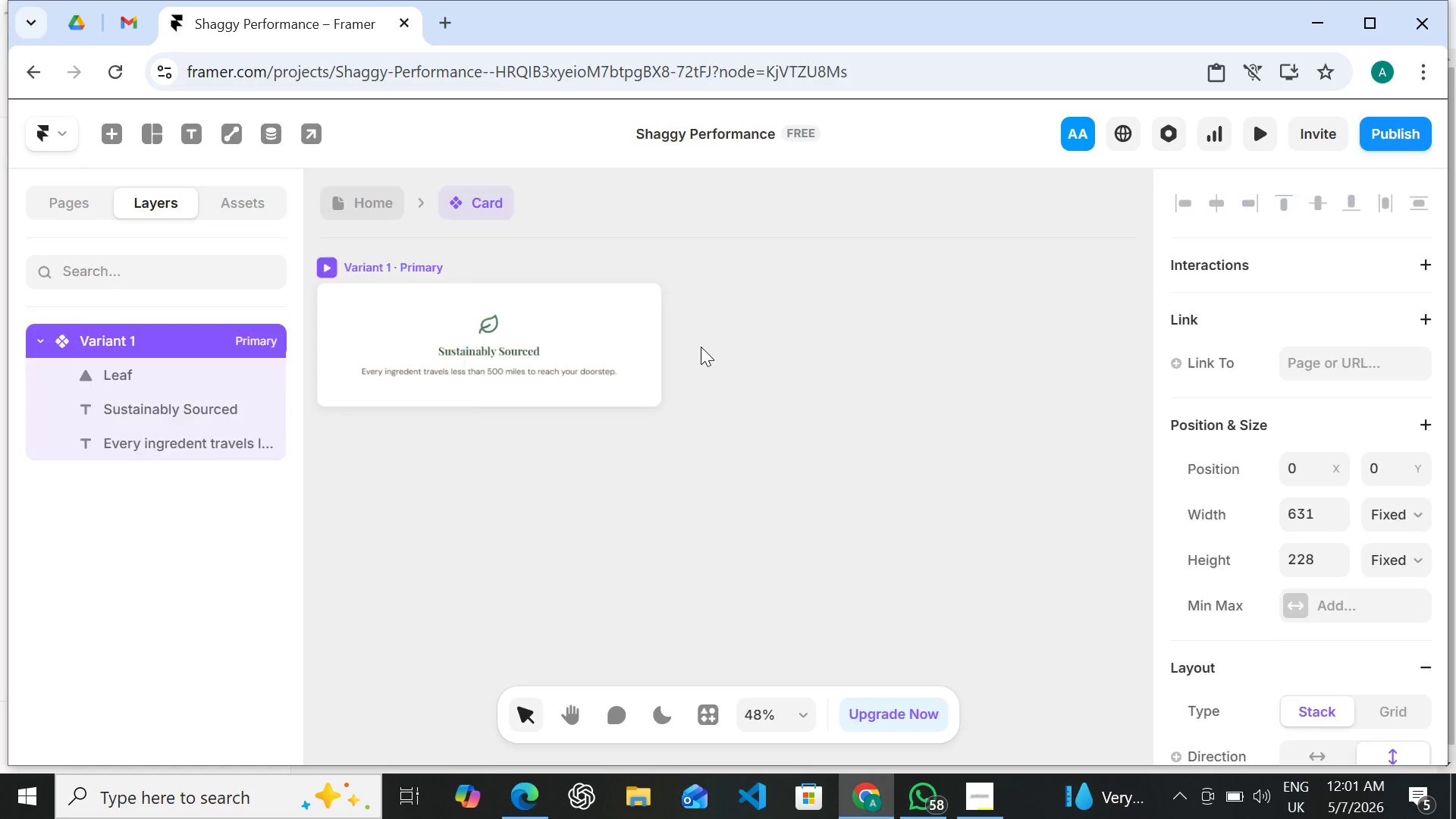 
hold_key(key=ControlLeft, duration=0.75)
 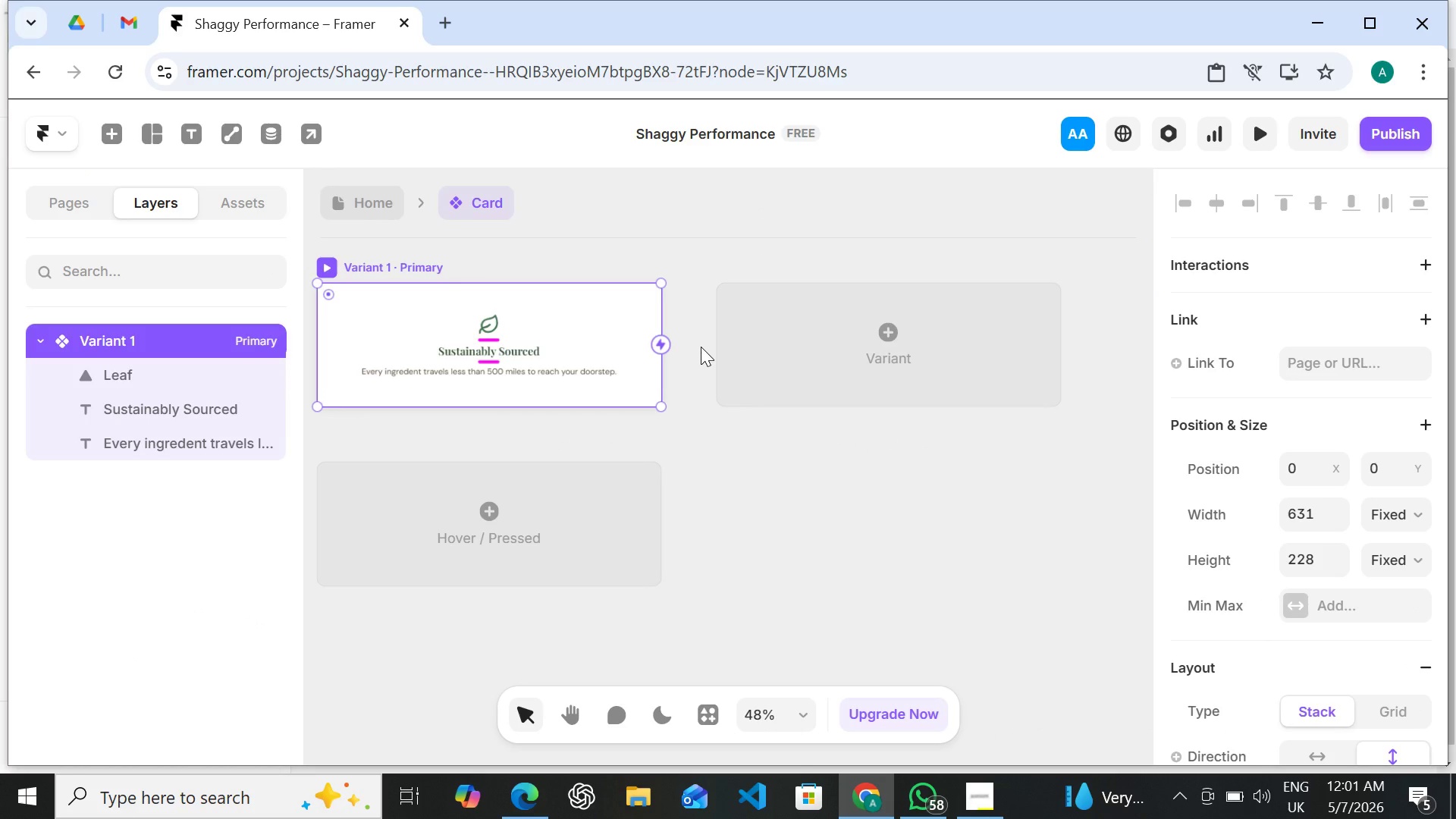 
wait(8.05)
 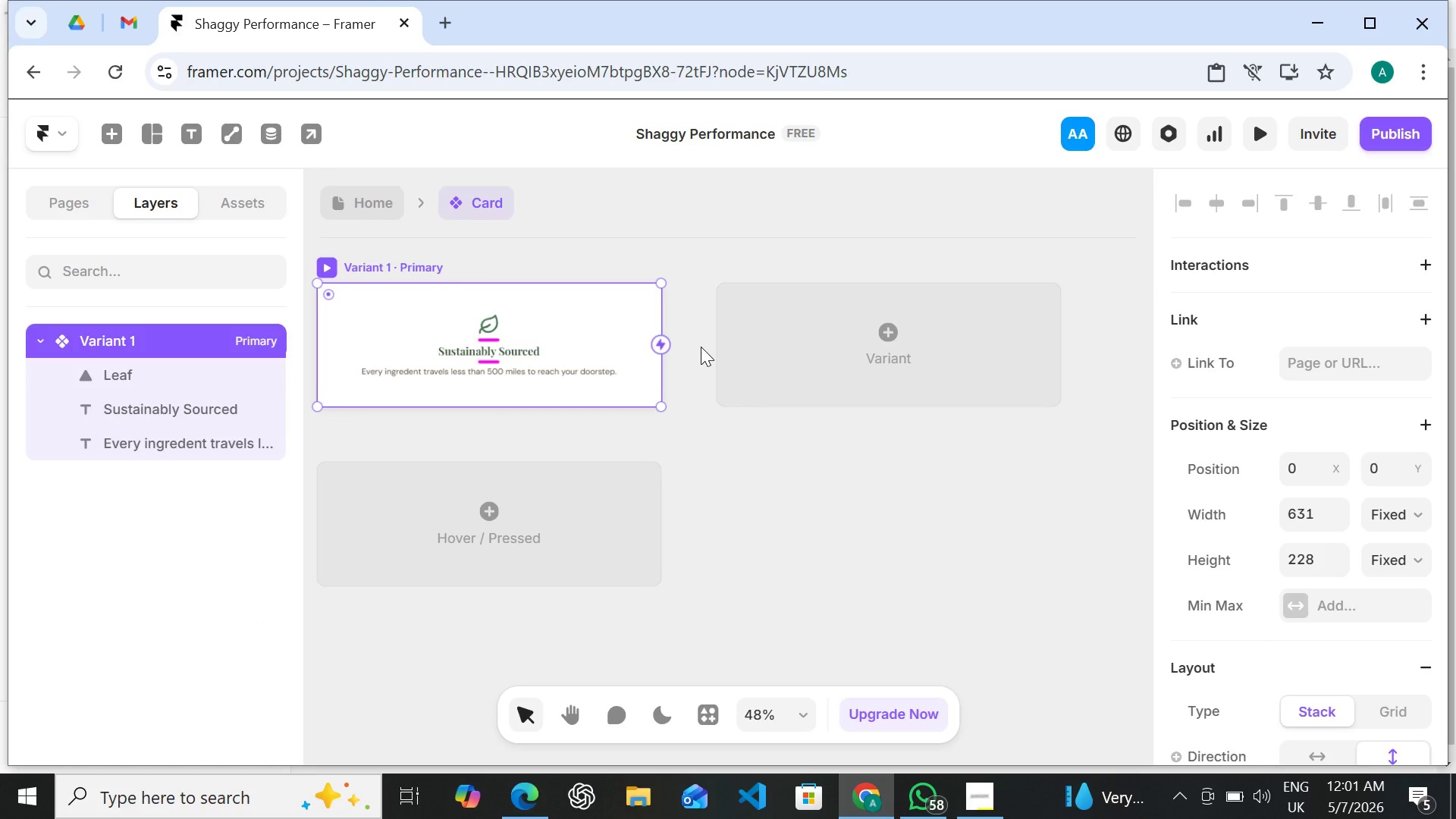 
left_click([484, 520])
 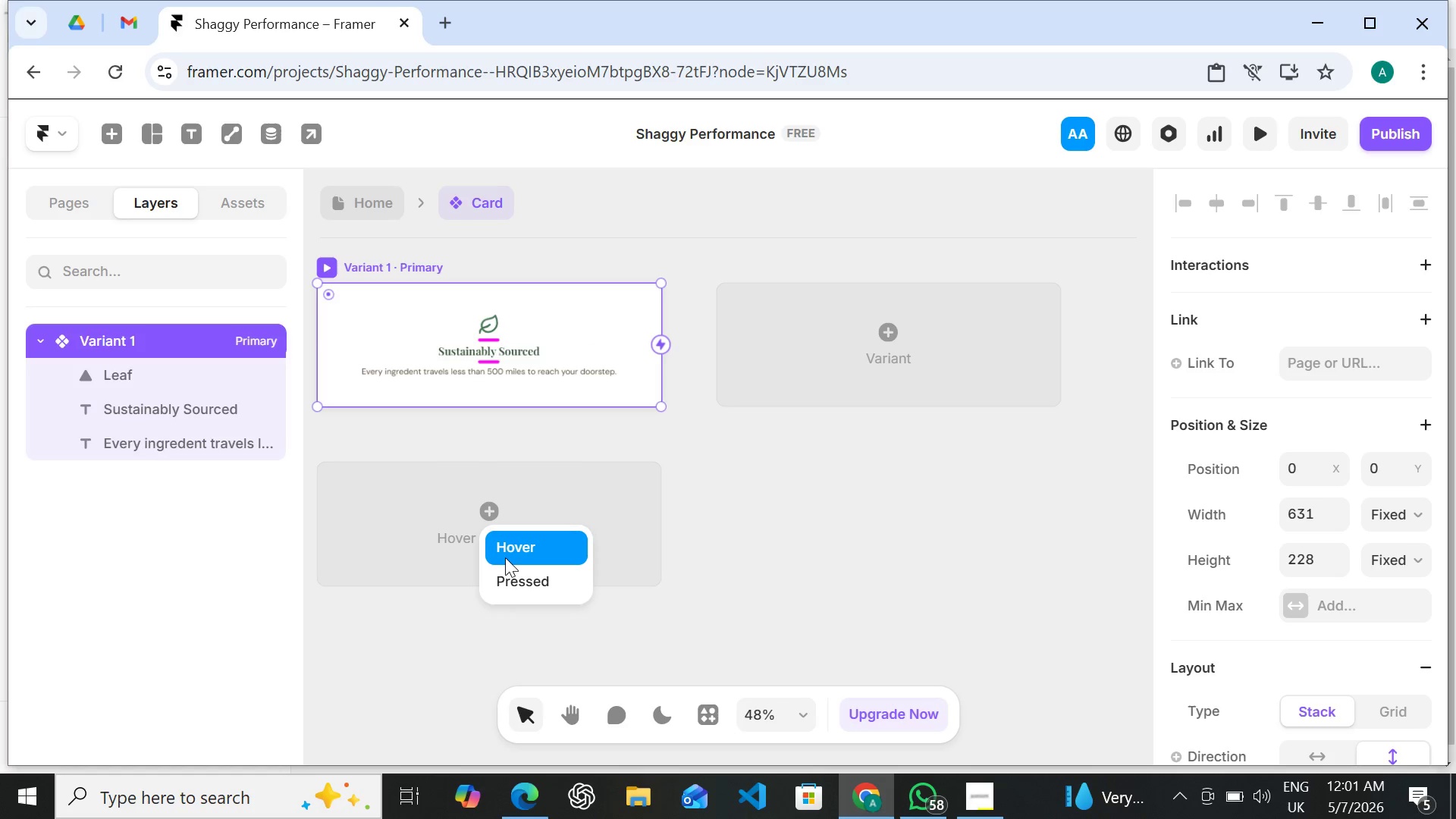 
left_click([505, 559])
 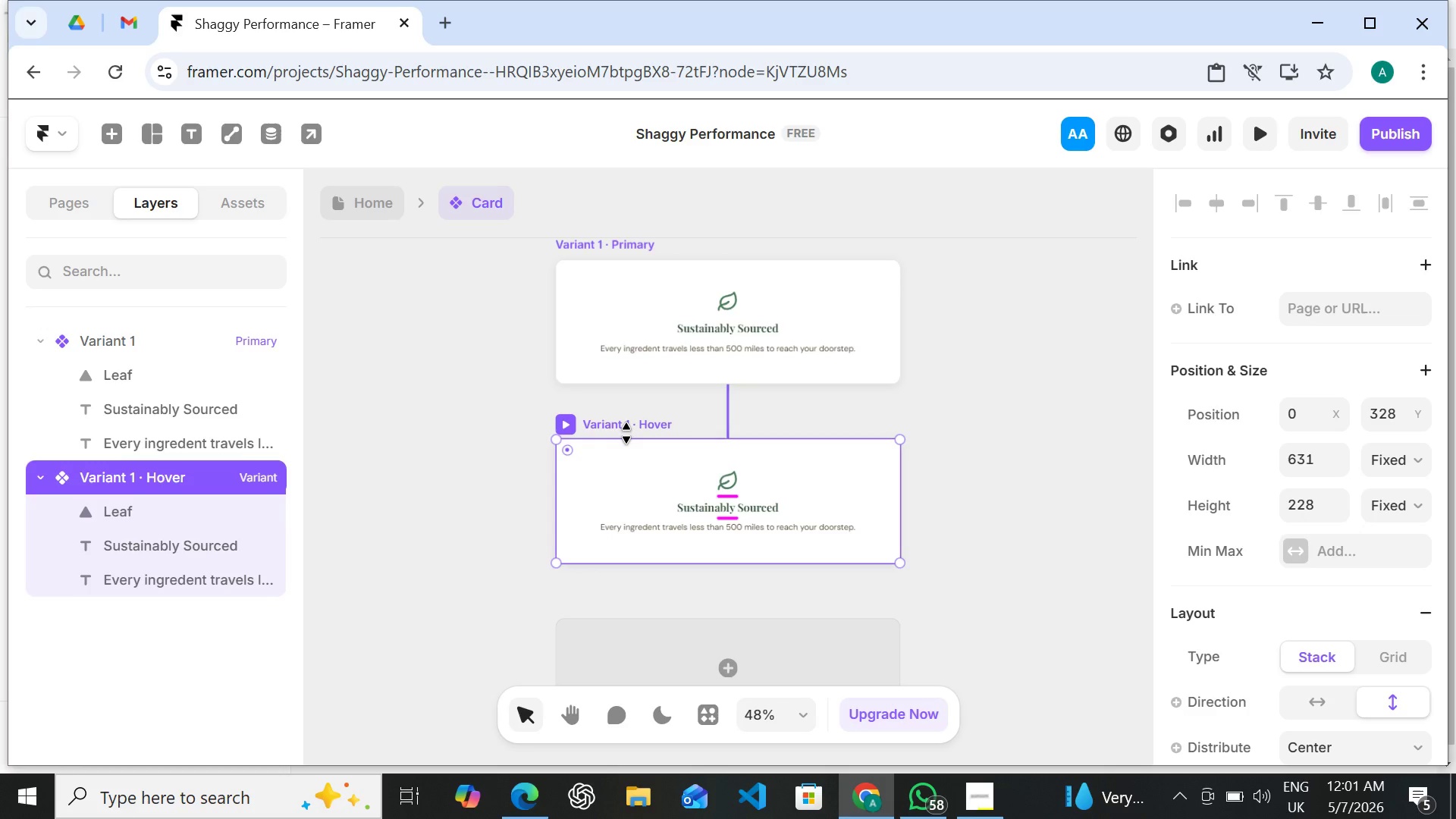 
wait(6.48)
 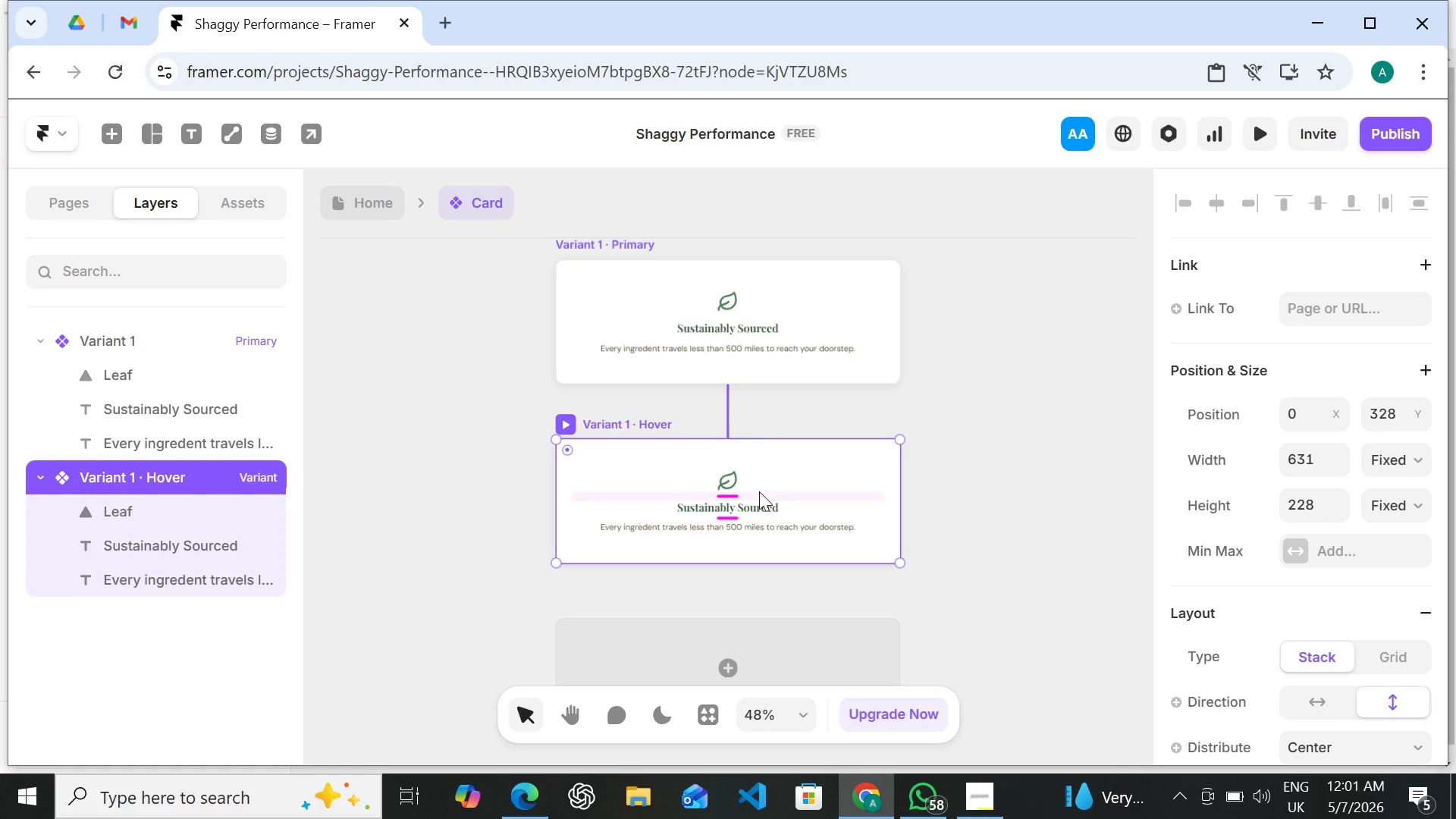 
double_click([614, 419])
 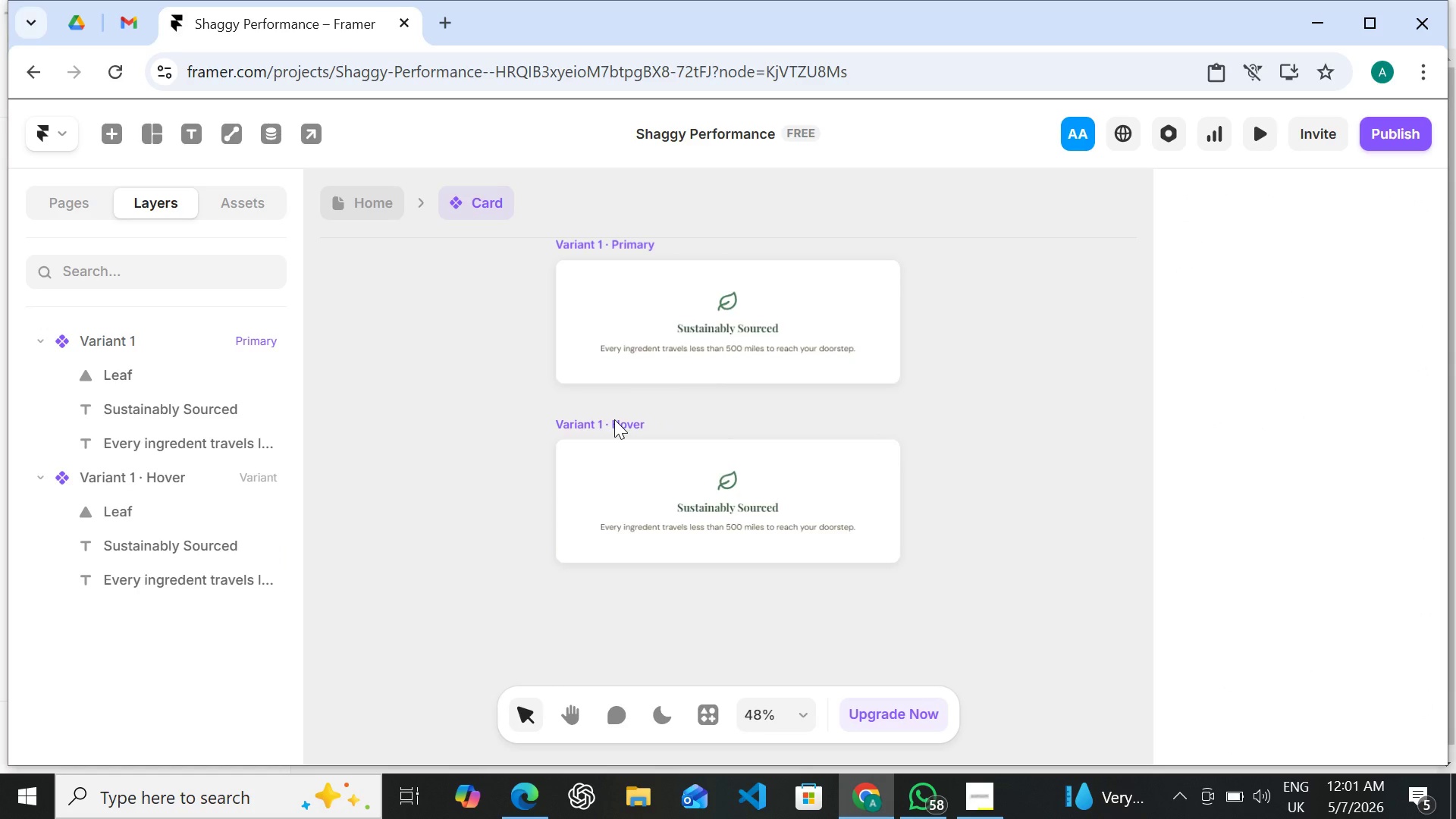 
double_click([614, 419])
 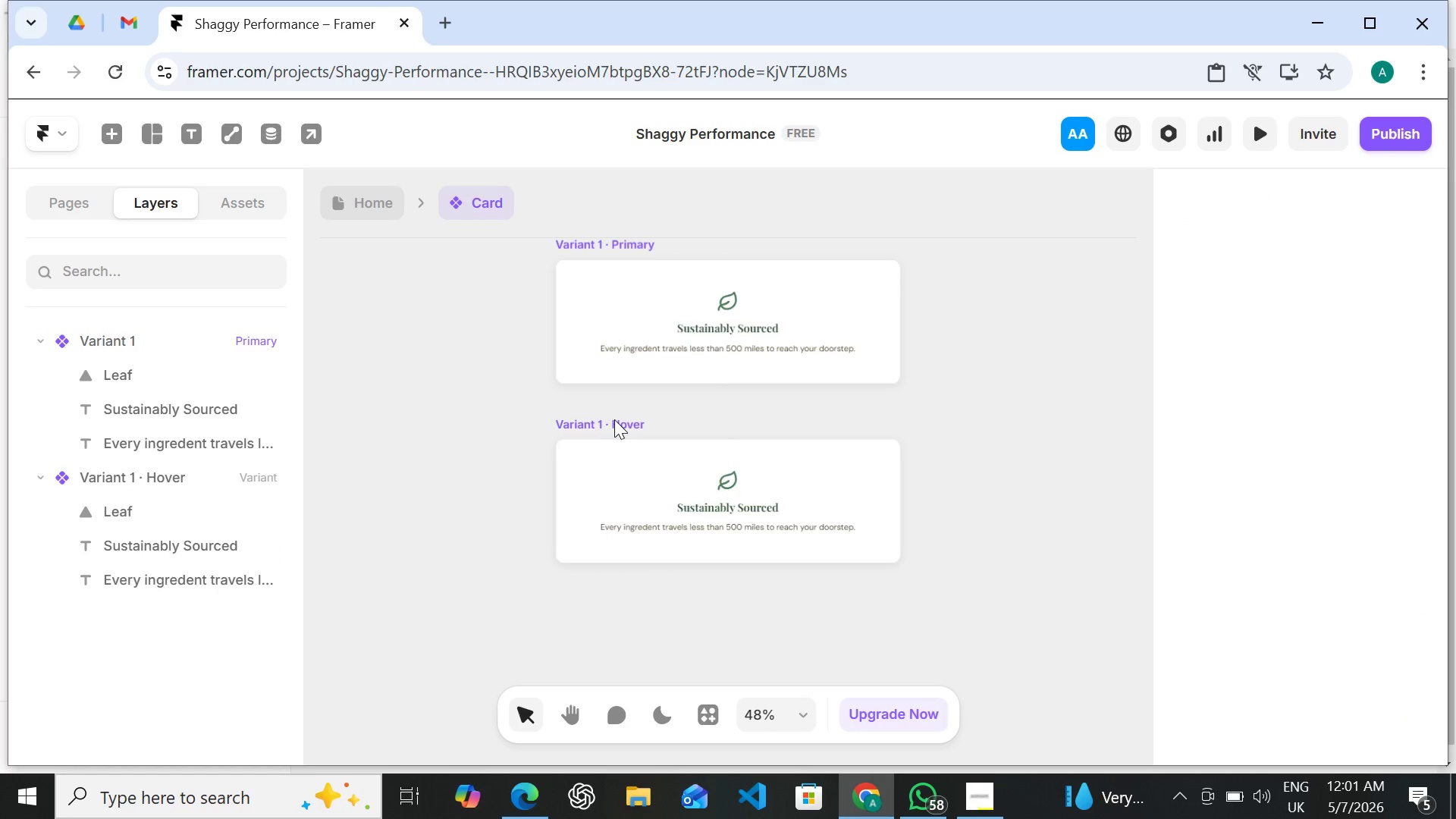 
triple_click([614, 419])
 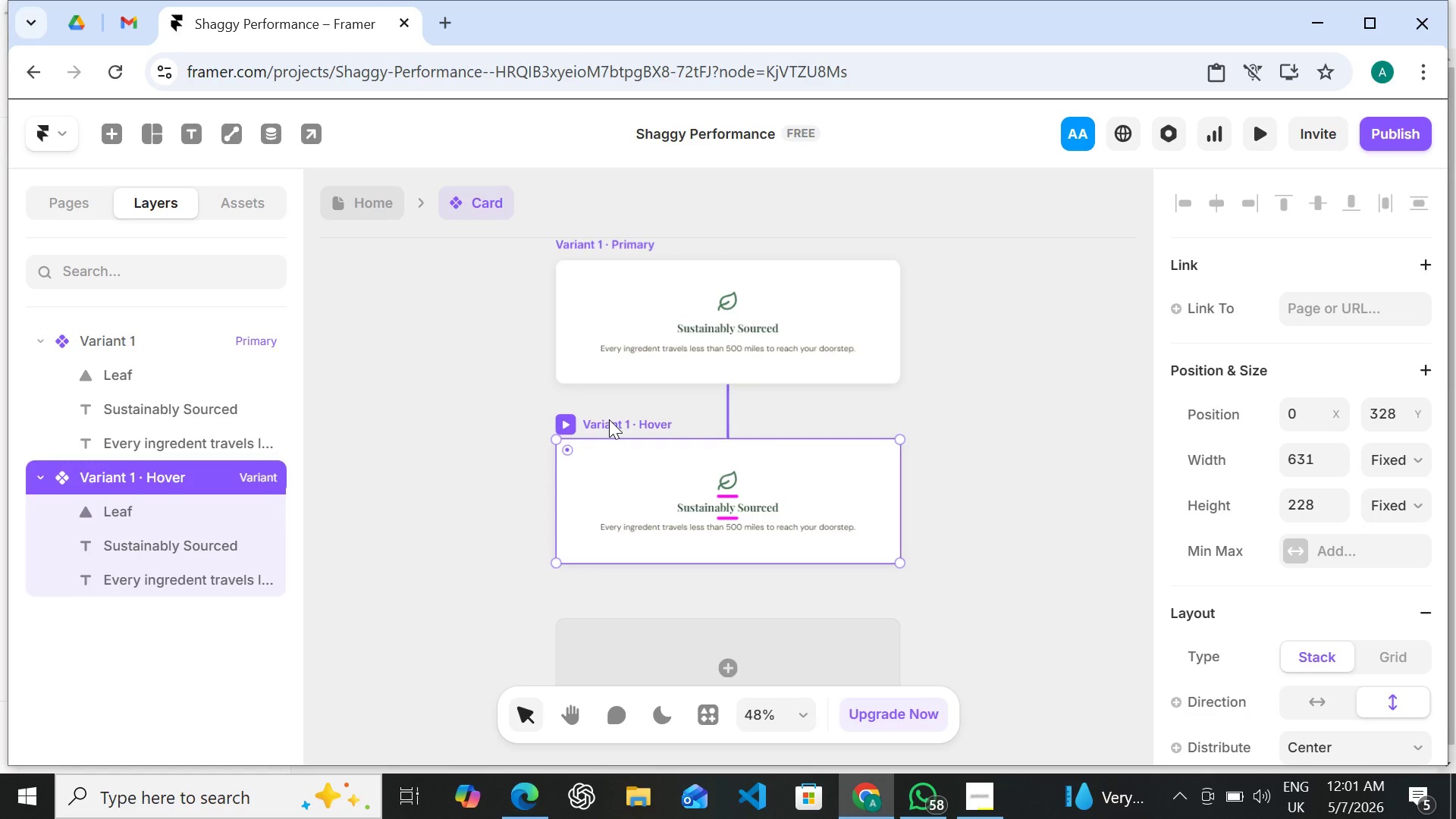 
double_click([609, 419])
 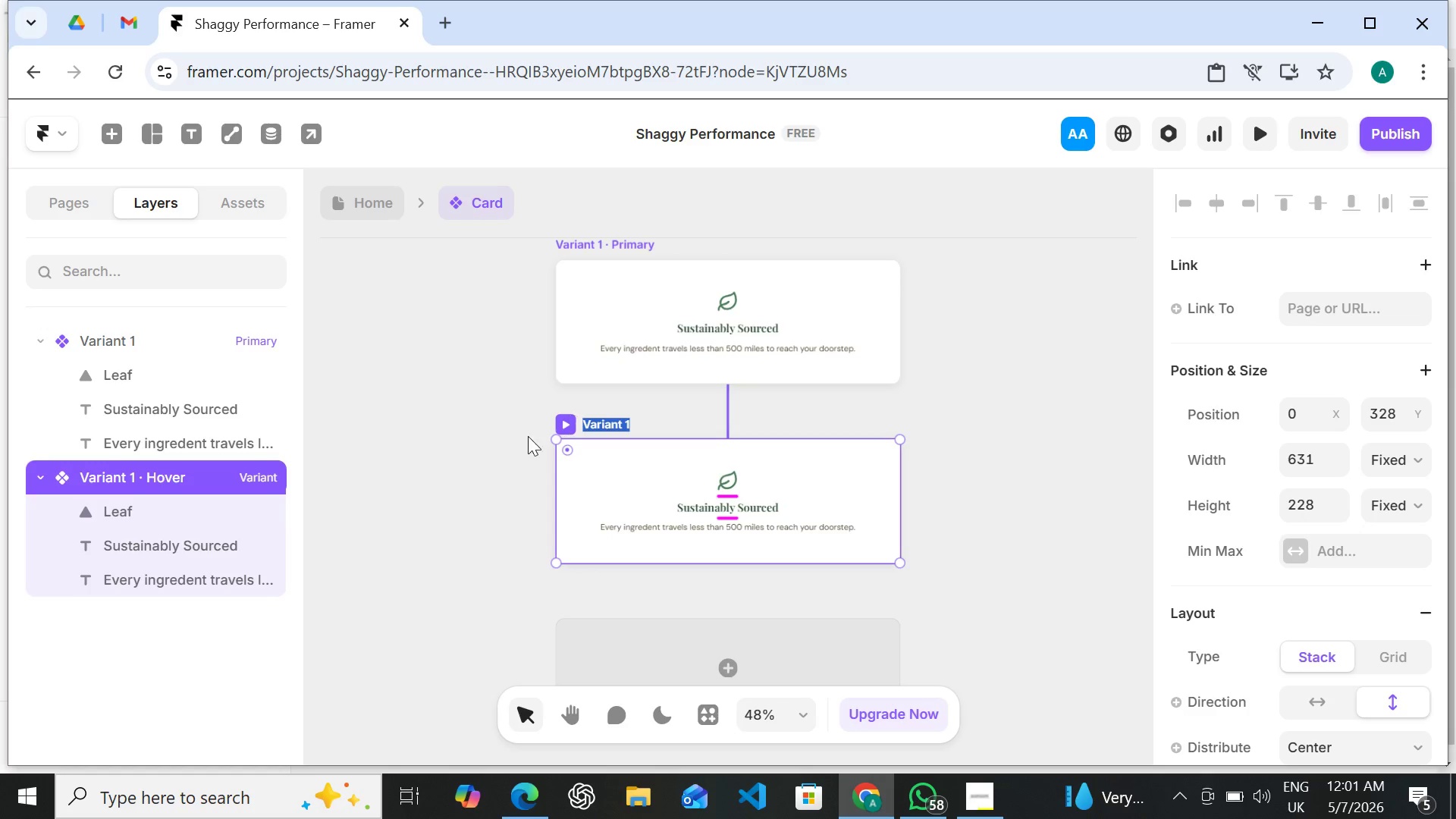 
left_click([480, 445])
 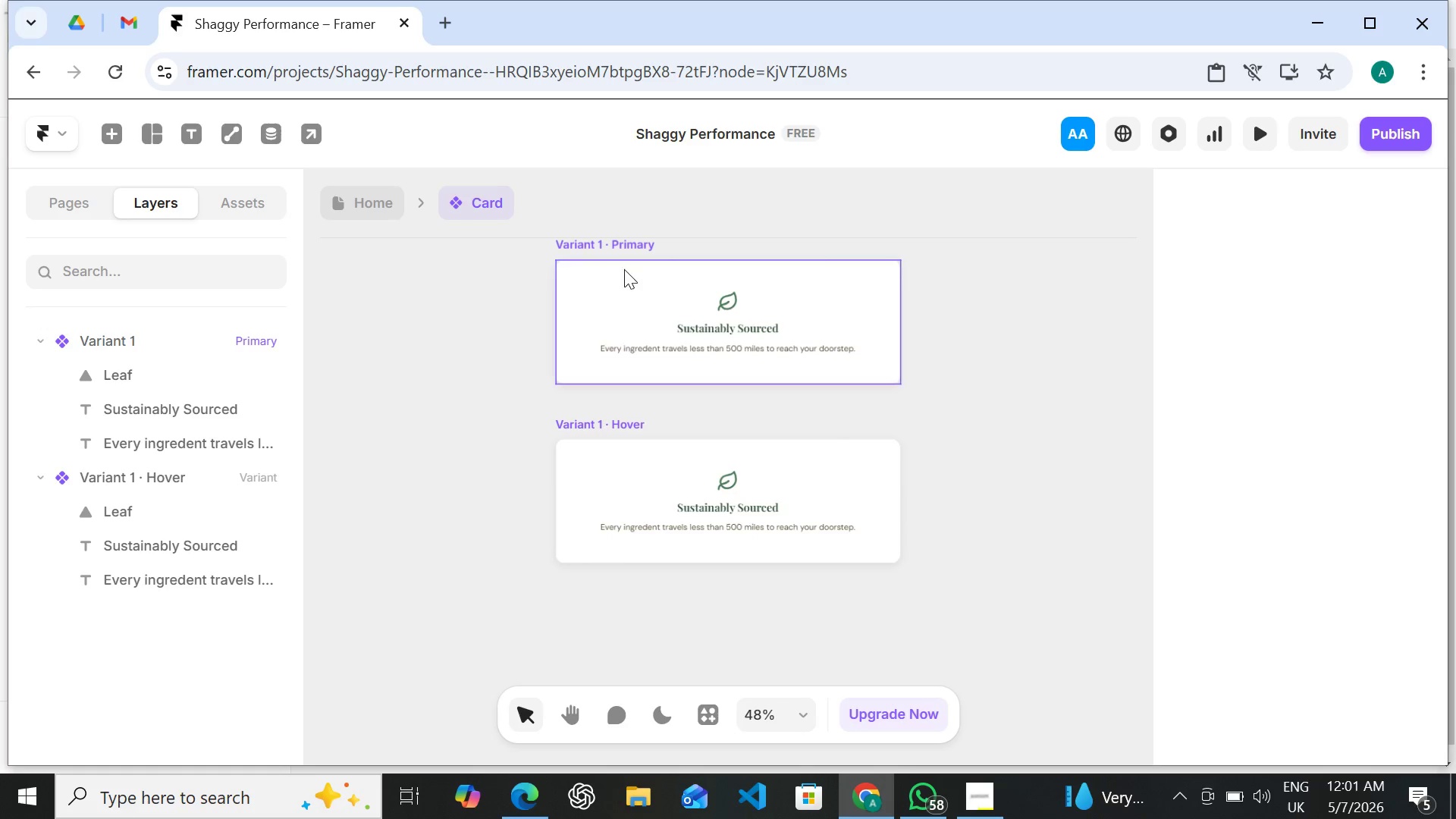 
wait(9.0)
 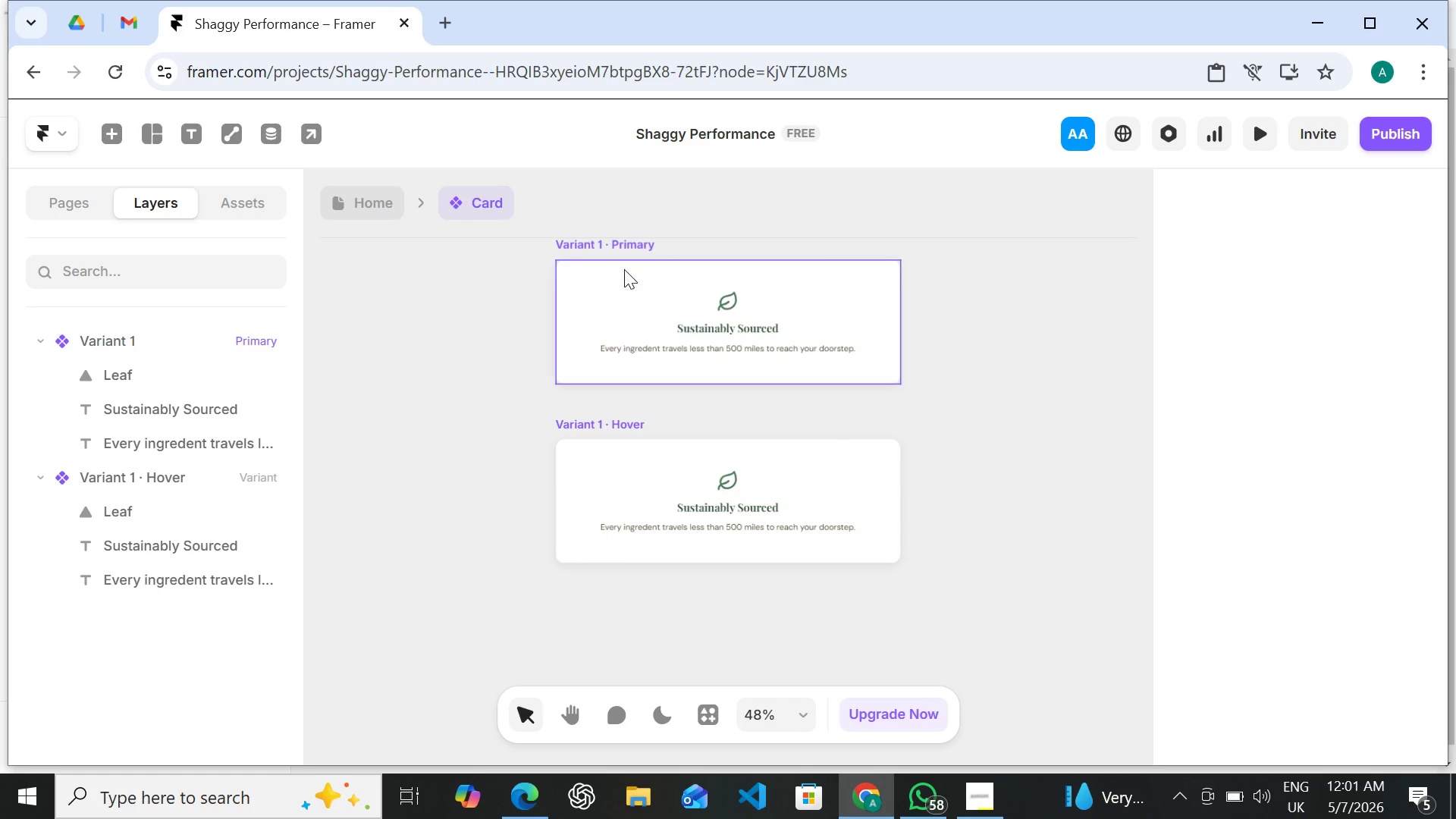 
double_click([591, 421])
 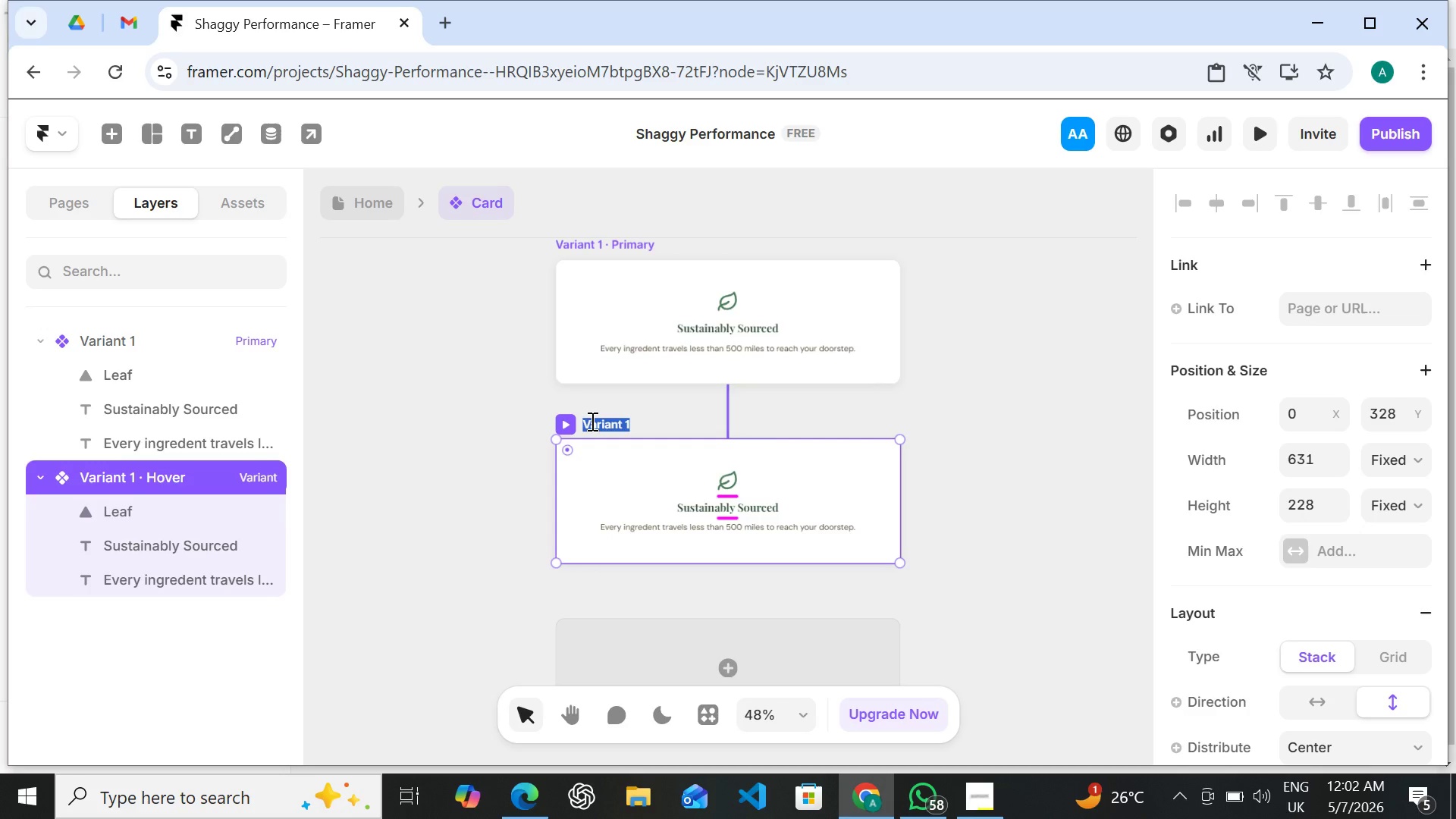 
wait(54.95)
 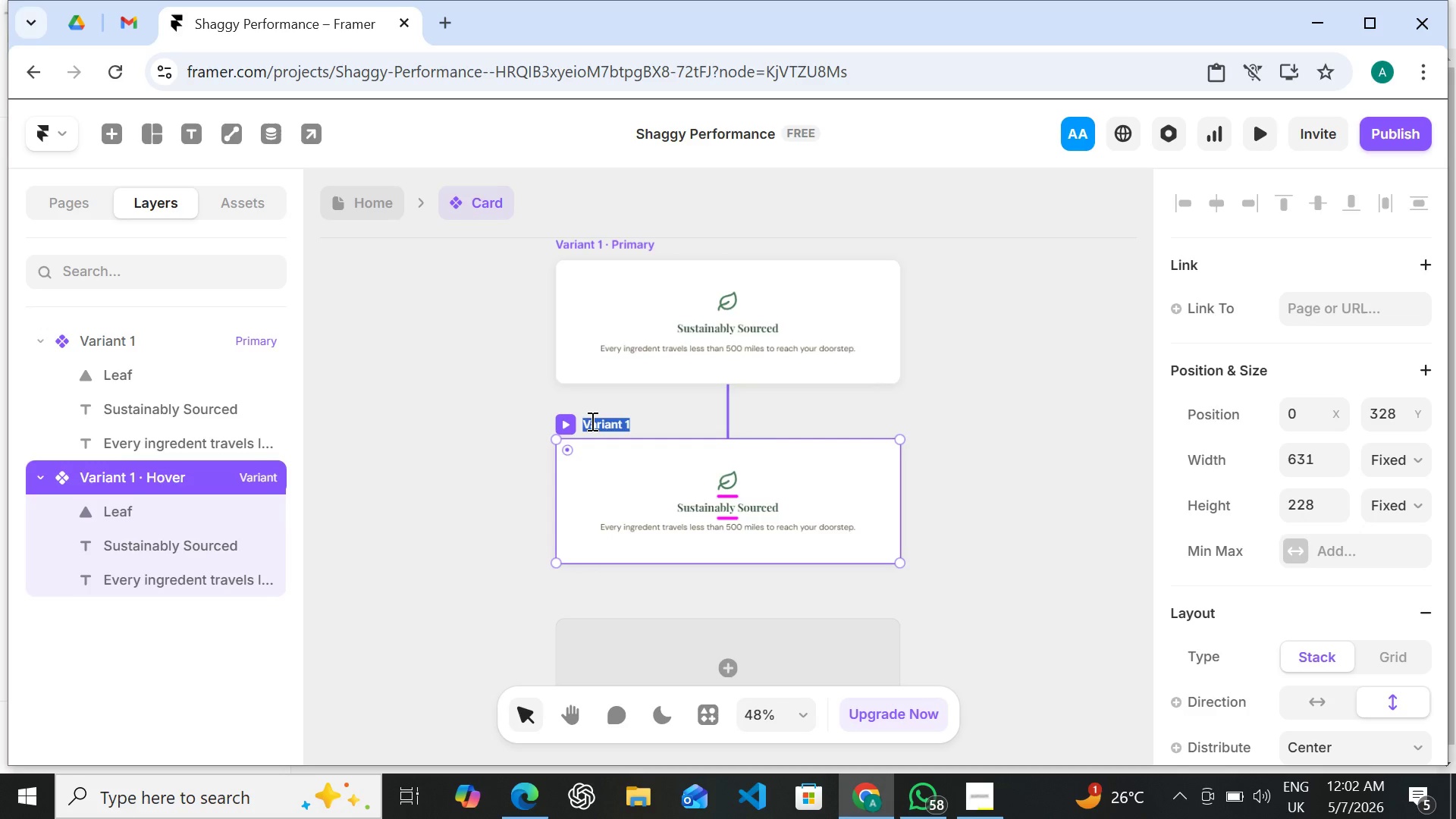 
type(Hover)
 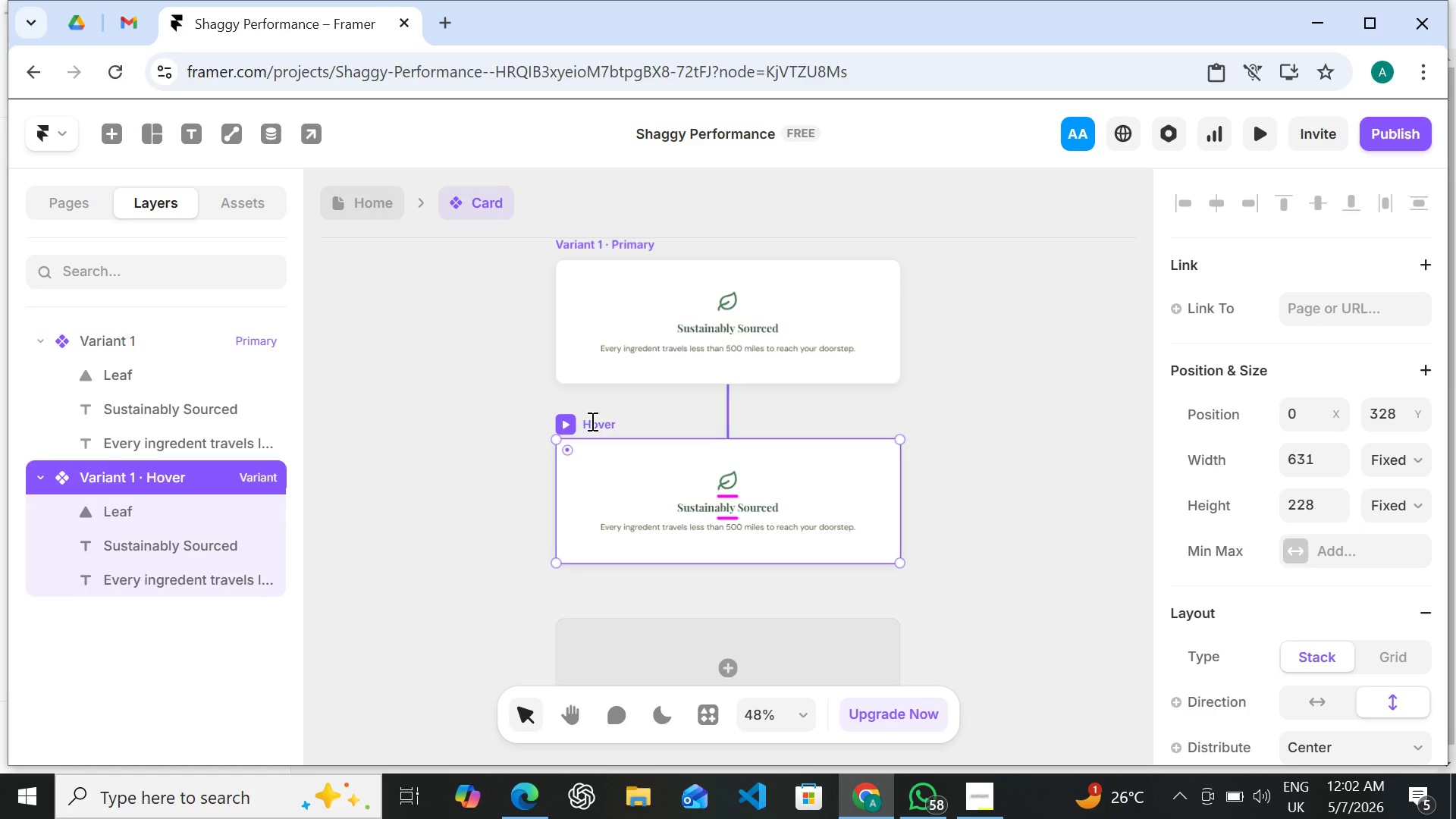 
key(Enter)
 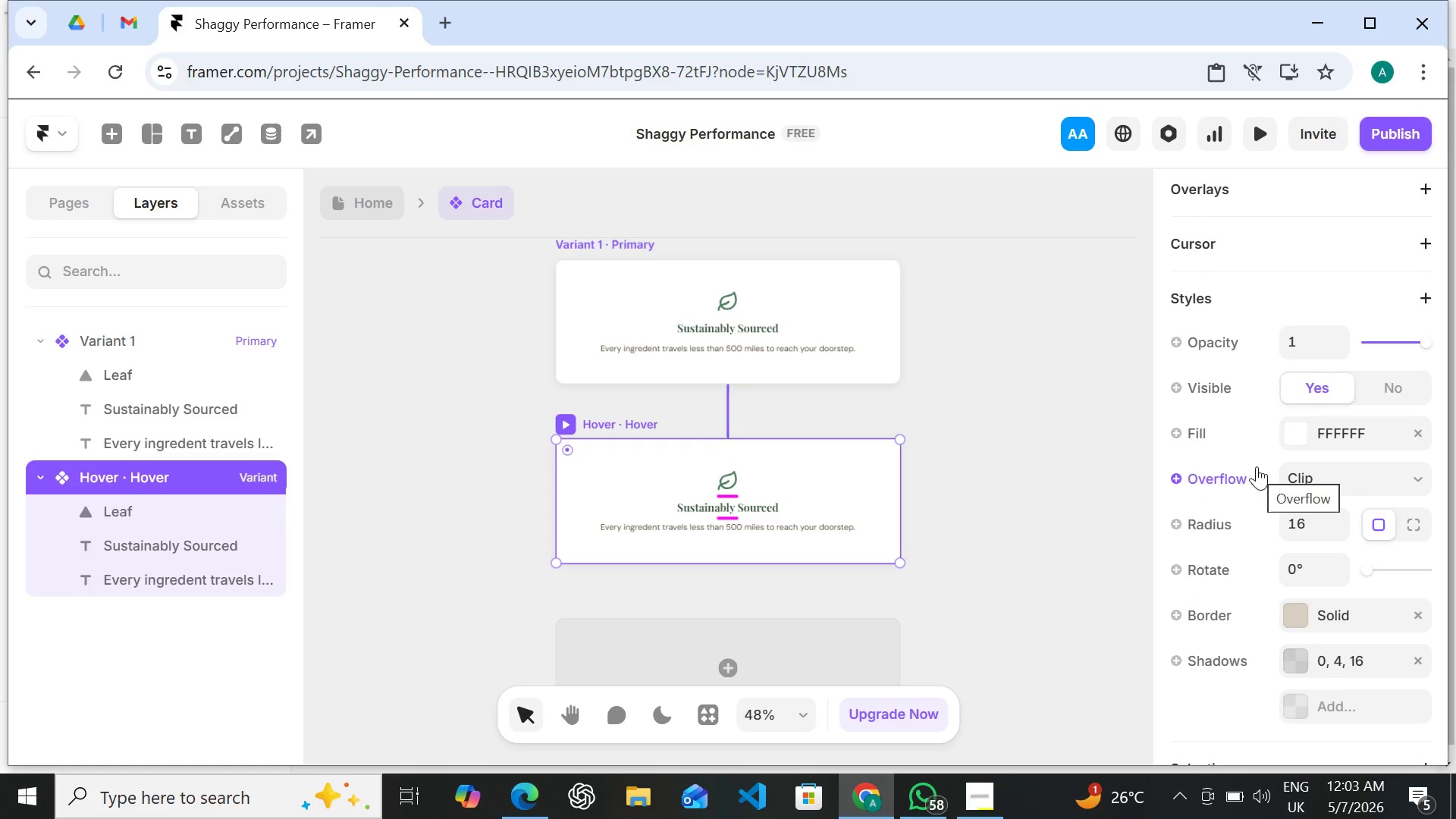 
wait(24.25)
 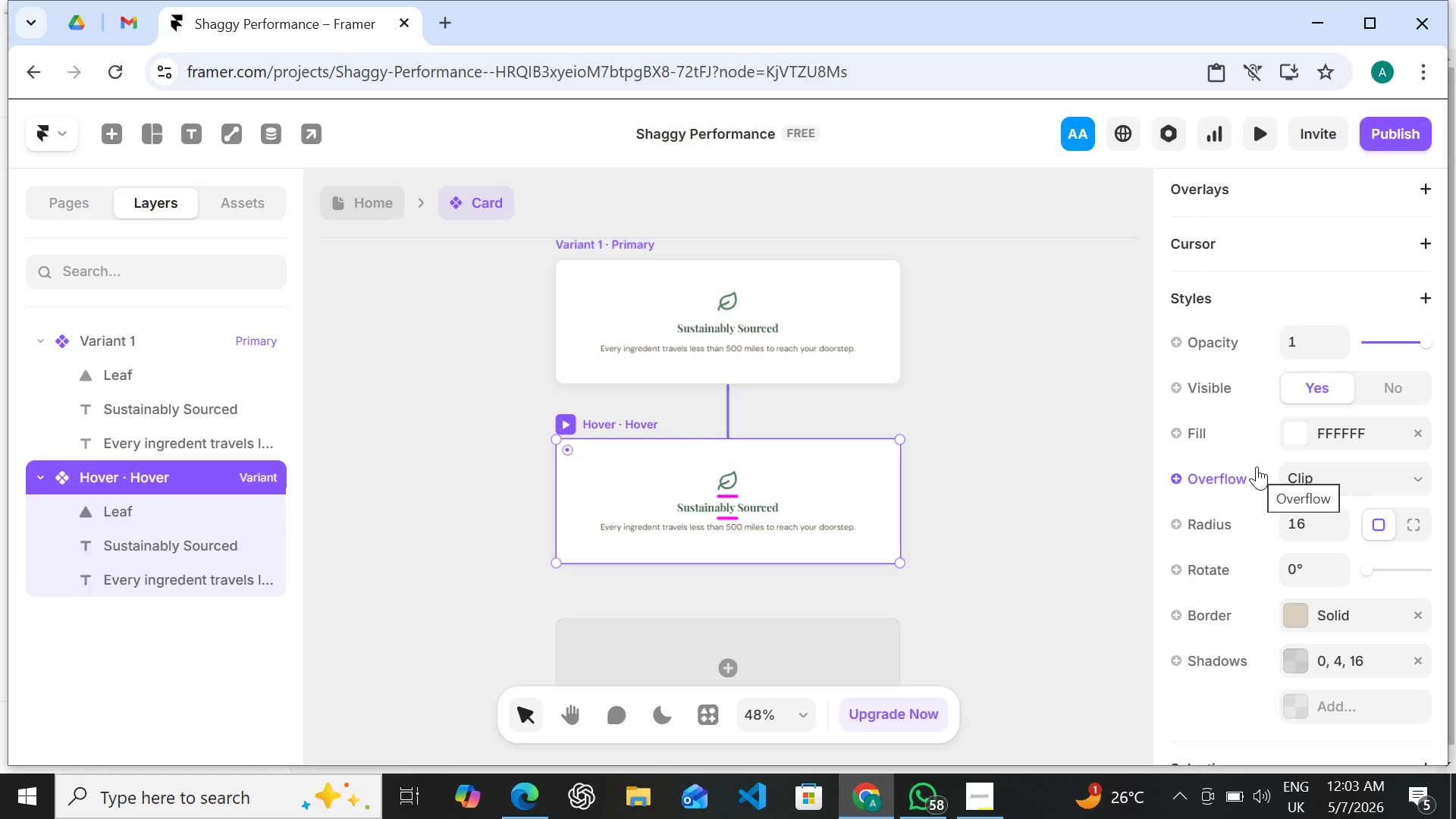 
left_click([1331, 659])
 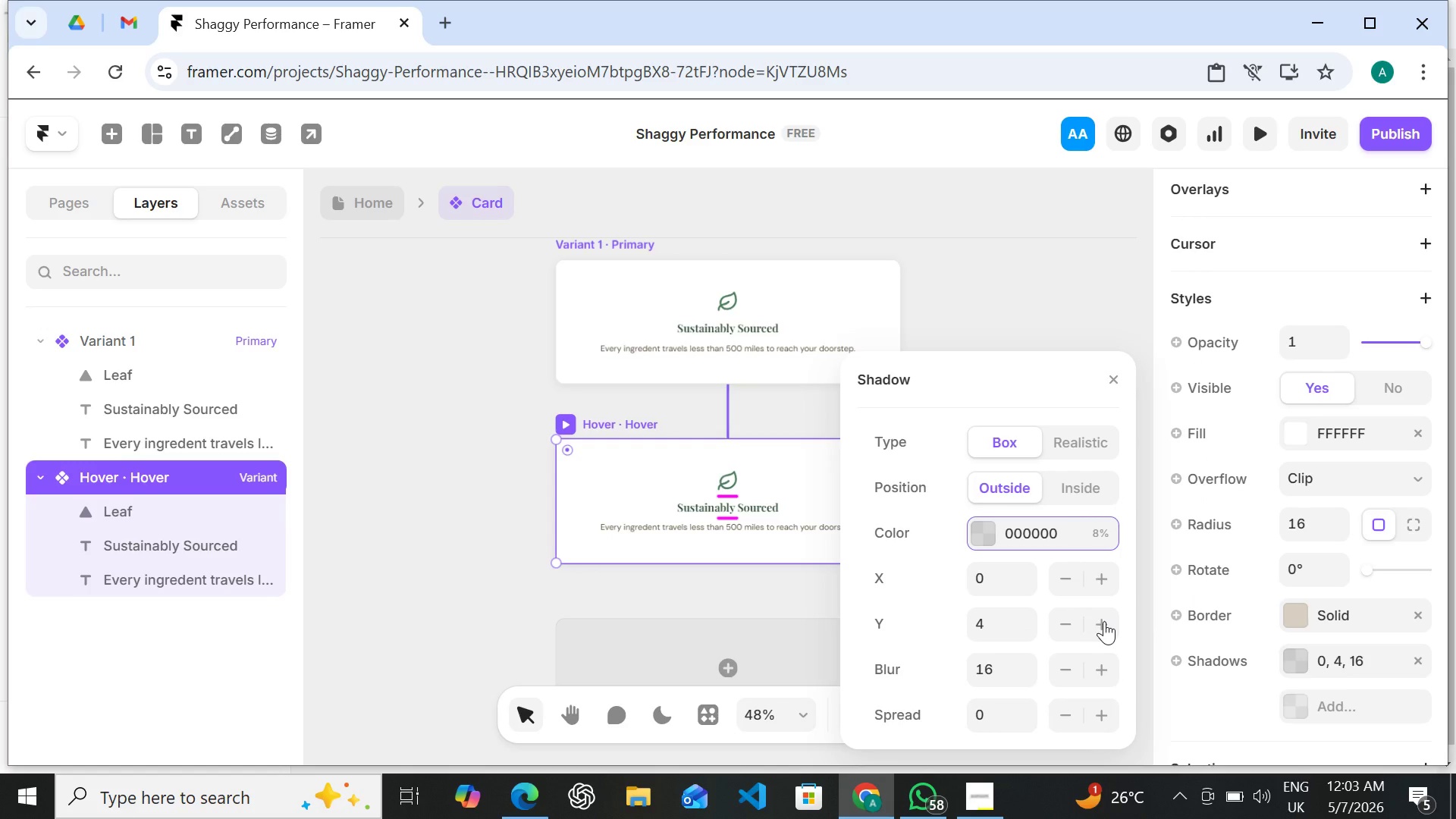 
left_click([1104, 621])
 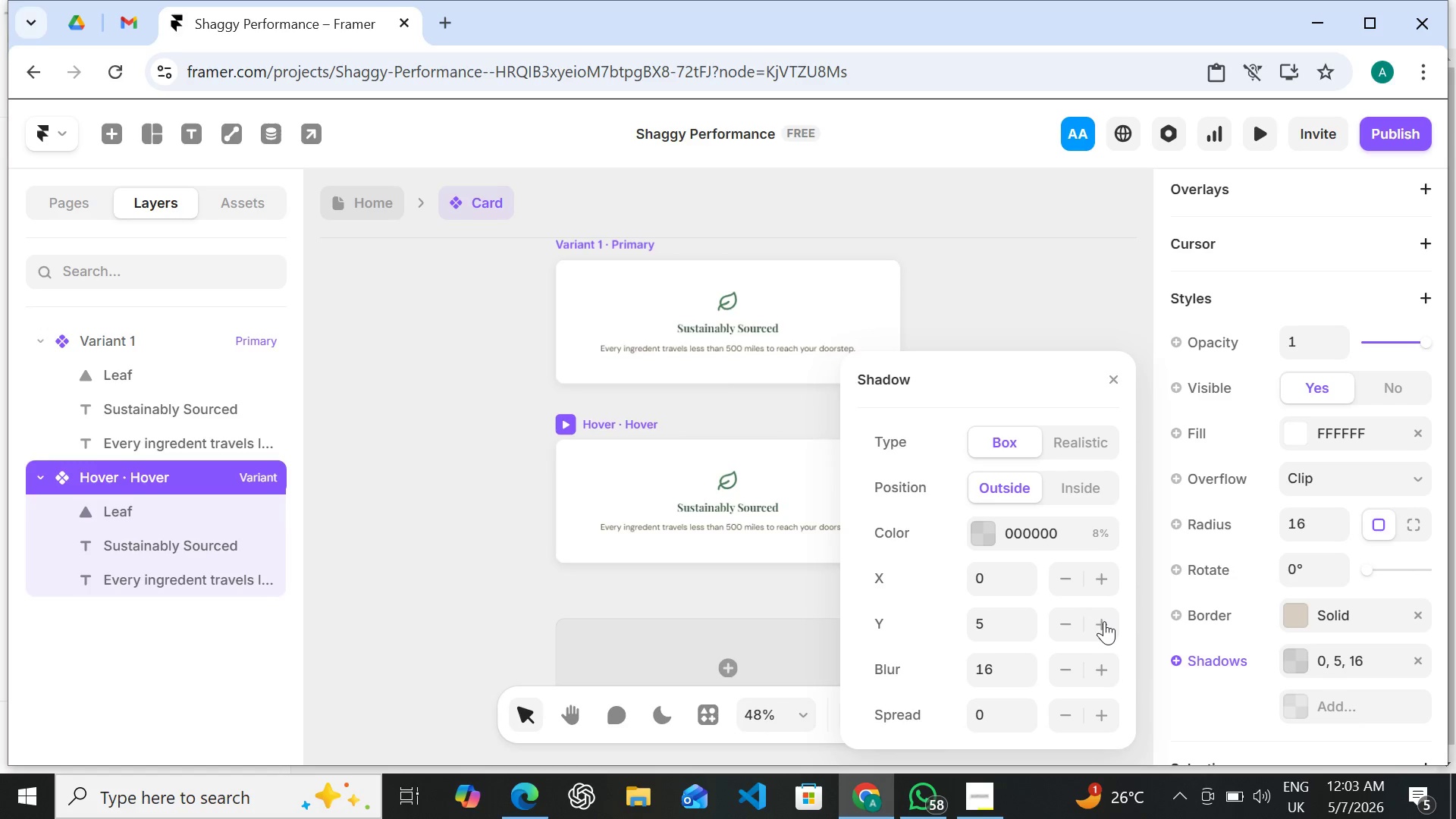 
left_click([1104, 621])
 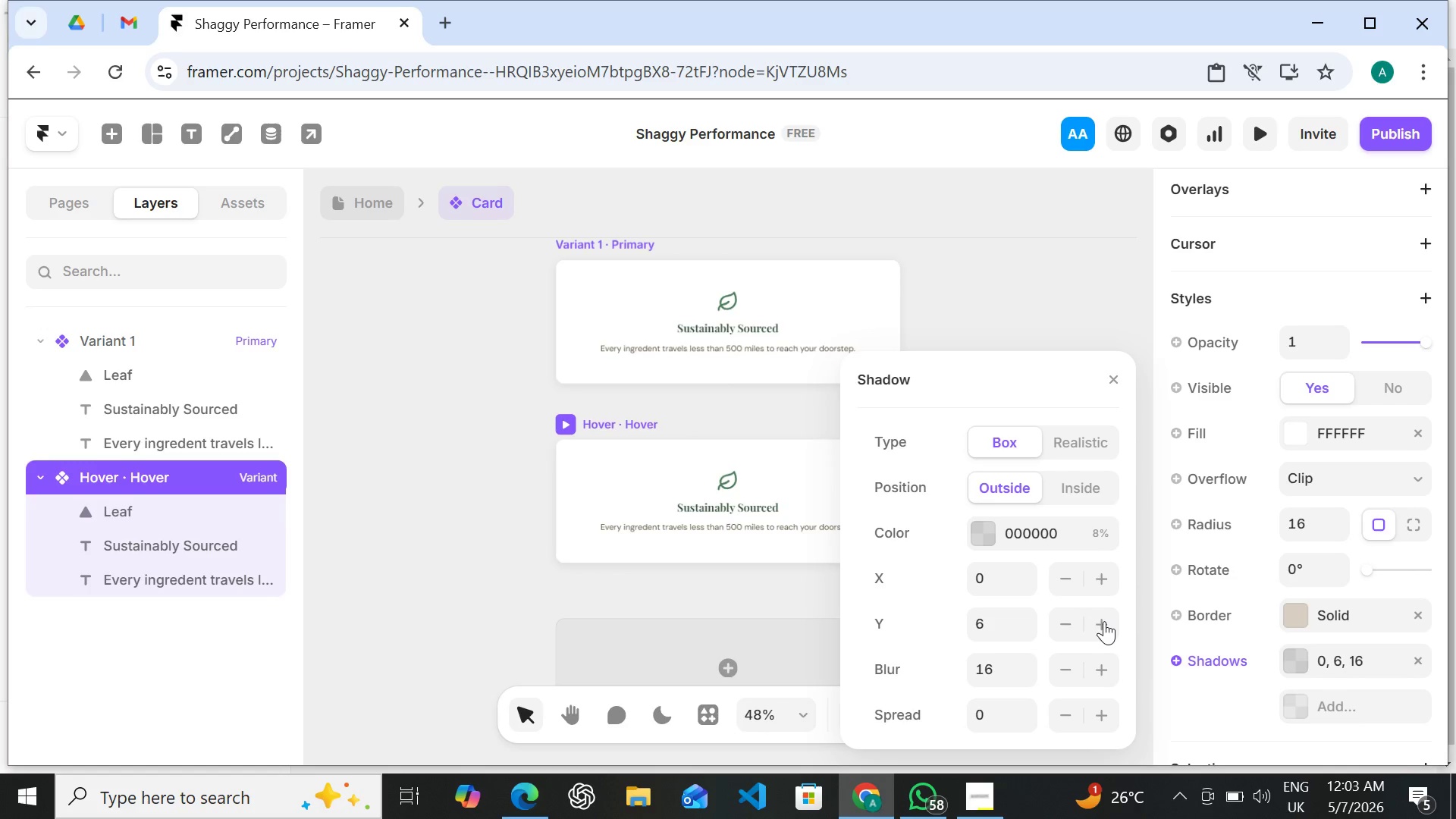 
left_click([1104, 621])
 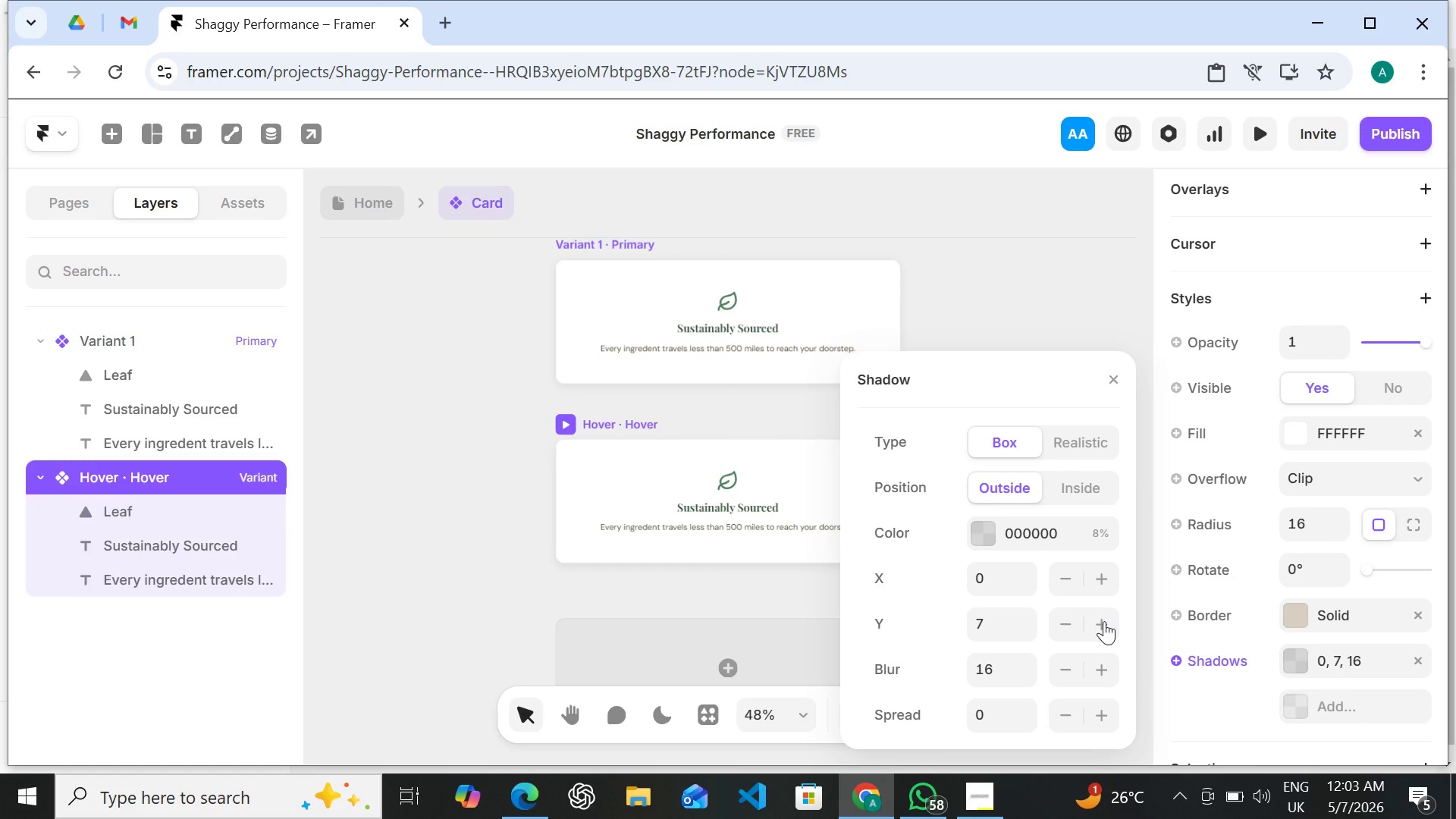 
left_click([1104, 621])
 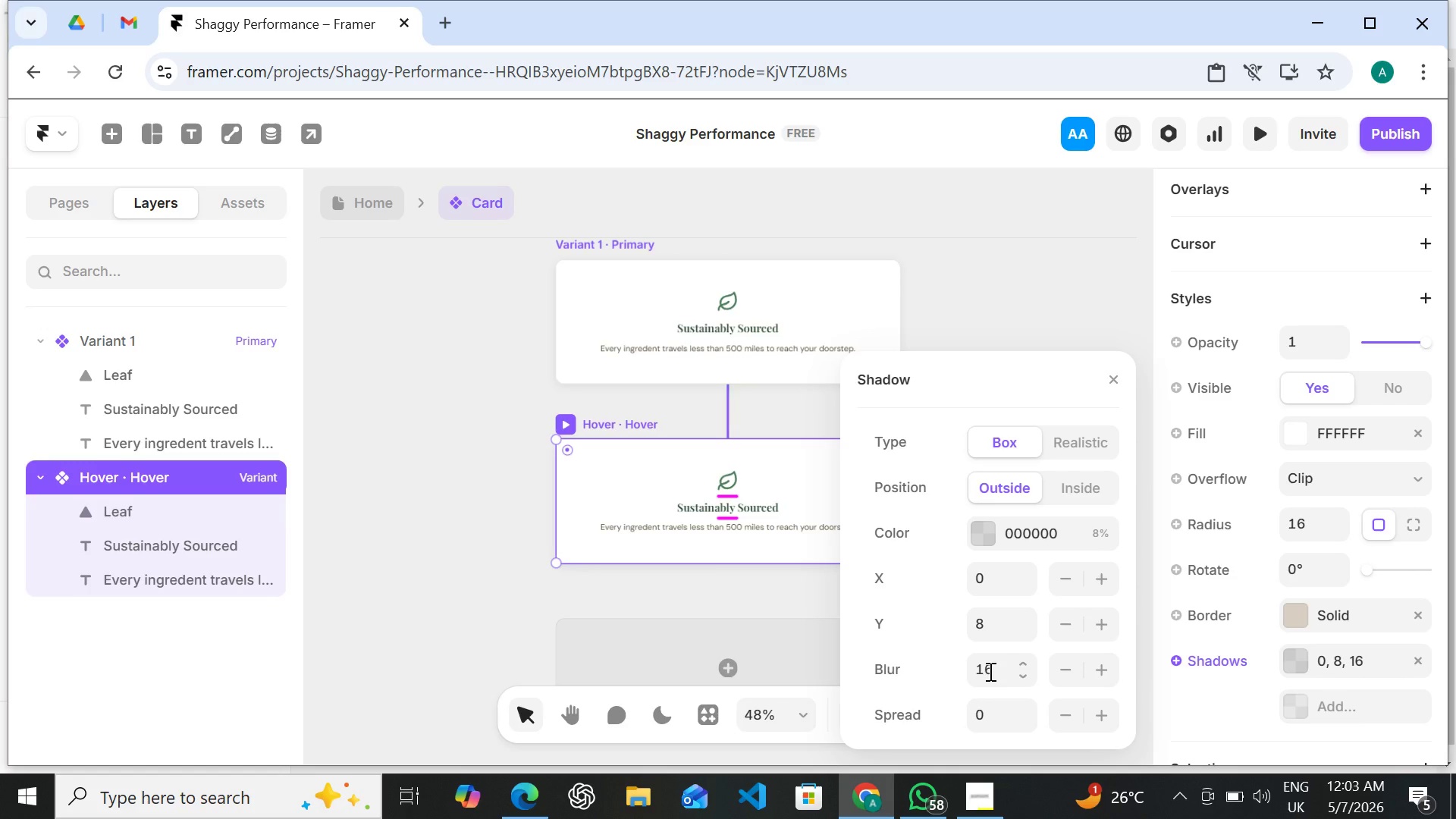 
double_click([989, 671])
 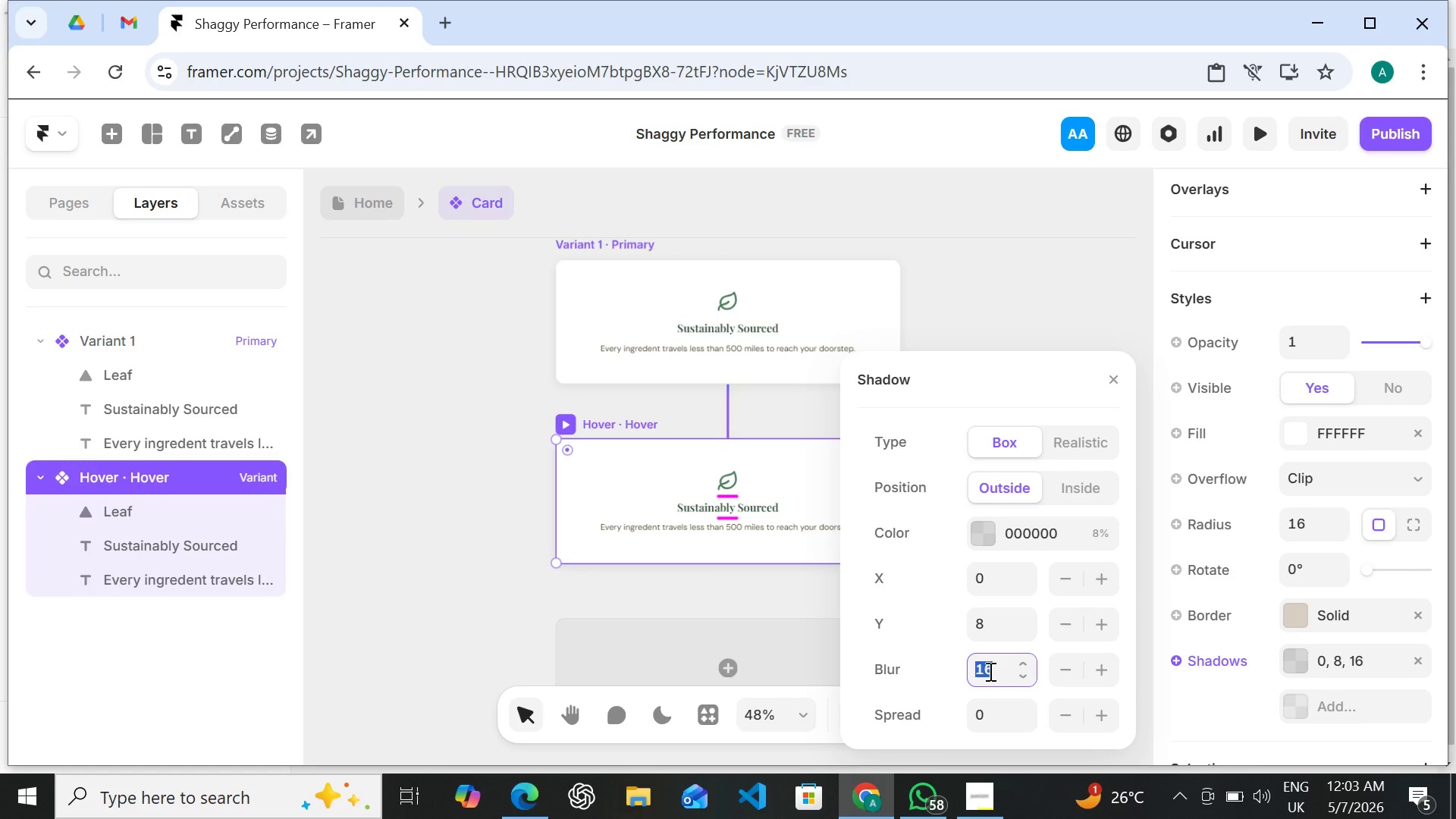 
type(24)
 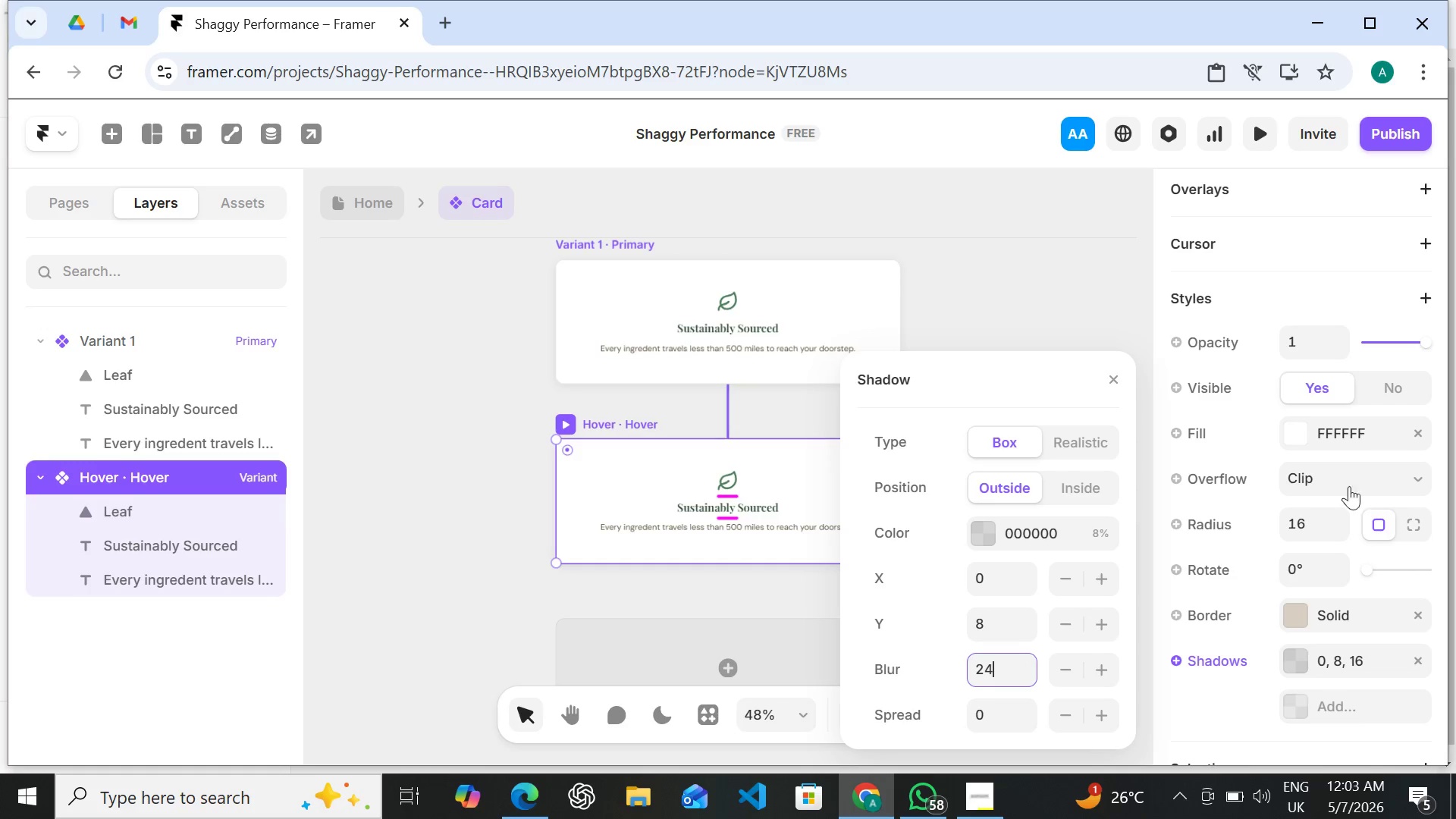 
wait(7.2)
 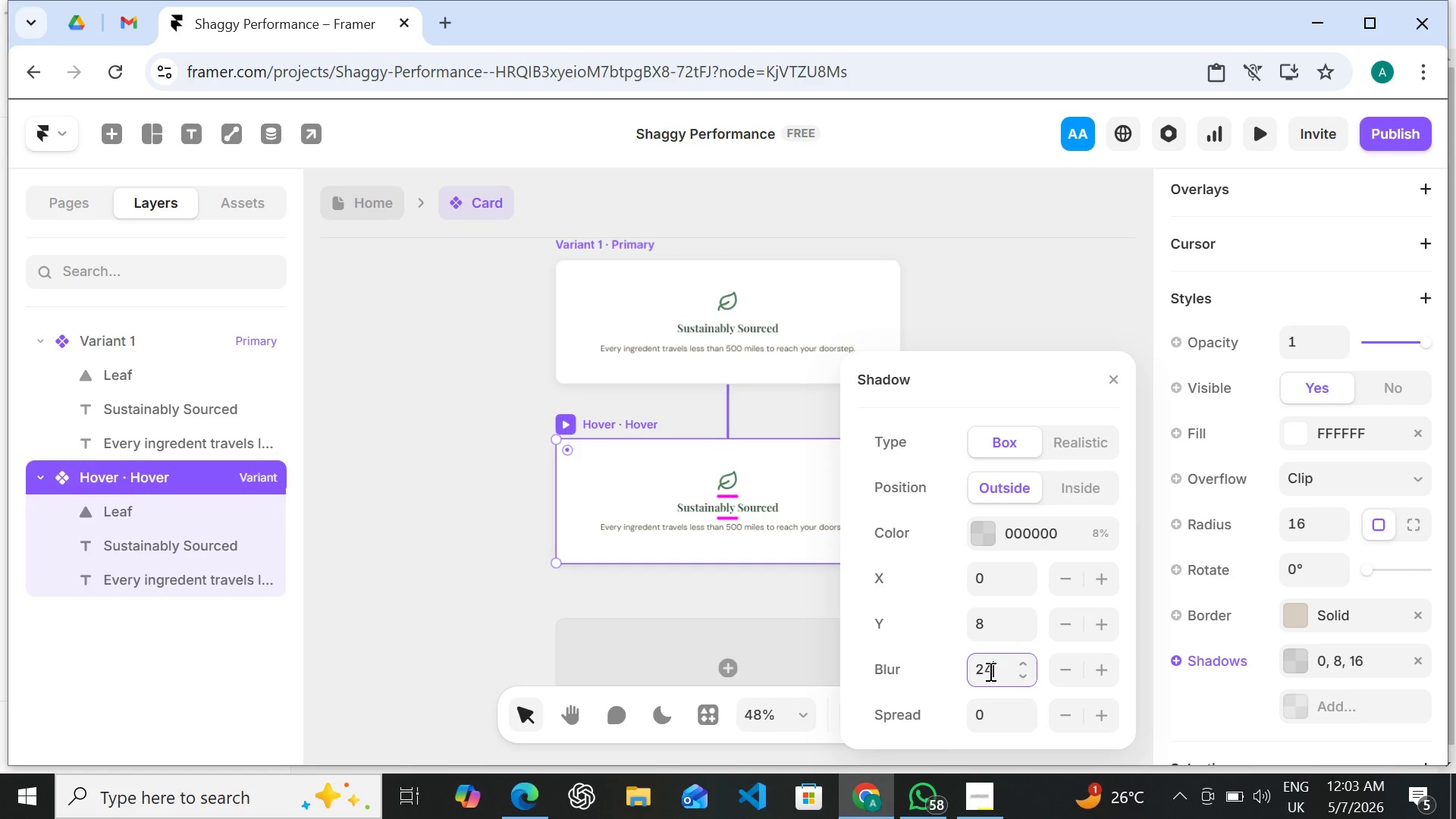 
left_click([1325, 610])
 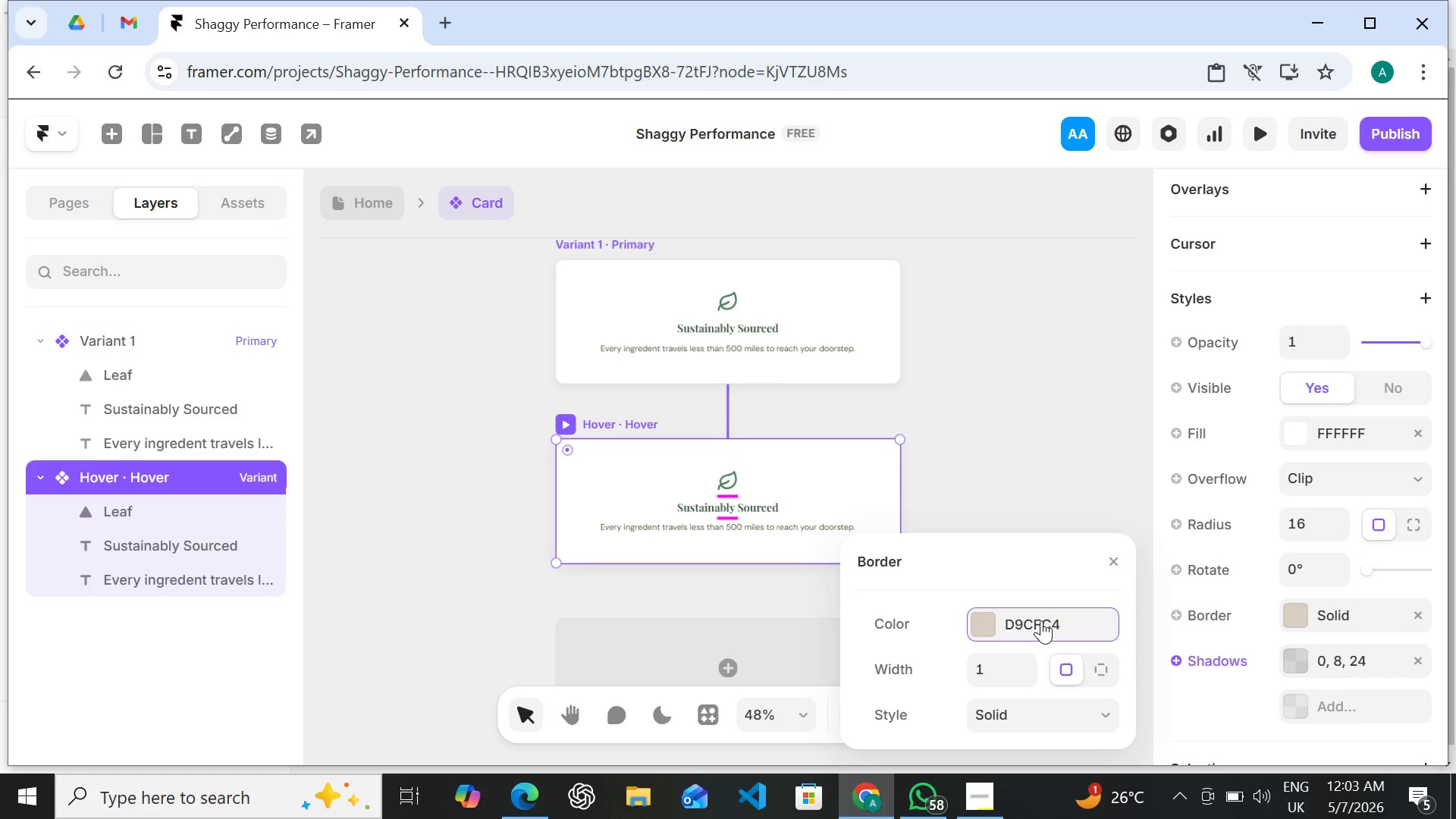 
left_click([1040, 613])
 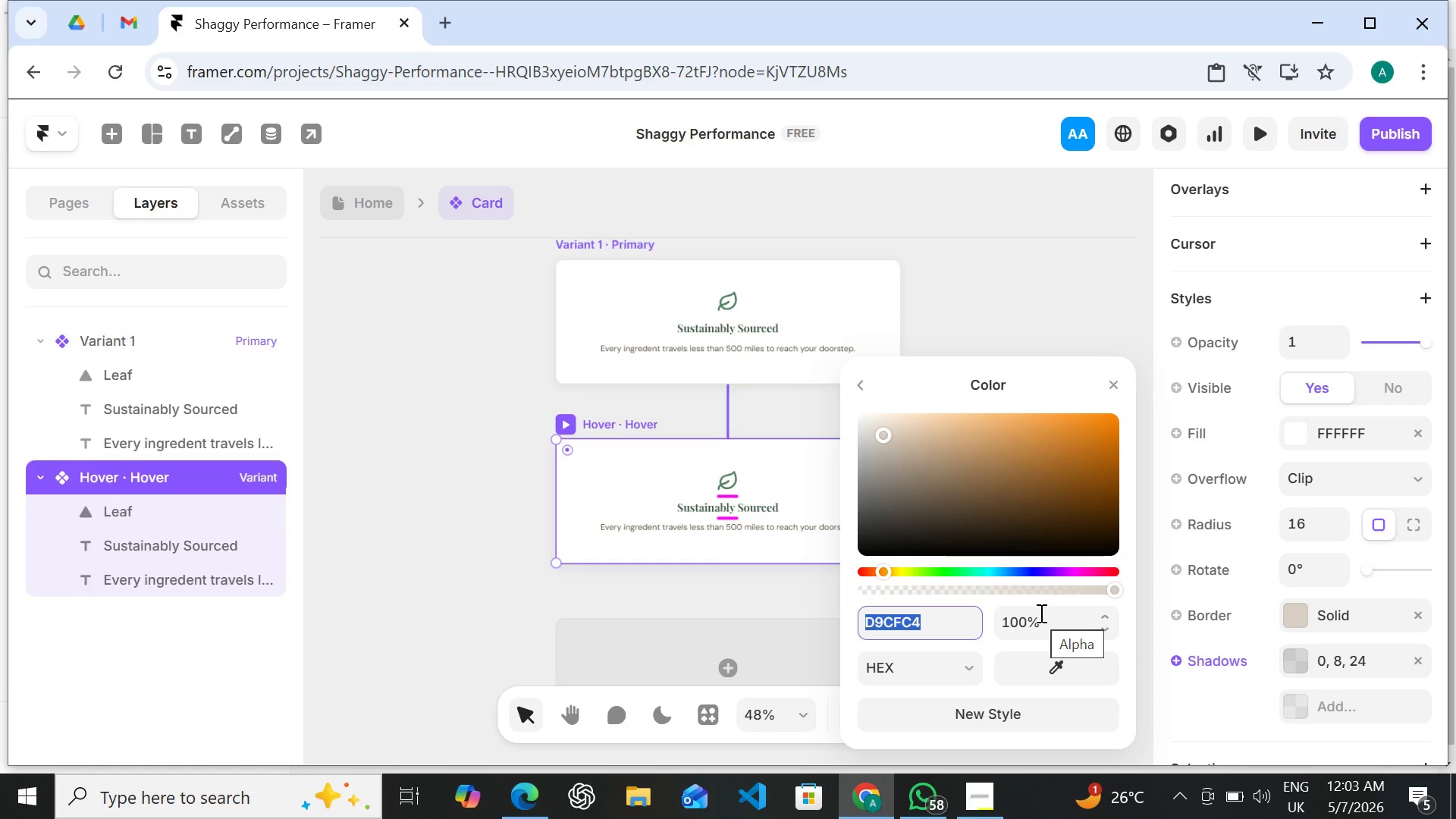 
type(4a)
 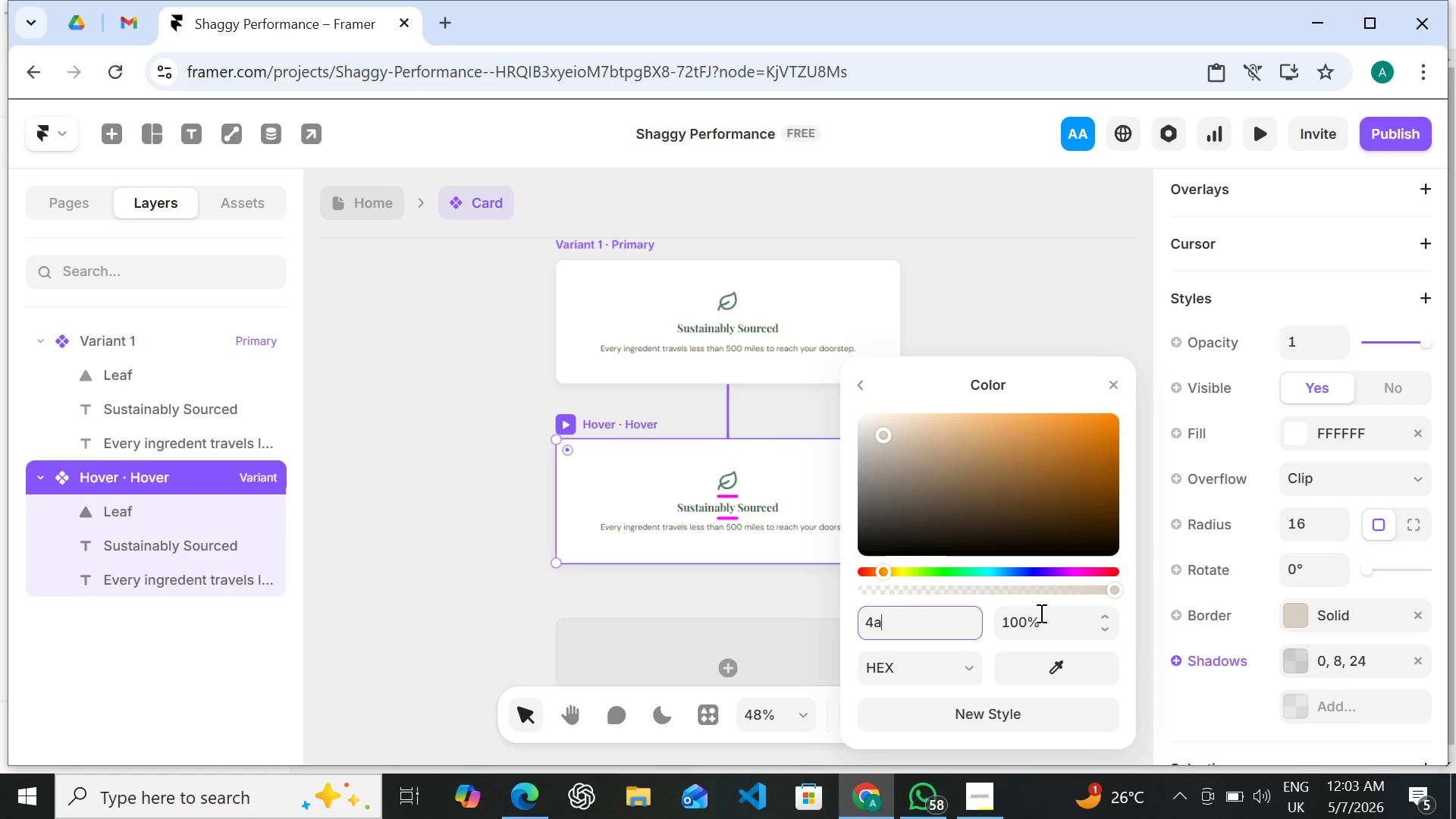 
type(7c)
 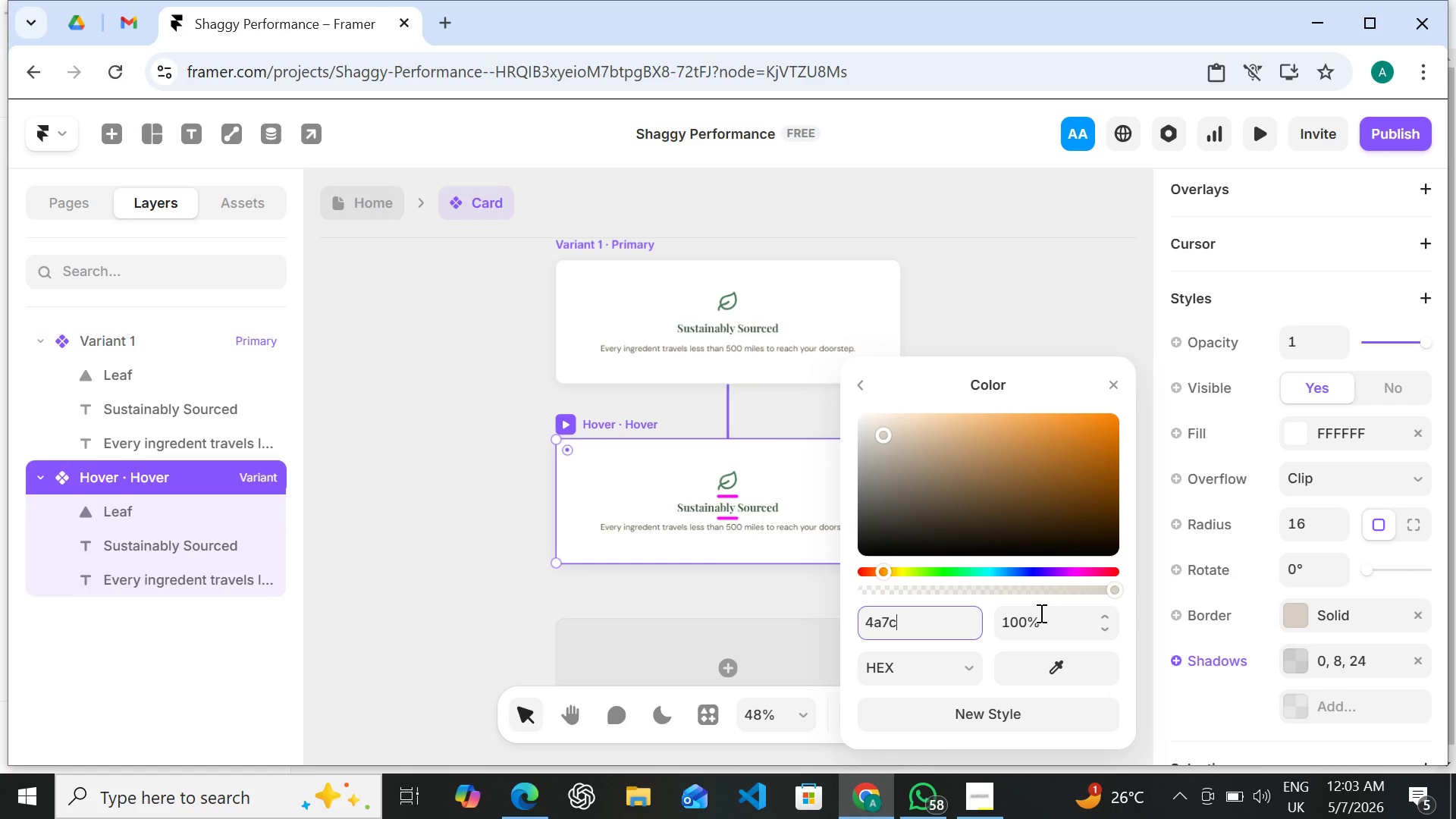 
type(59)
 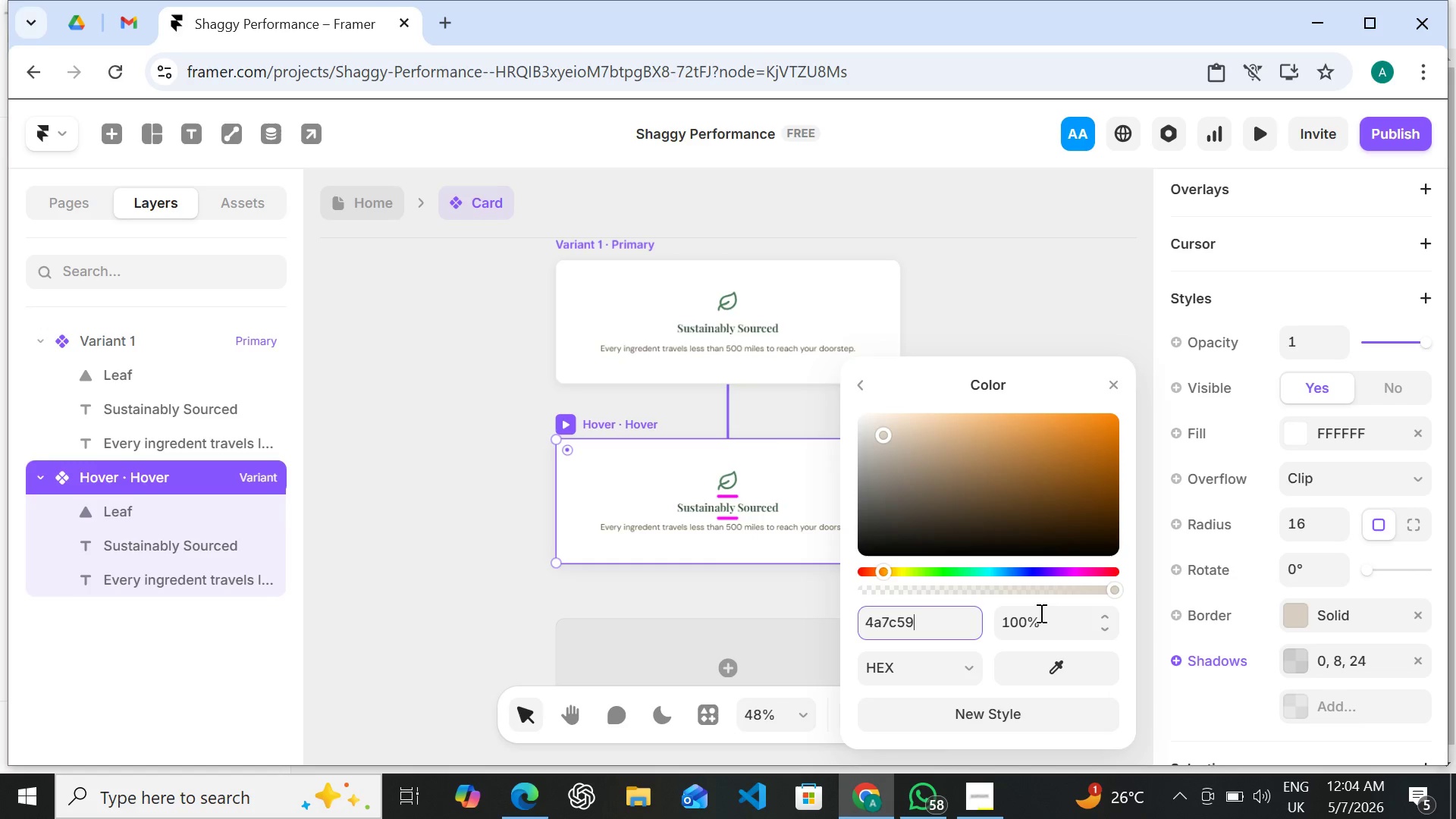 
key(Enter)
 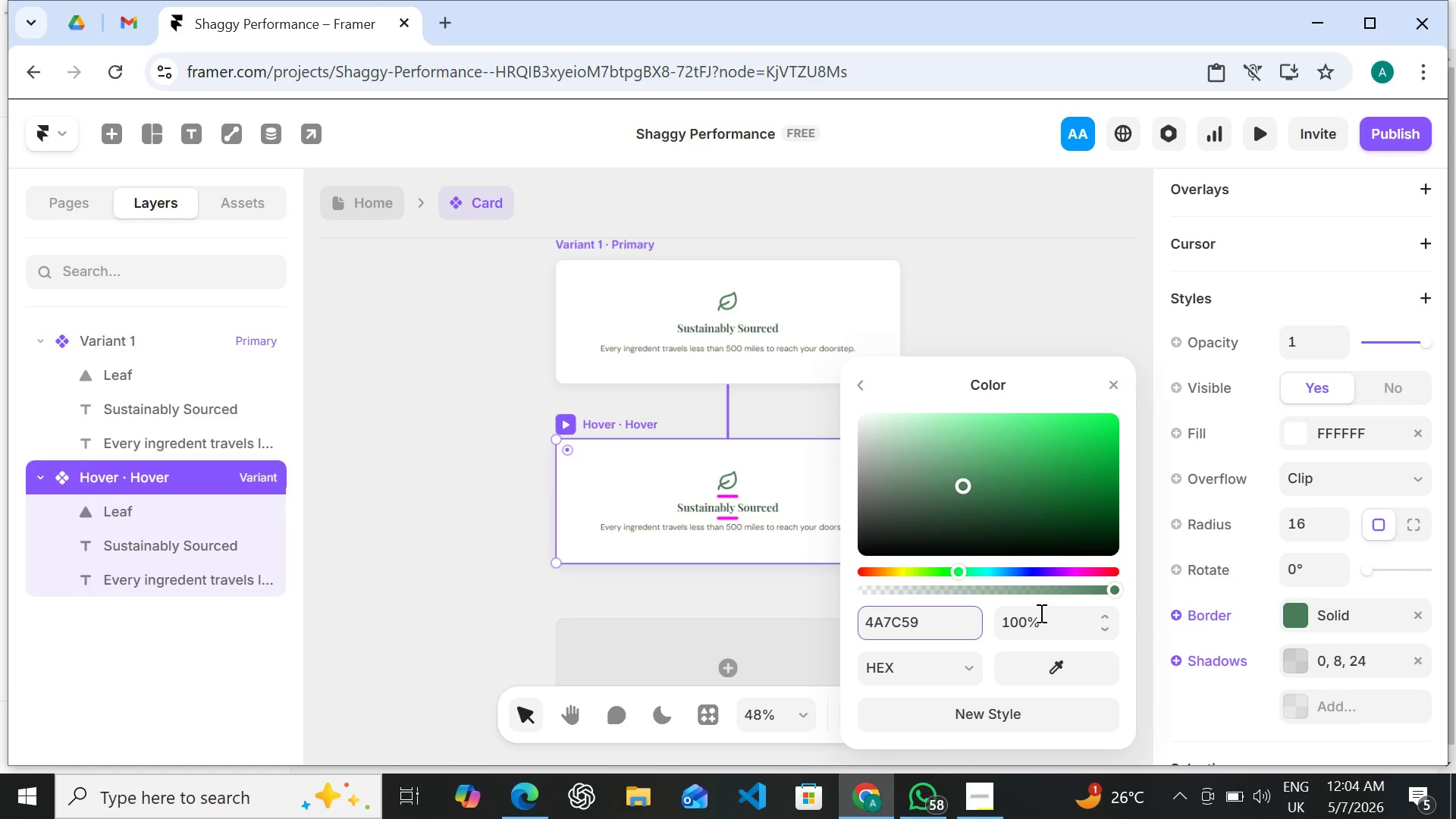 
wait(8.61)
 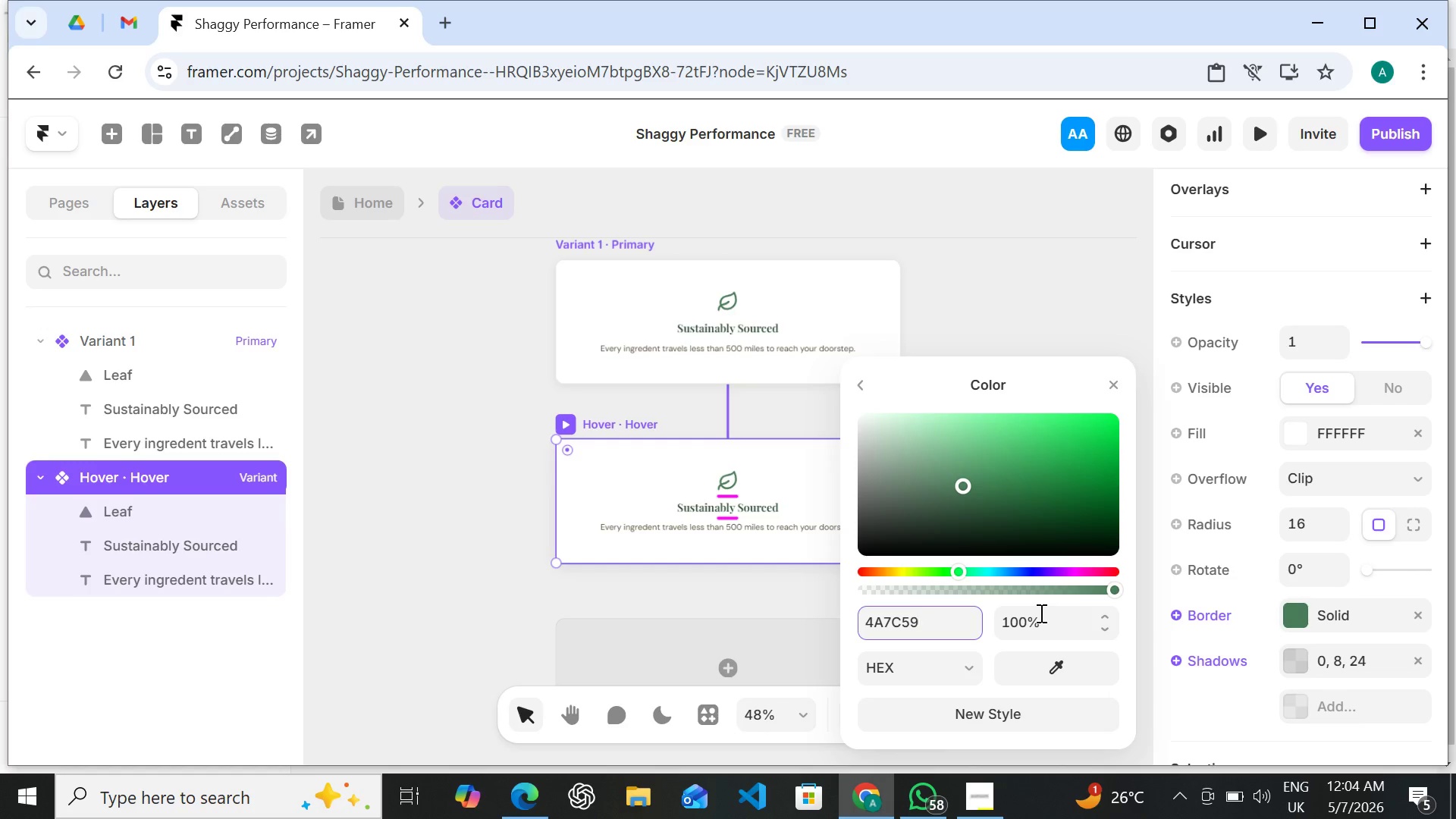 
left_click([1116, 381])
 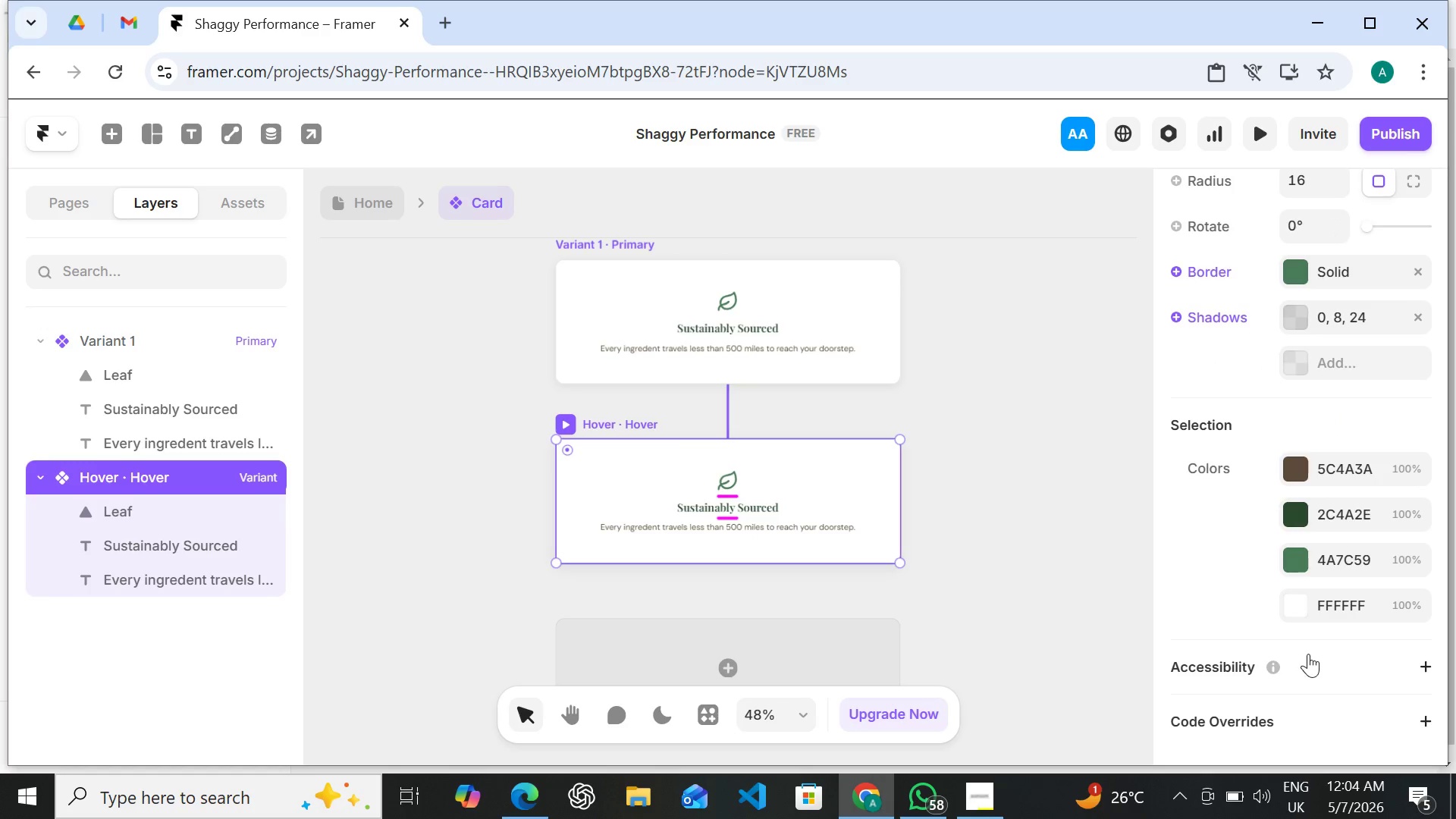 
wait(23.23)
 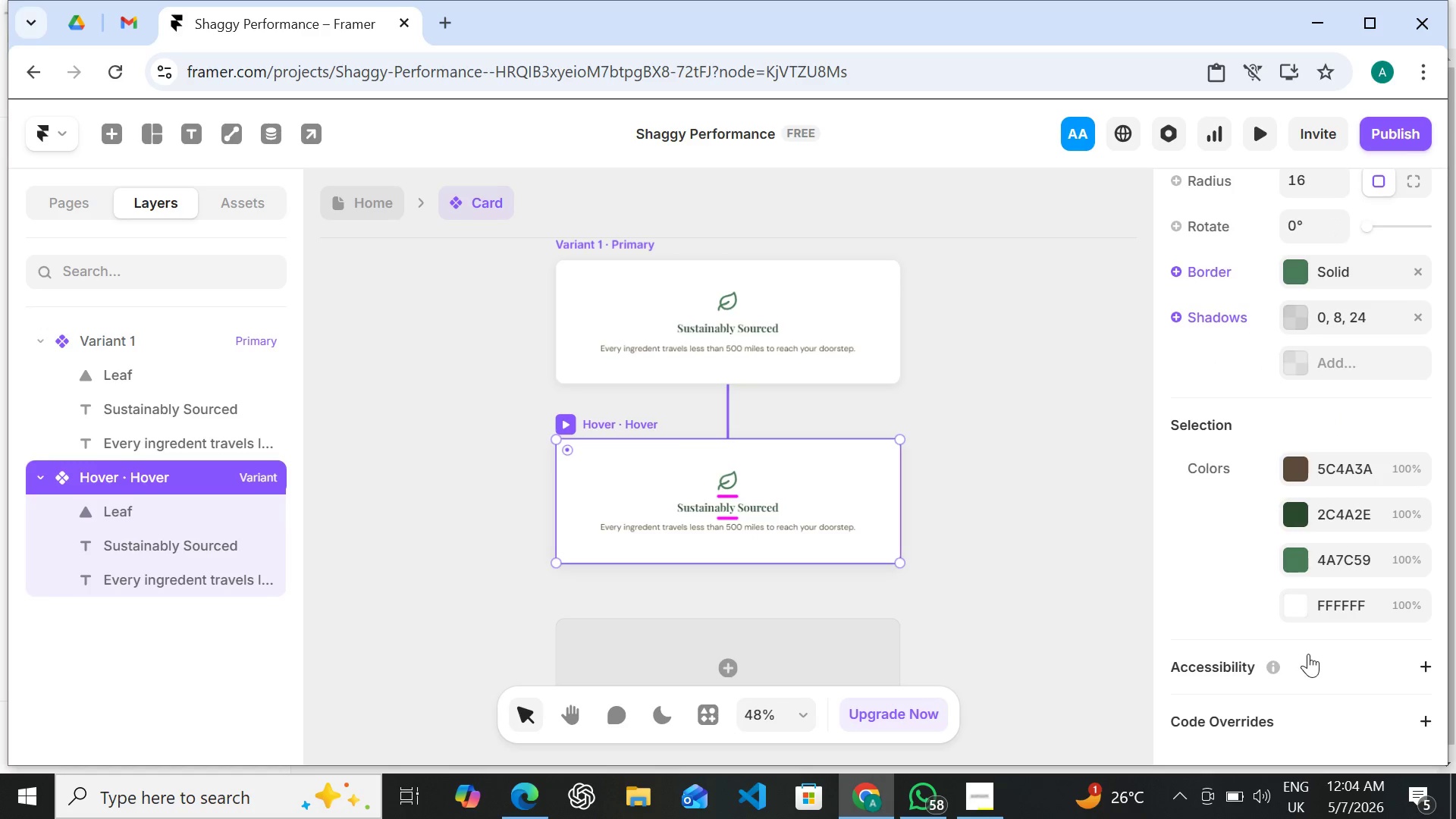 
left_click([1307, 580])
 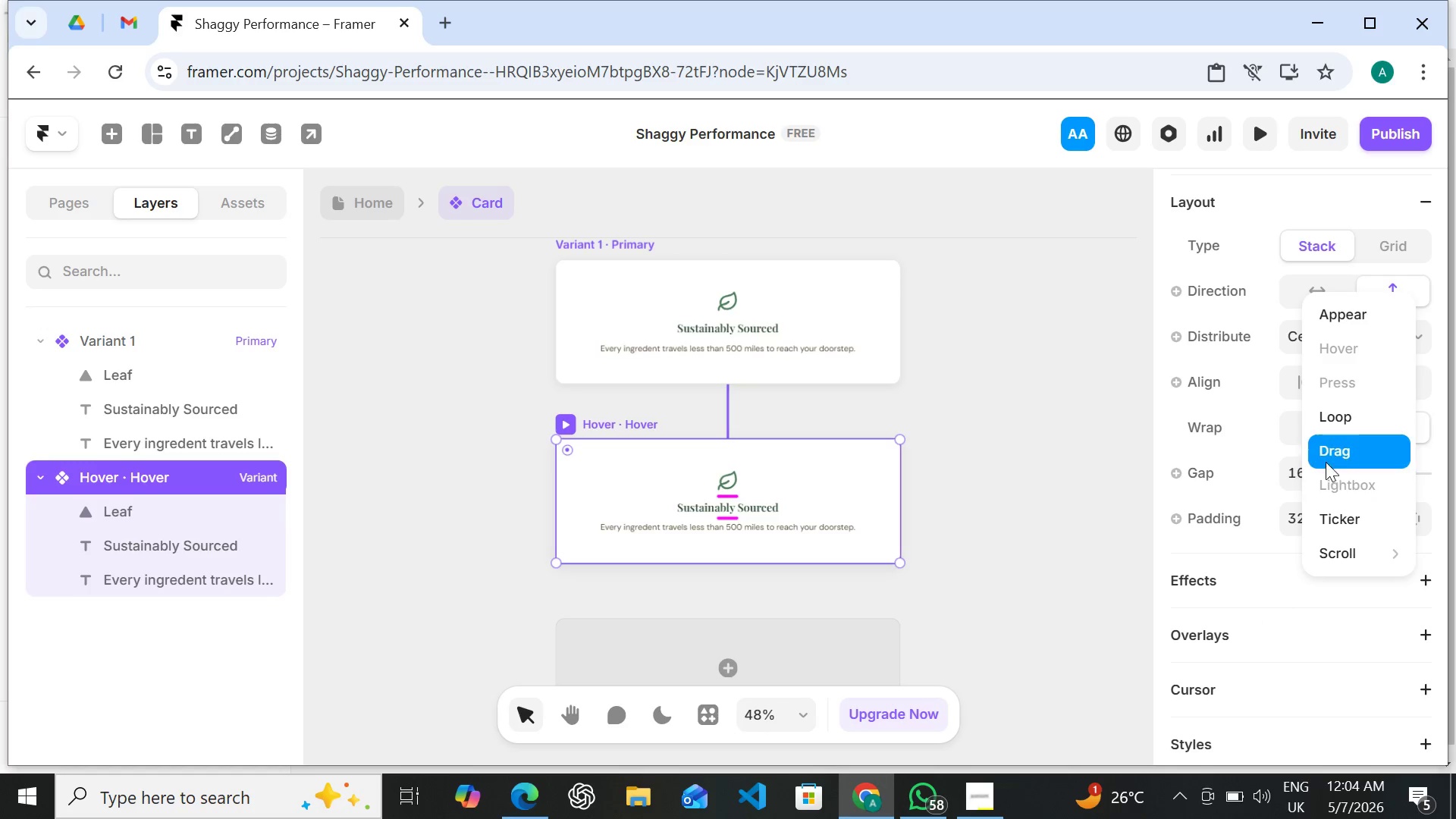 
wait(8.7)
 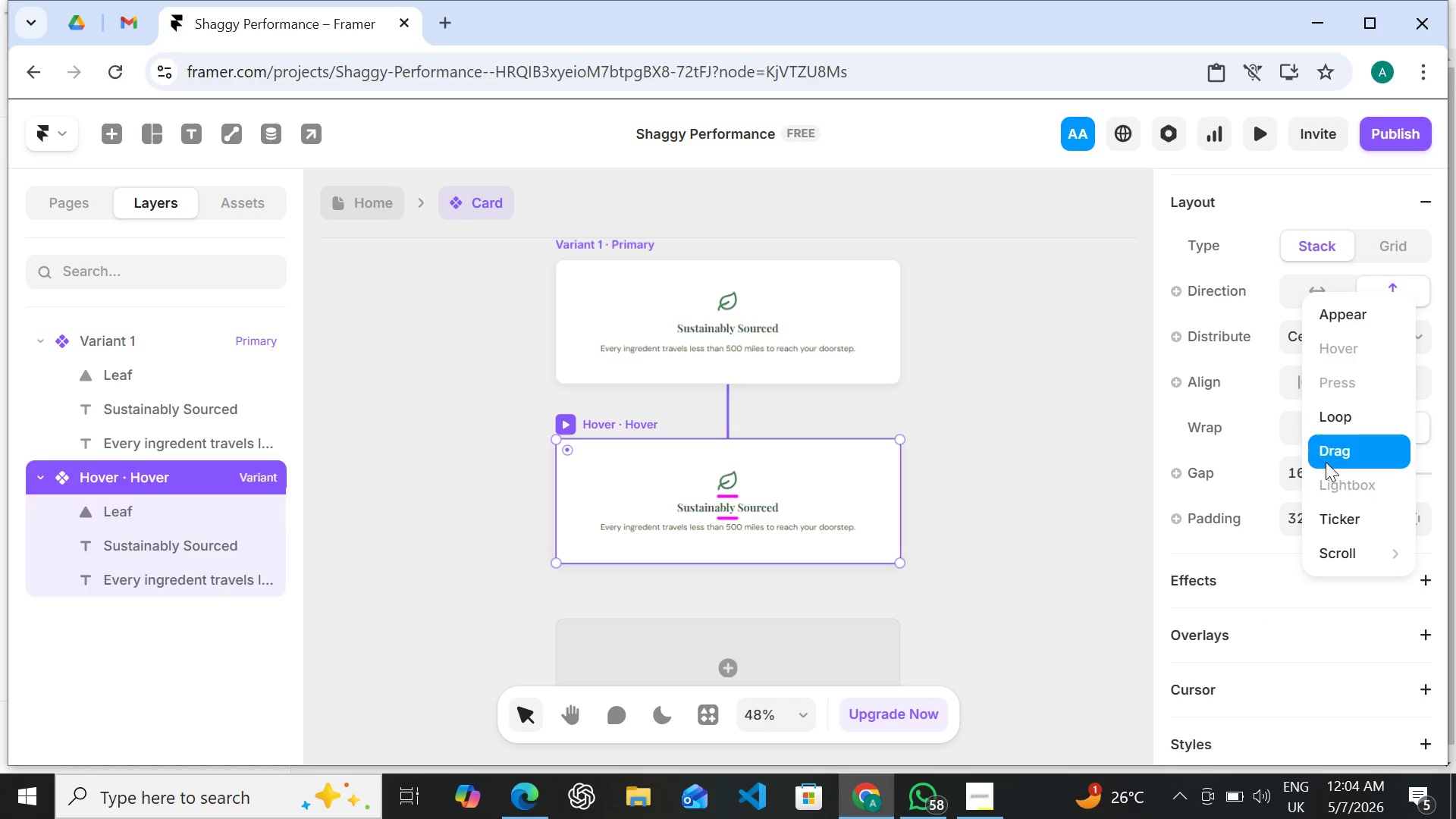 
mouse_move([1356, 519])
 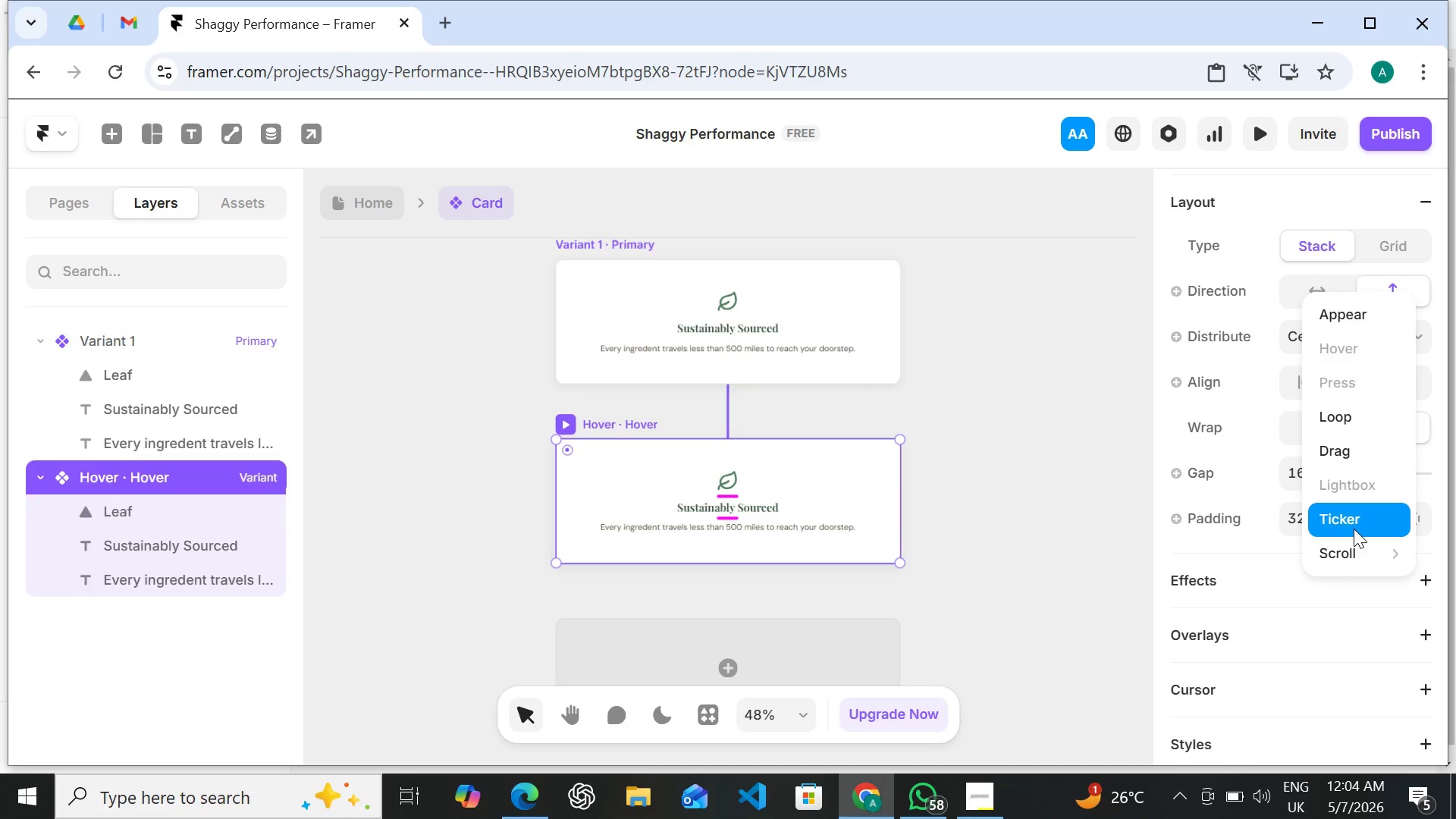 
mouse_move([1340, 546])
 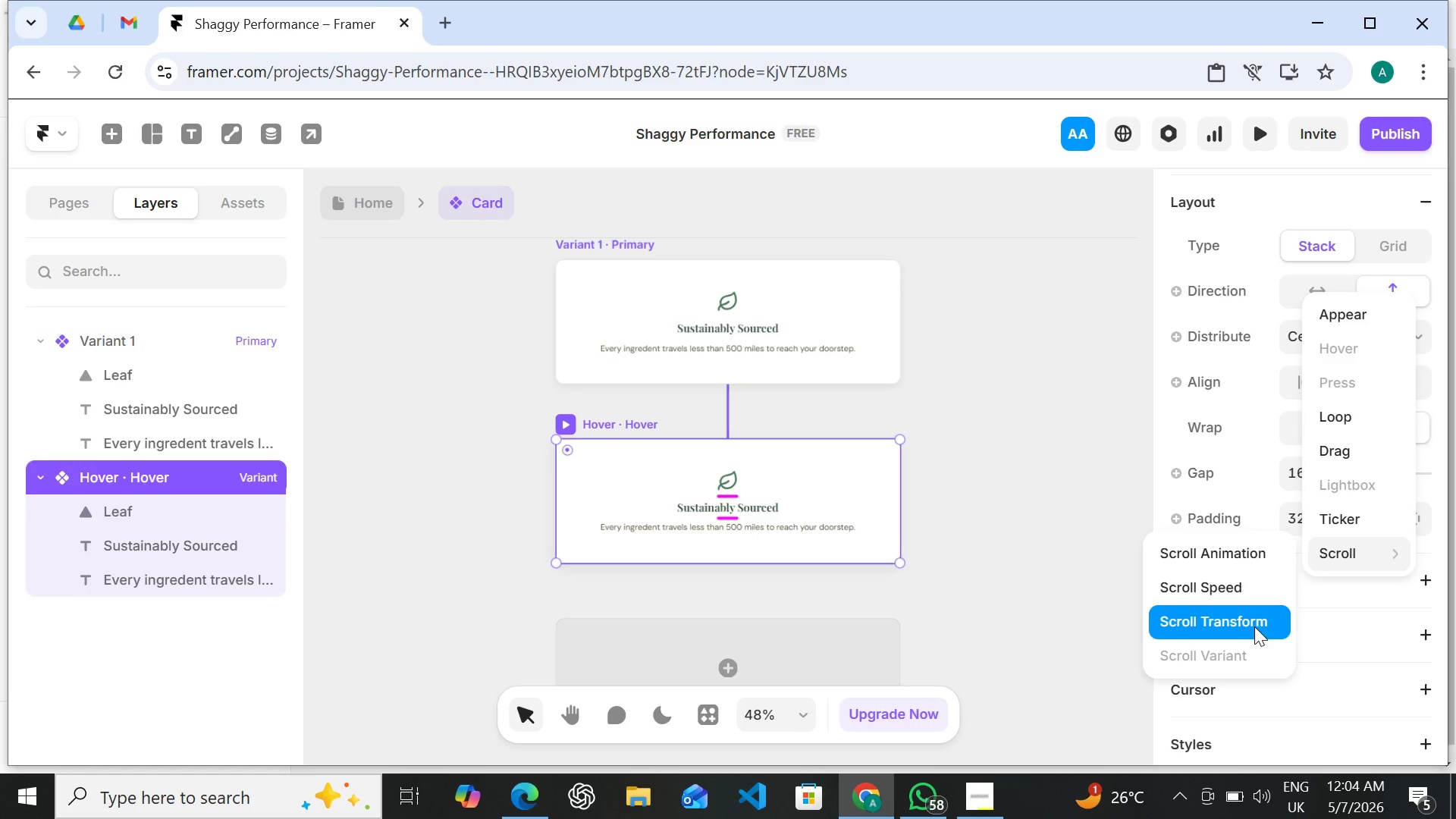 
left_click([1254, 626])
 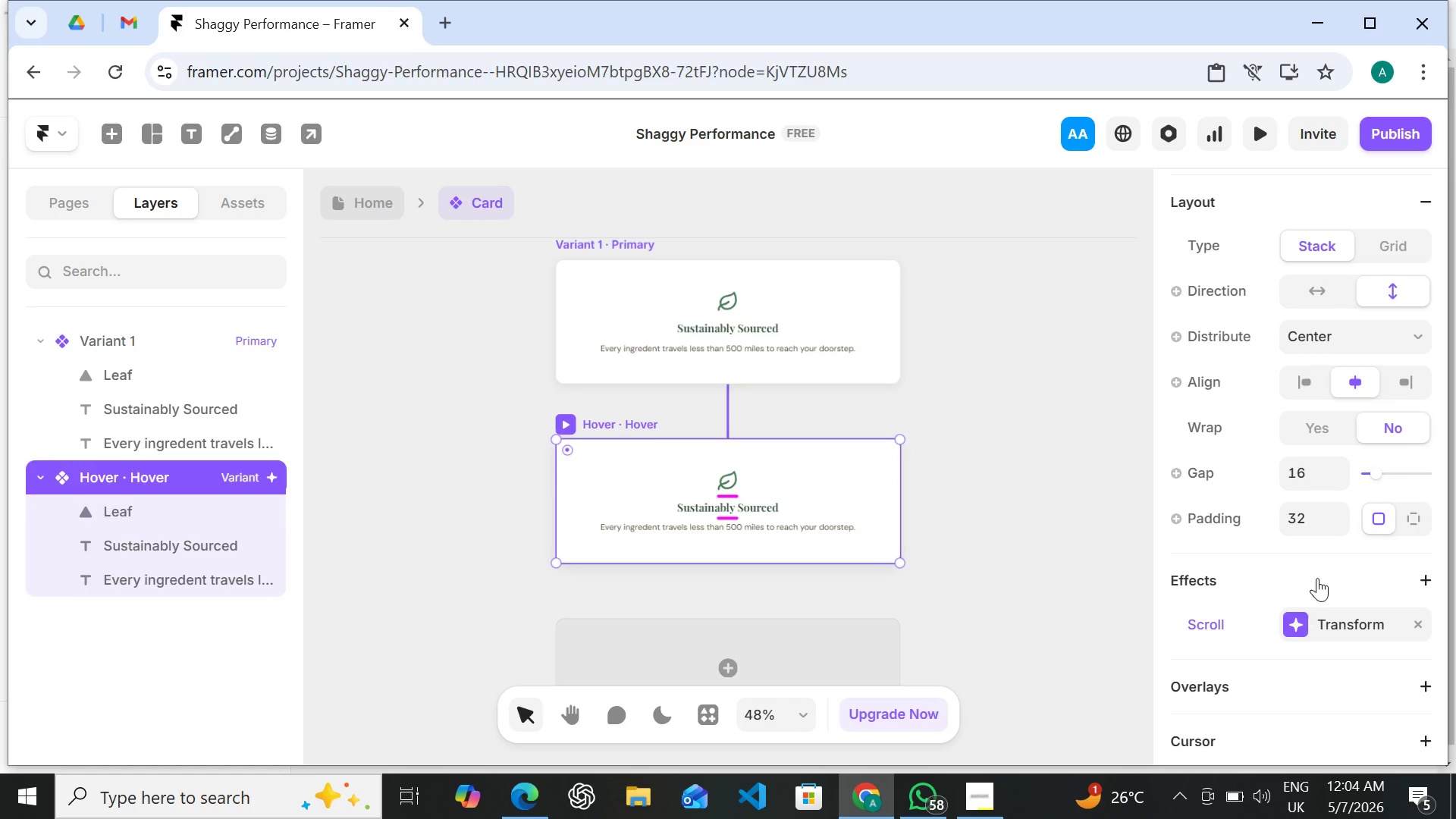 
wait(7.66)
 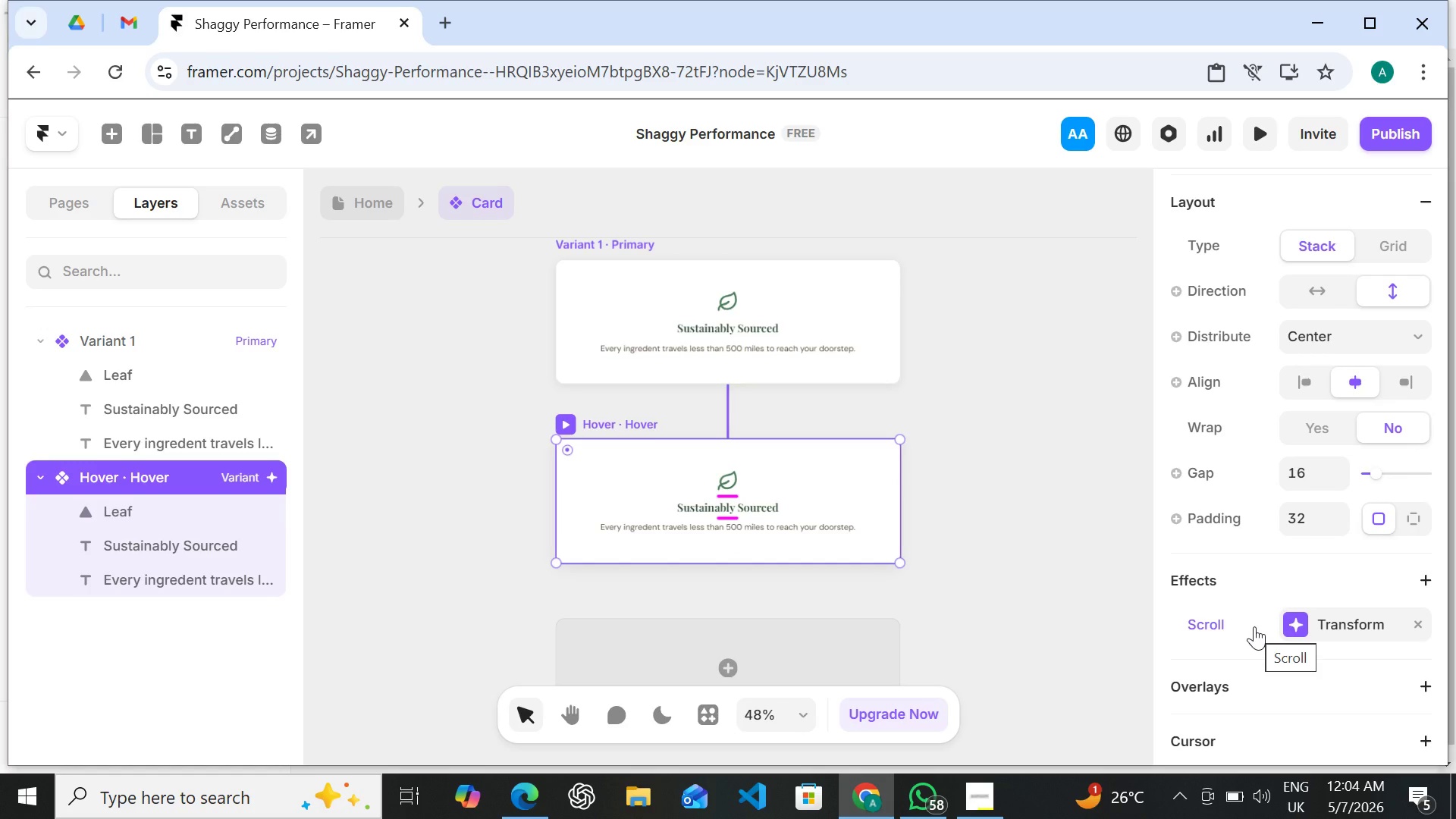 
left_click([1299, 621])
 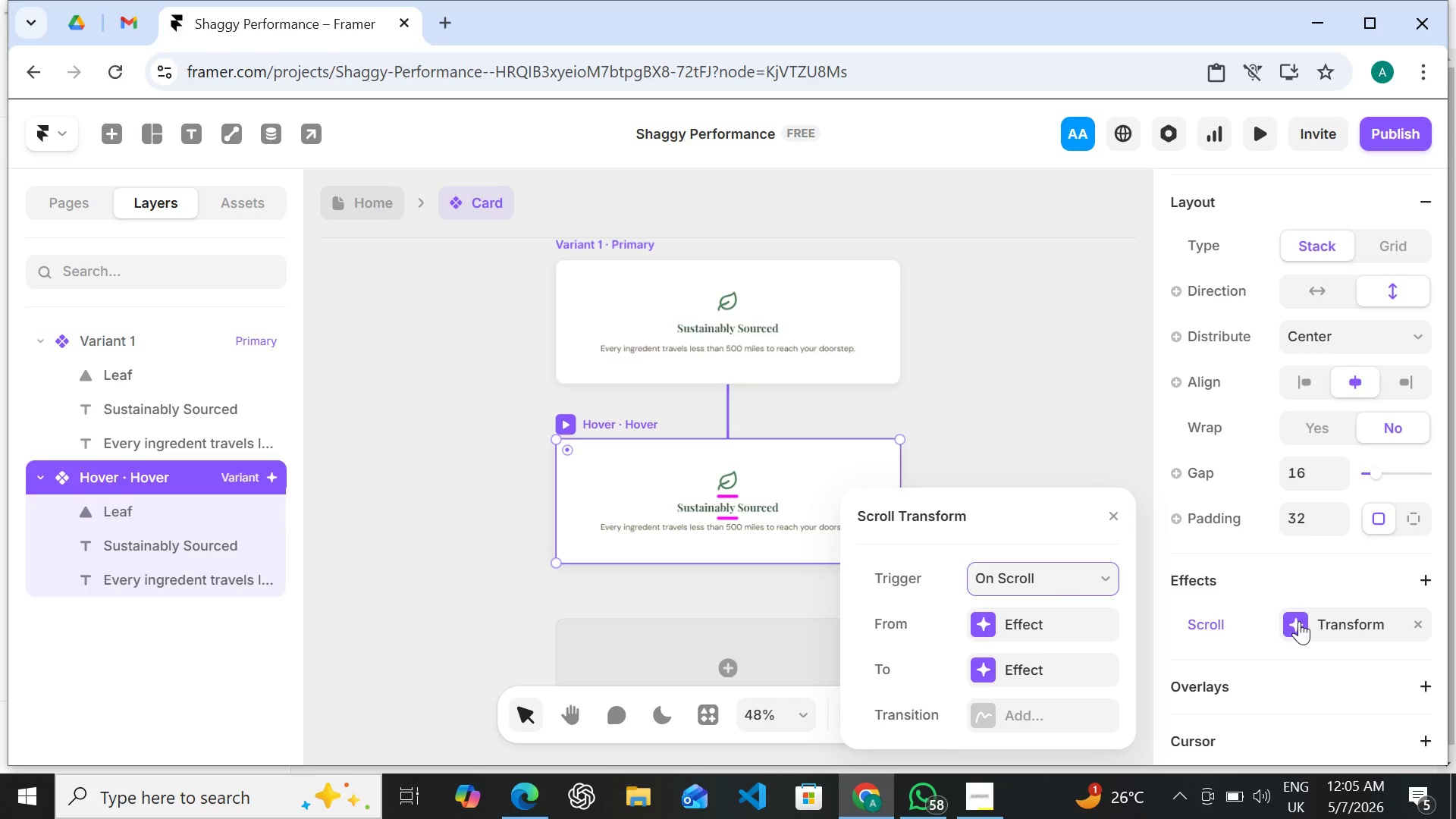 
wait(7.53)
 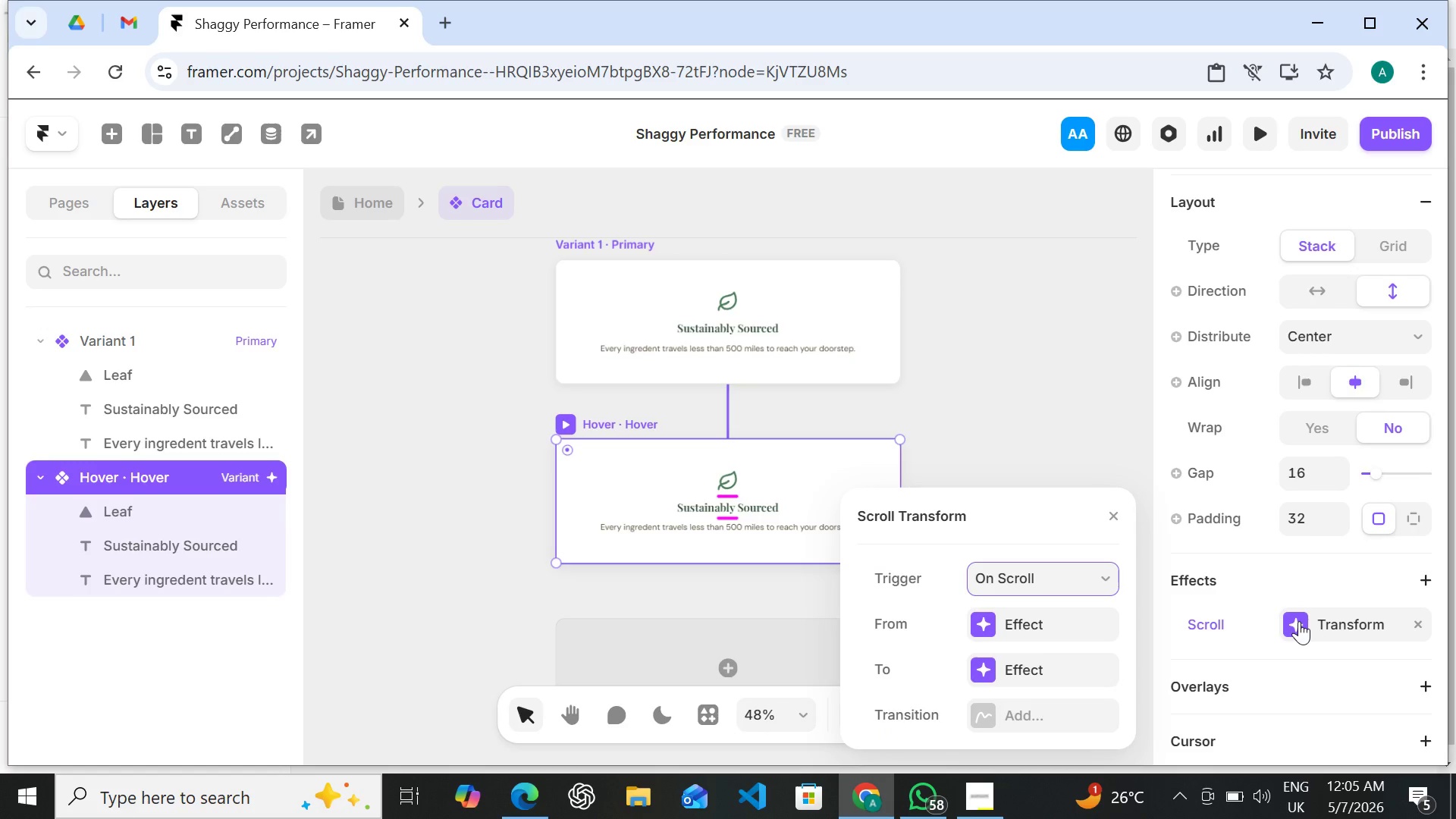 
left_click([1090, 574])
 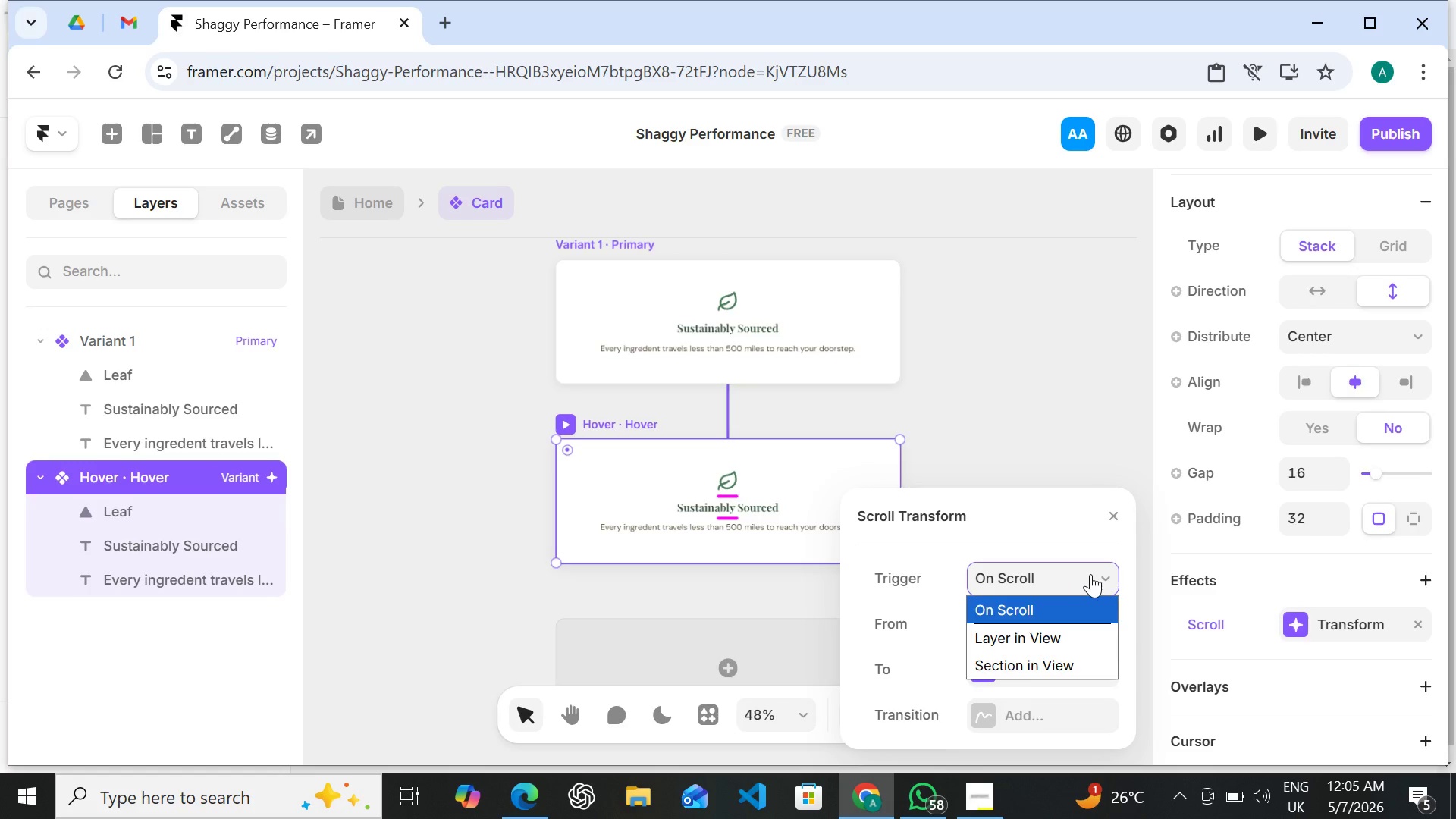 
left_click([1090, 574])
 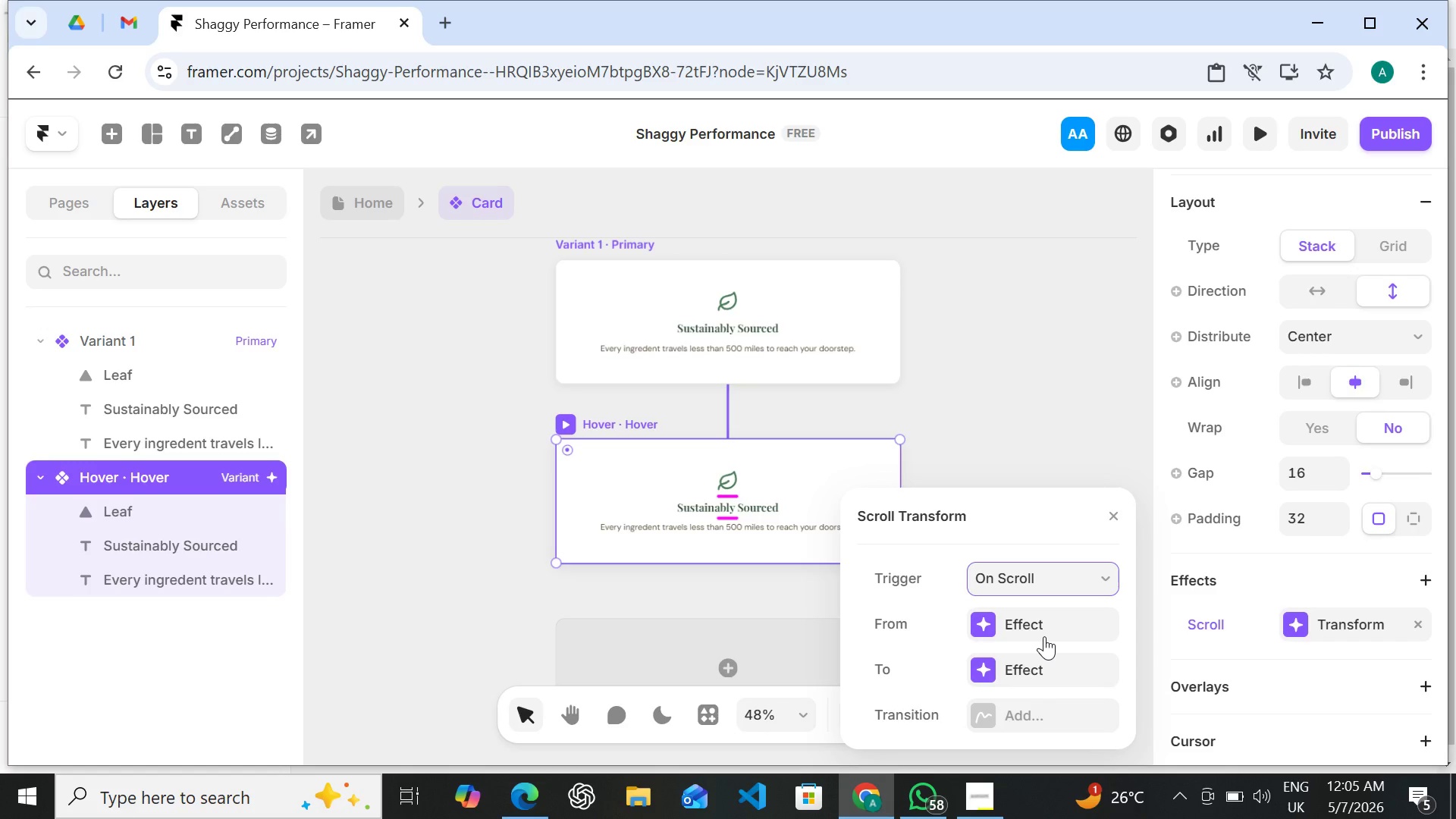 
left_click([1044, 628])
 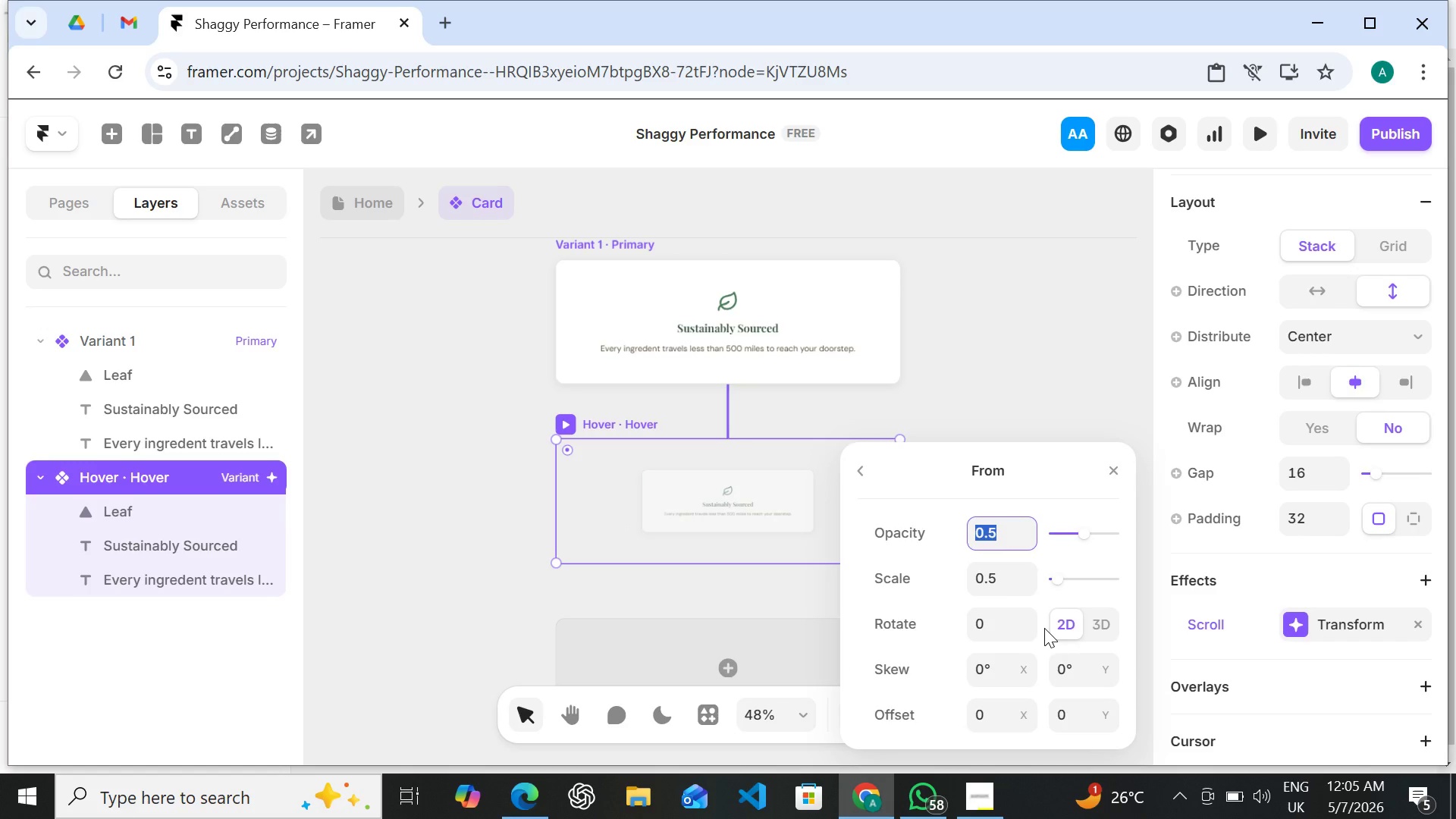 
wait(15.58)
 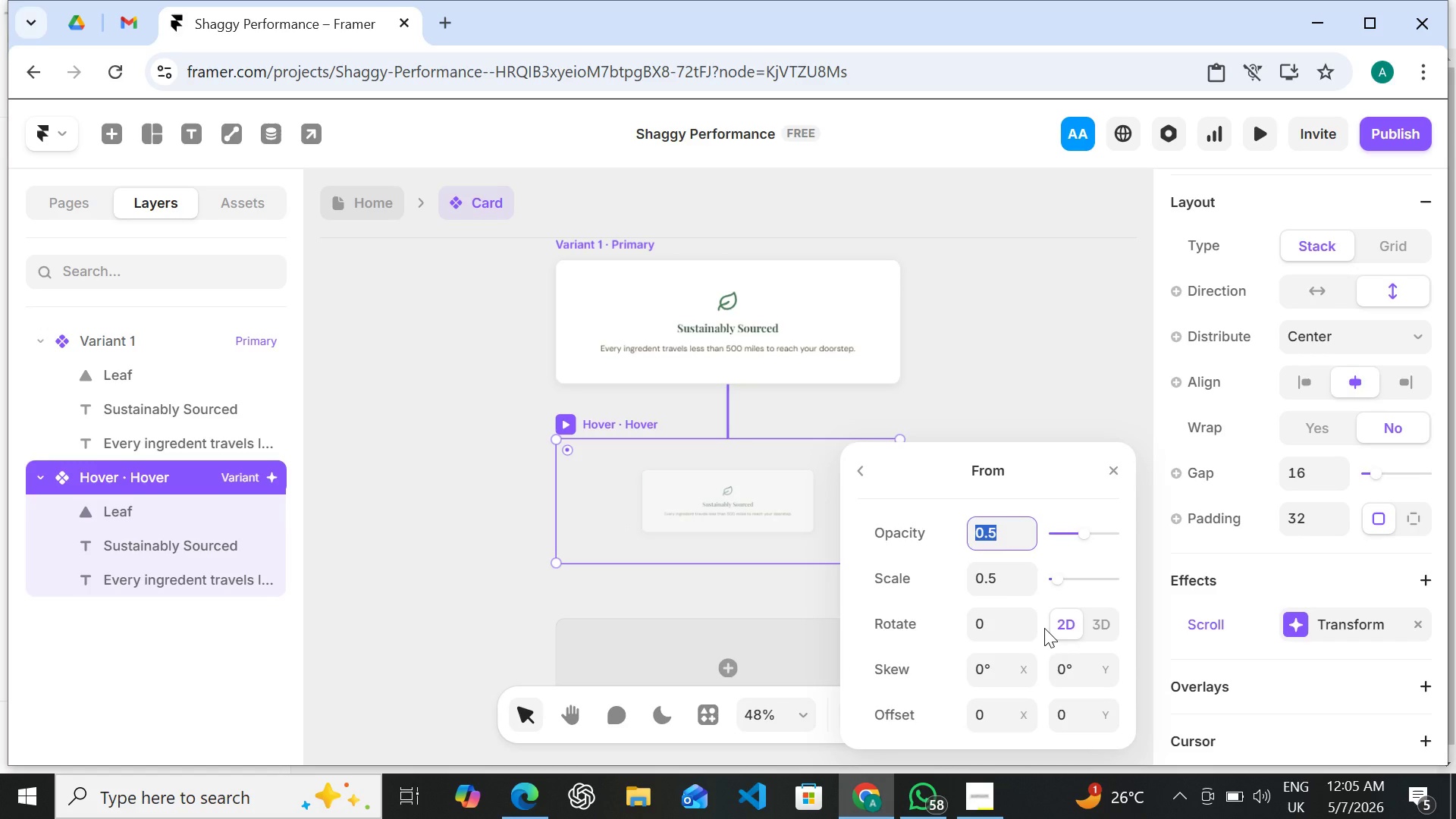 
left_click([864, 474])
 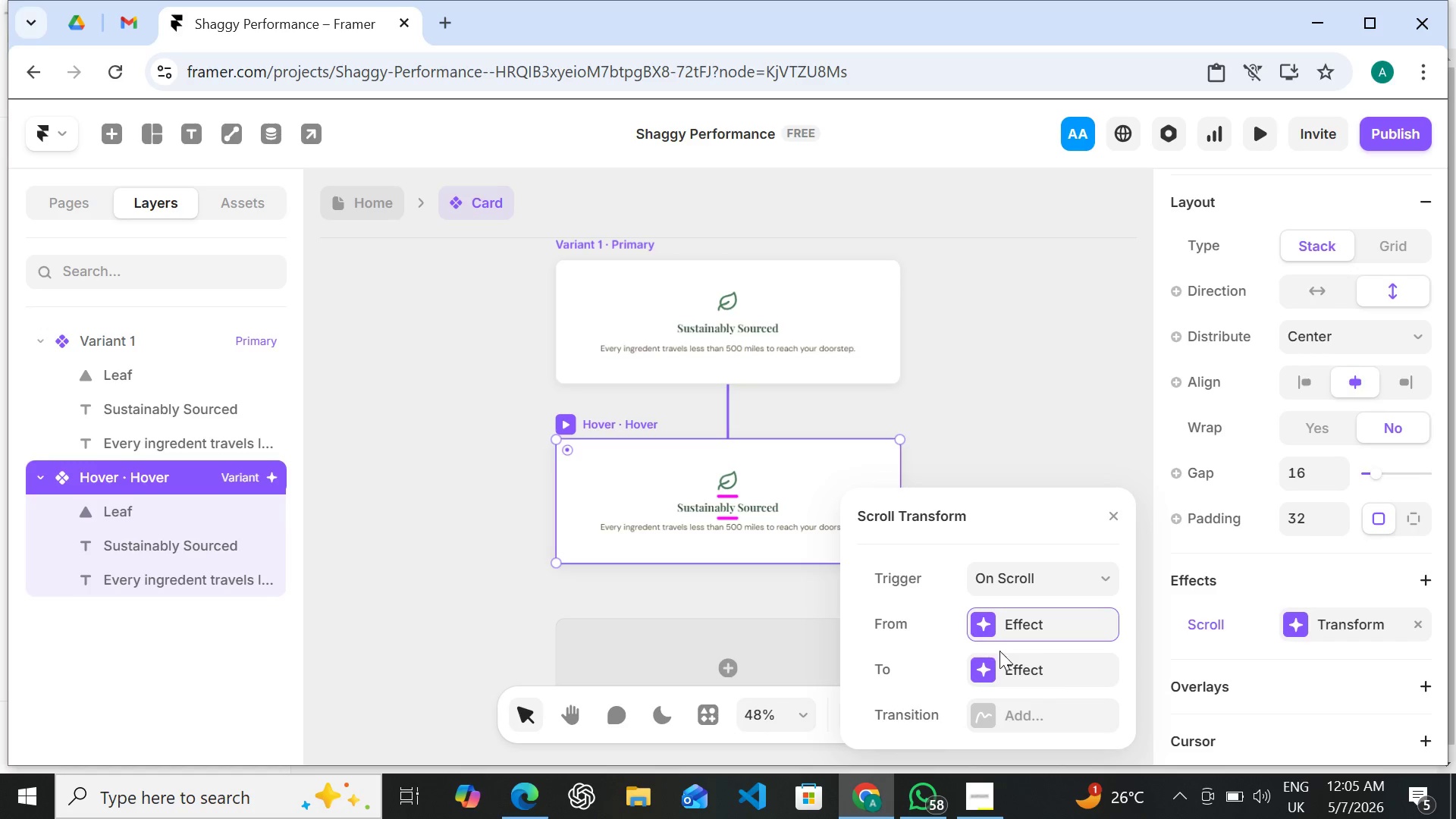 
left_click([1025, 672])
 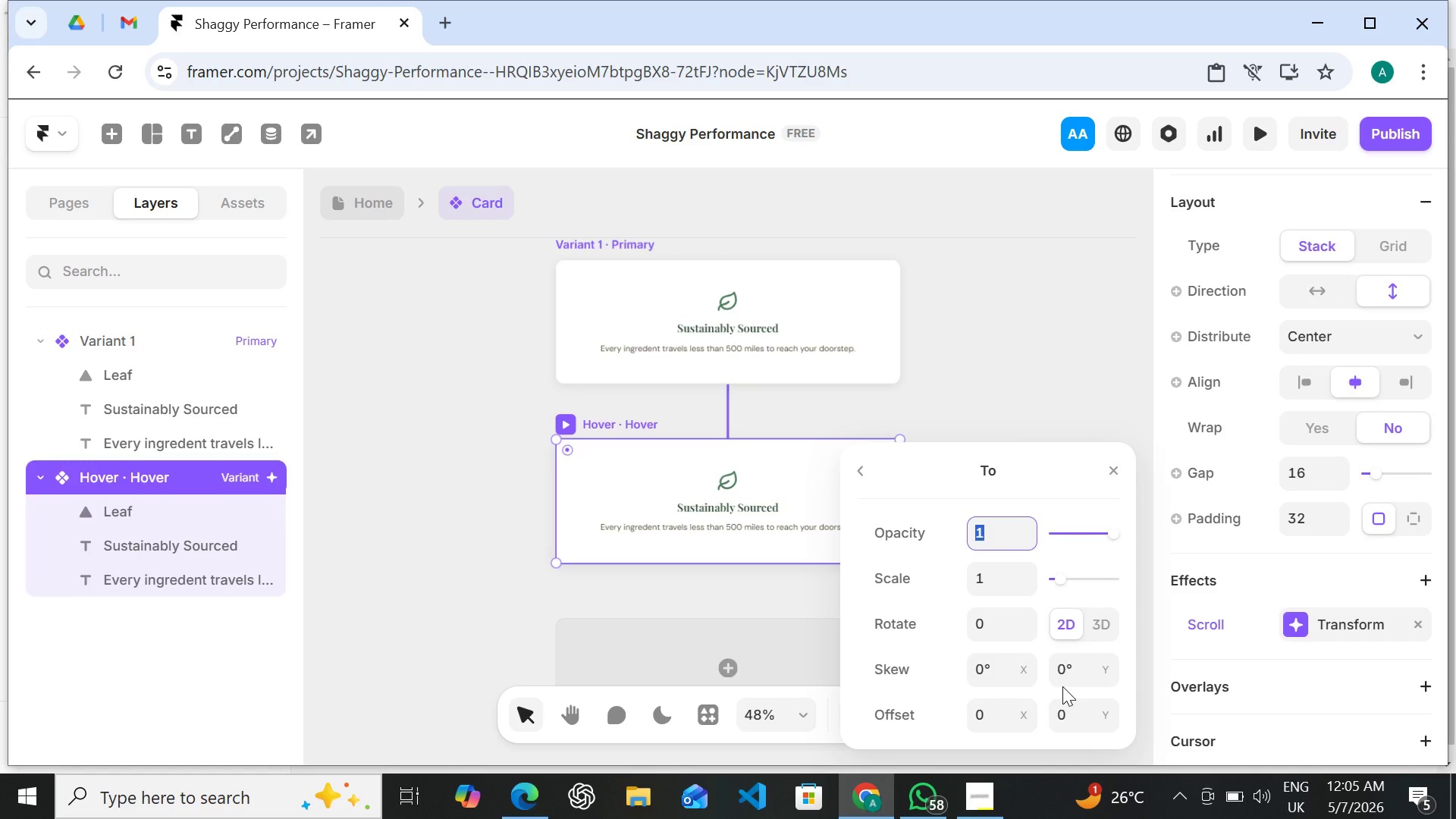 
wait(12.59)
 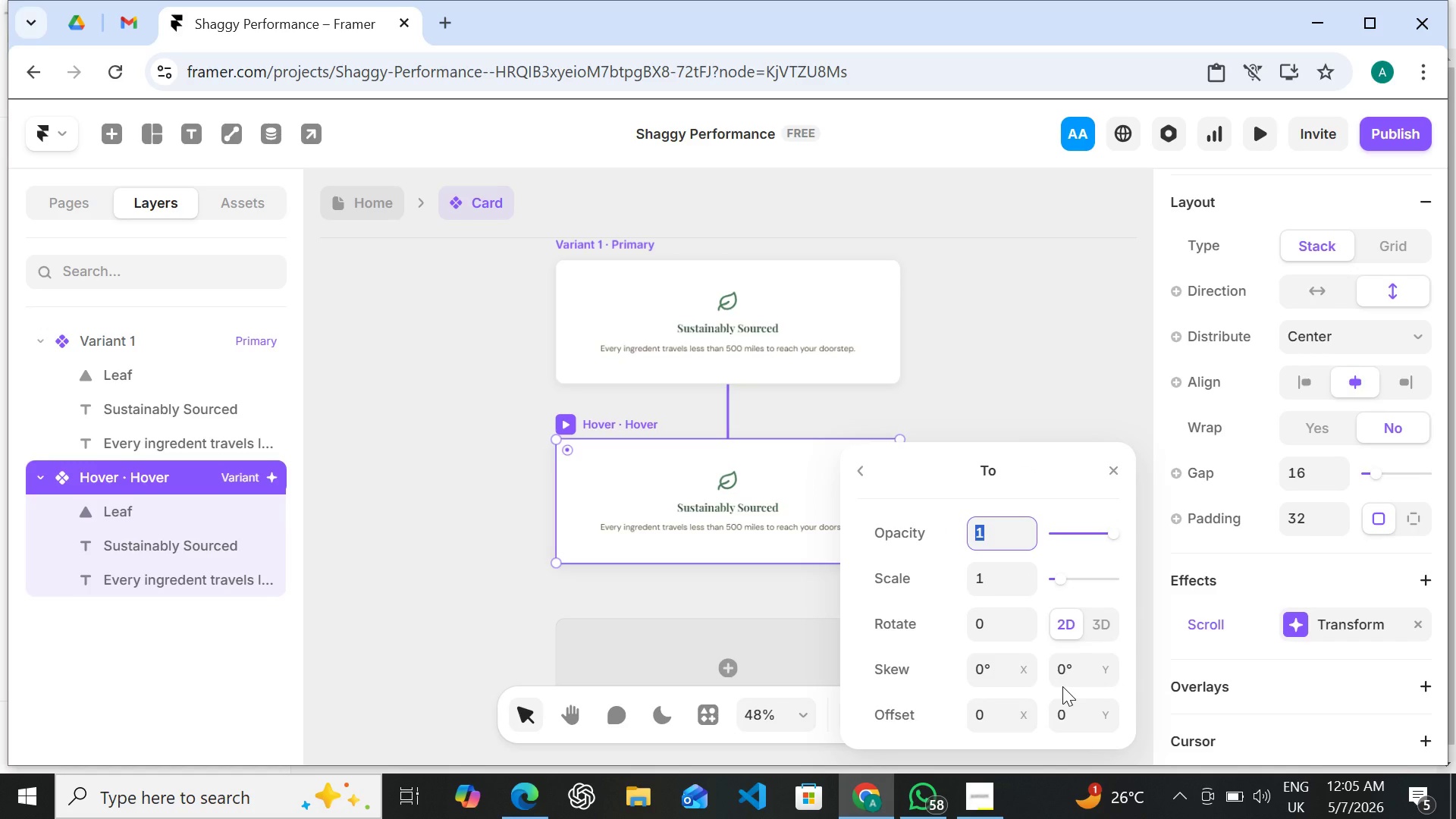 
double_click([1065, 676])
 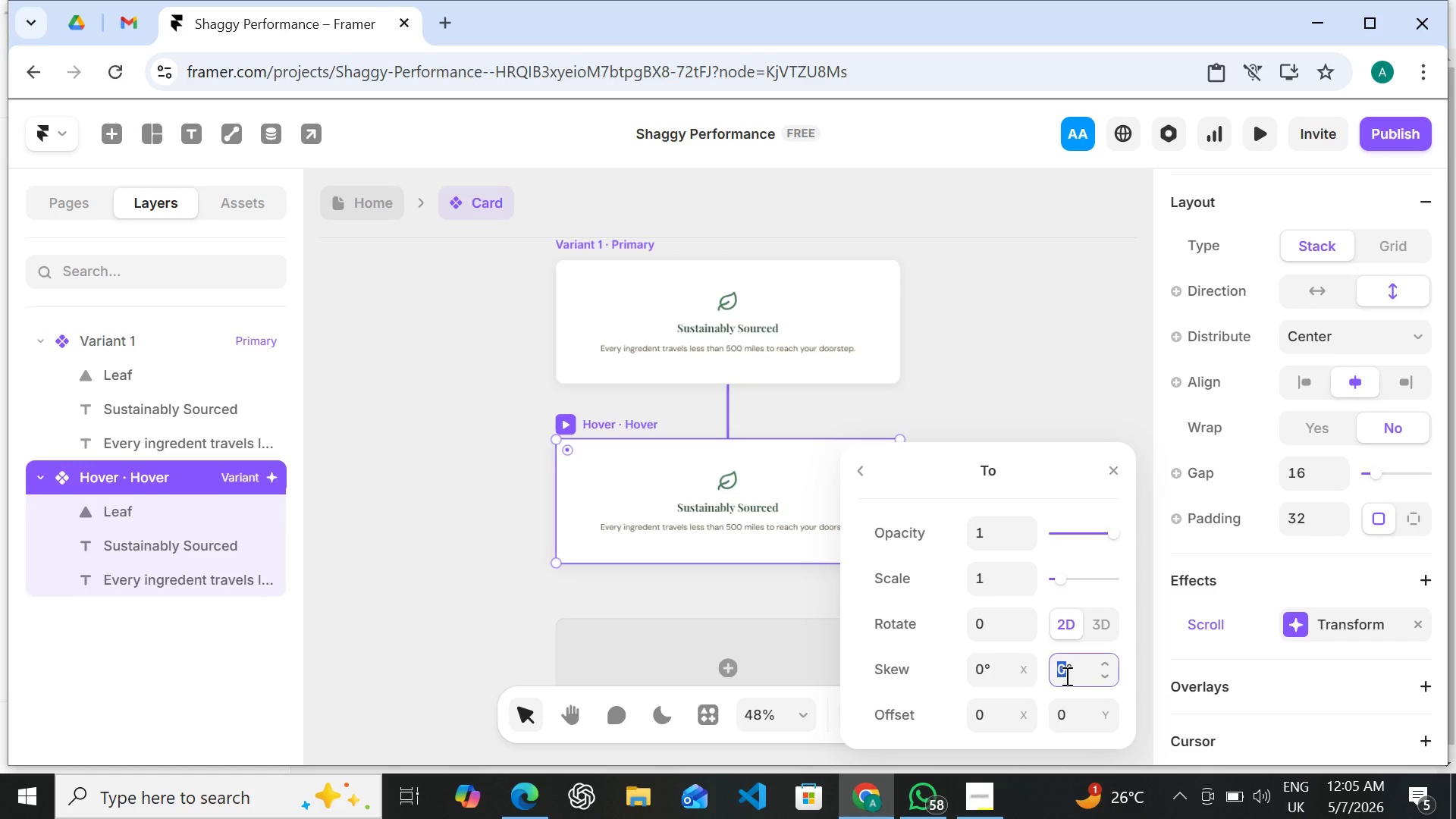 
key(6)
 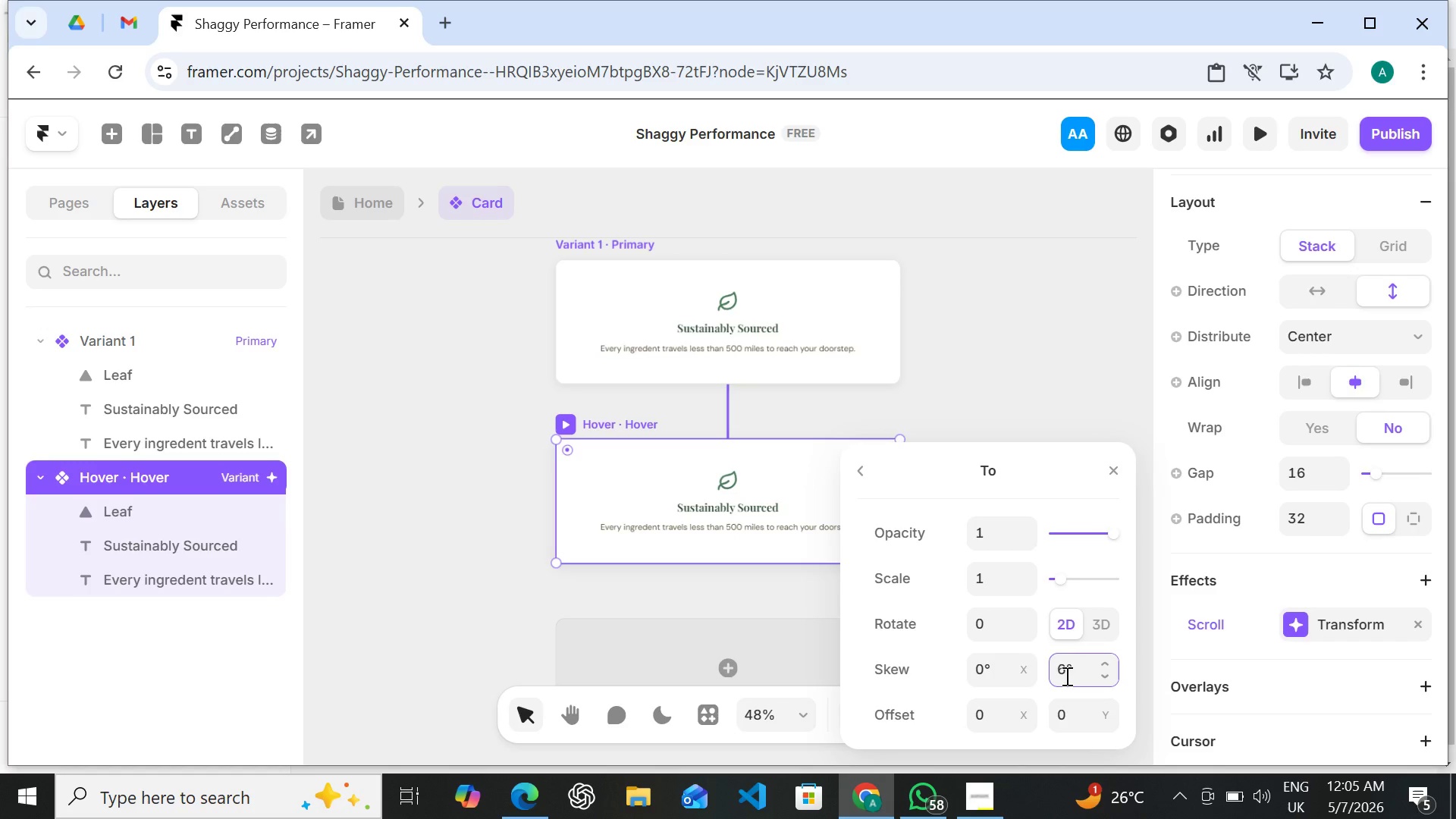 
key(Backspace)
 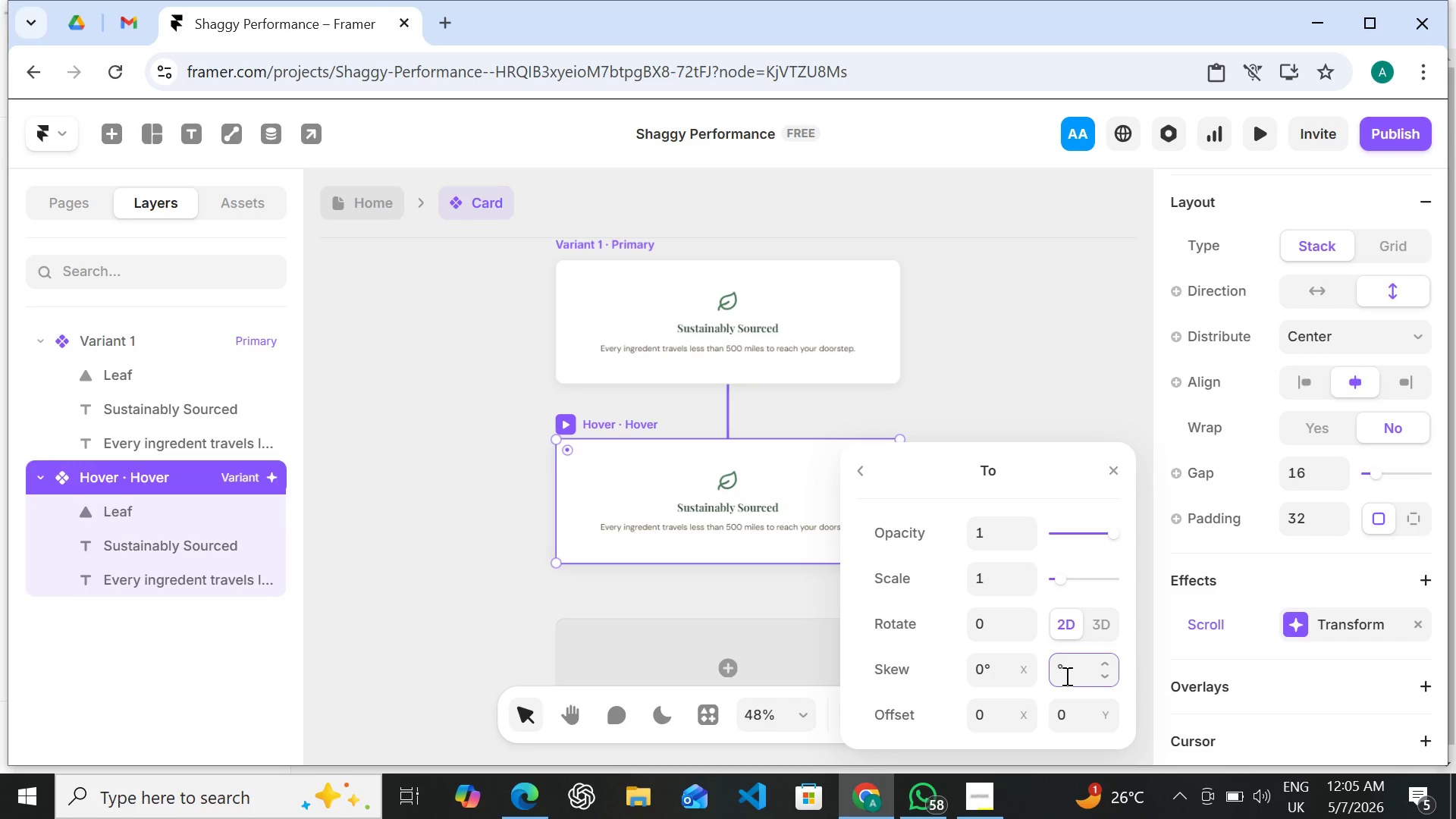 
key(Minus)
 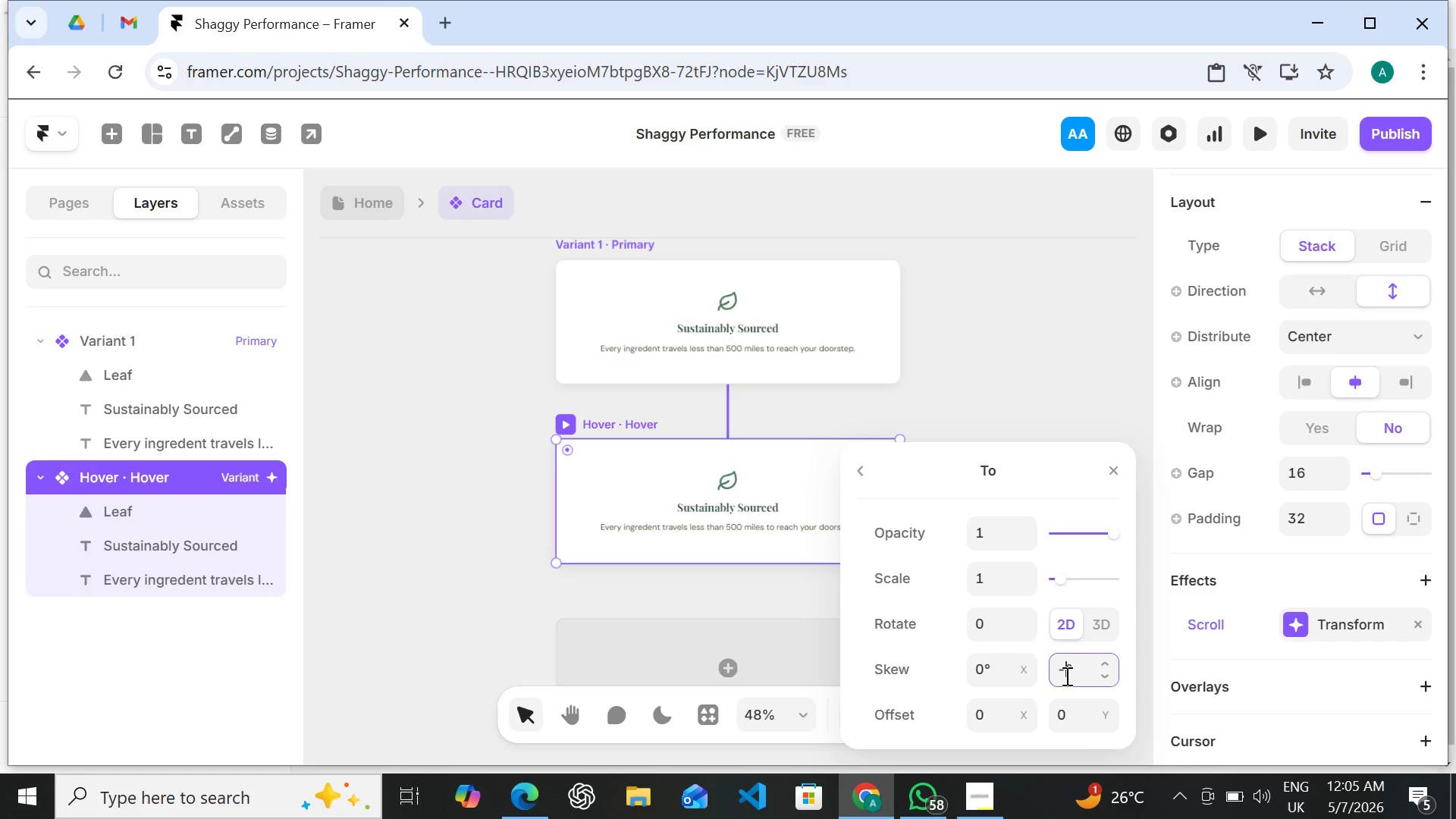 
key(6)
 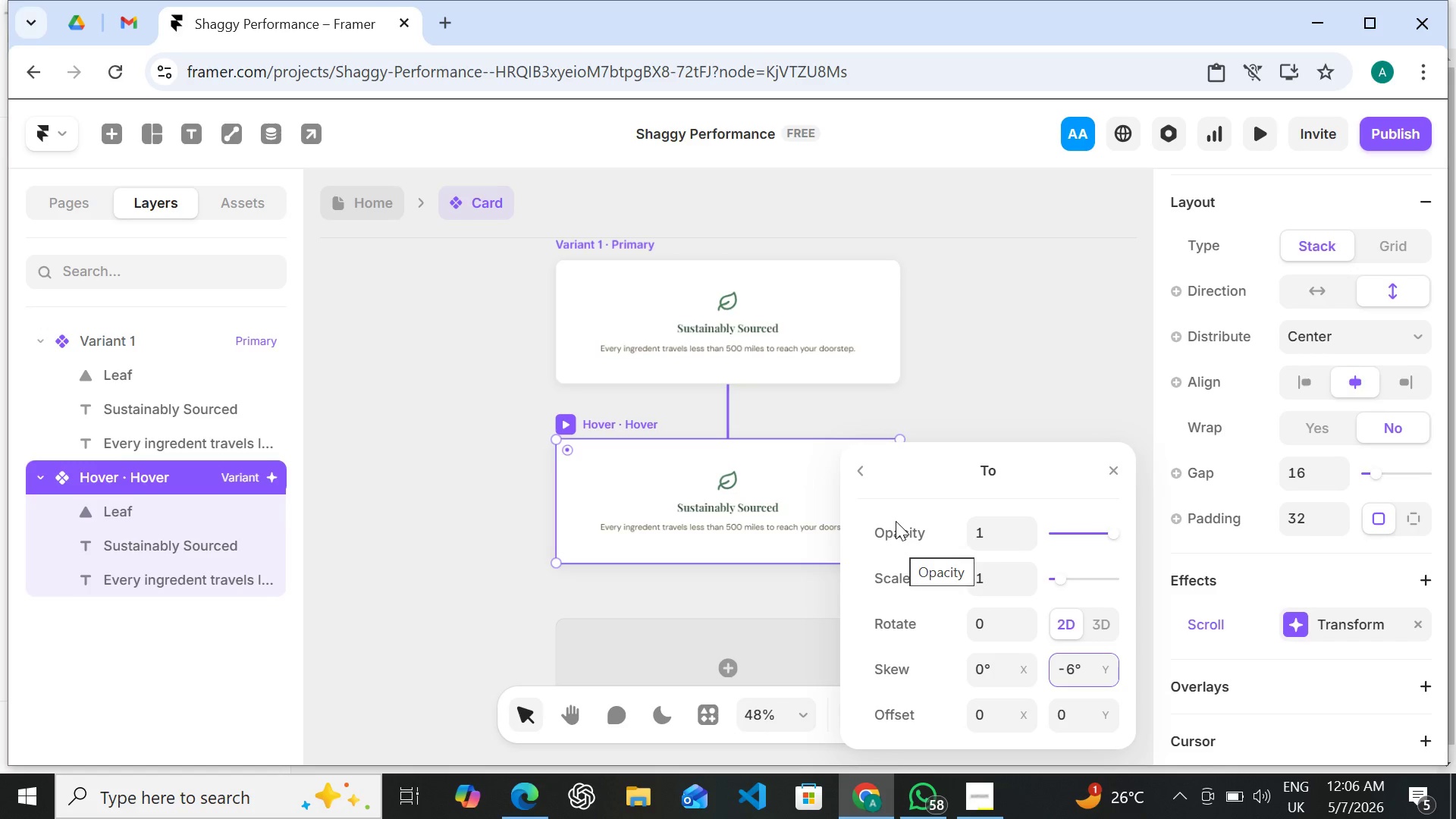 
wait(36.7)
 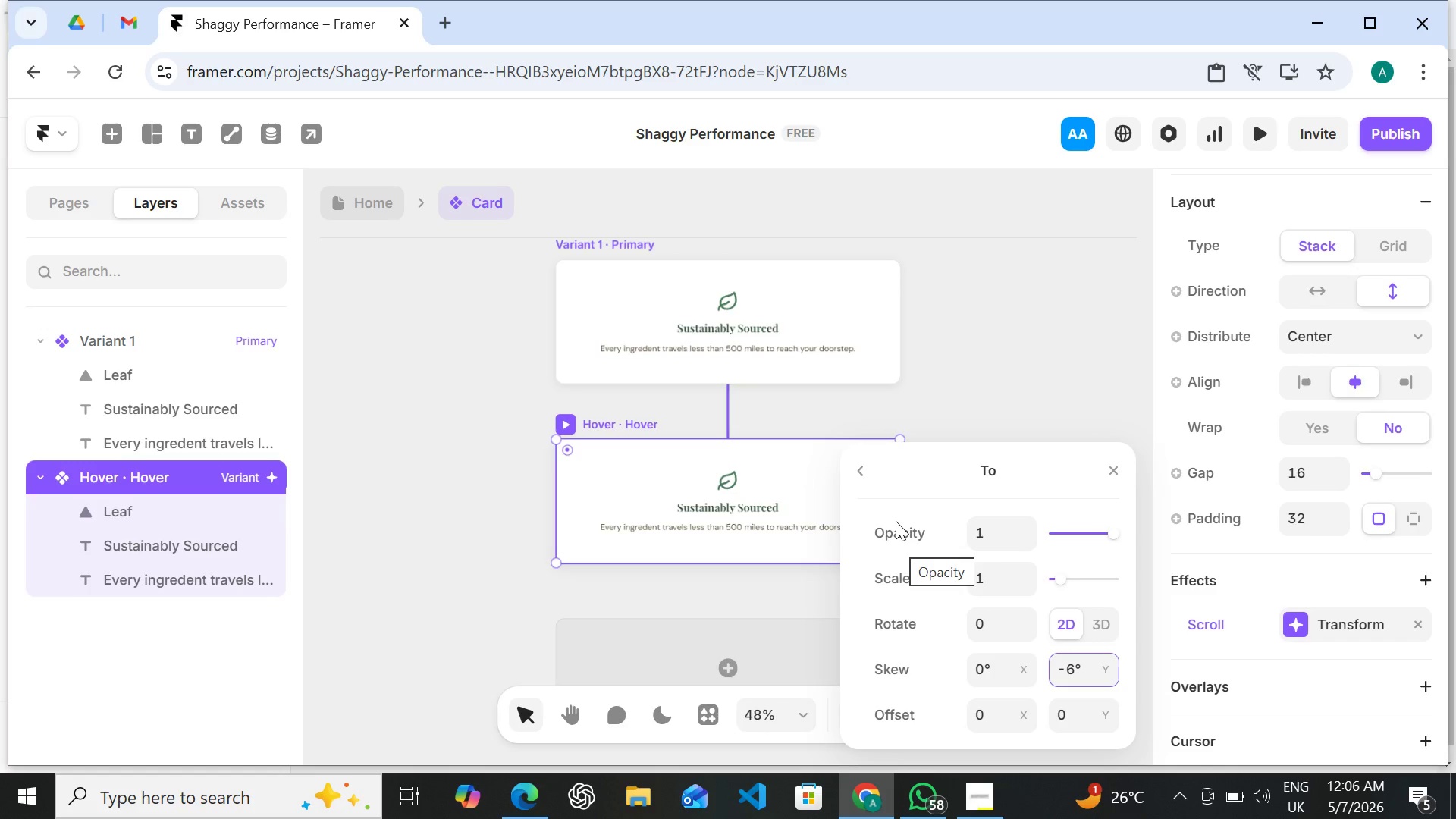 
key(Enter)
 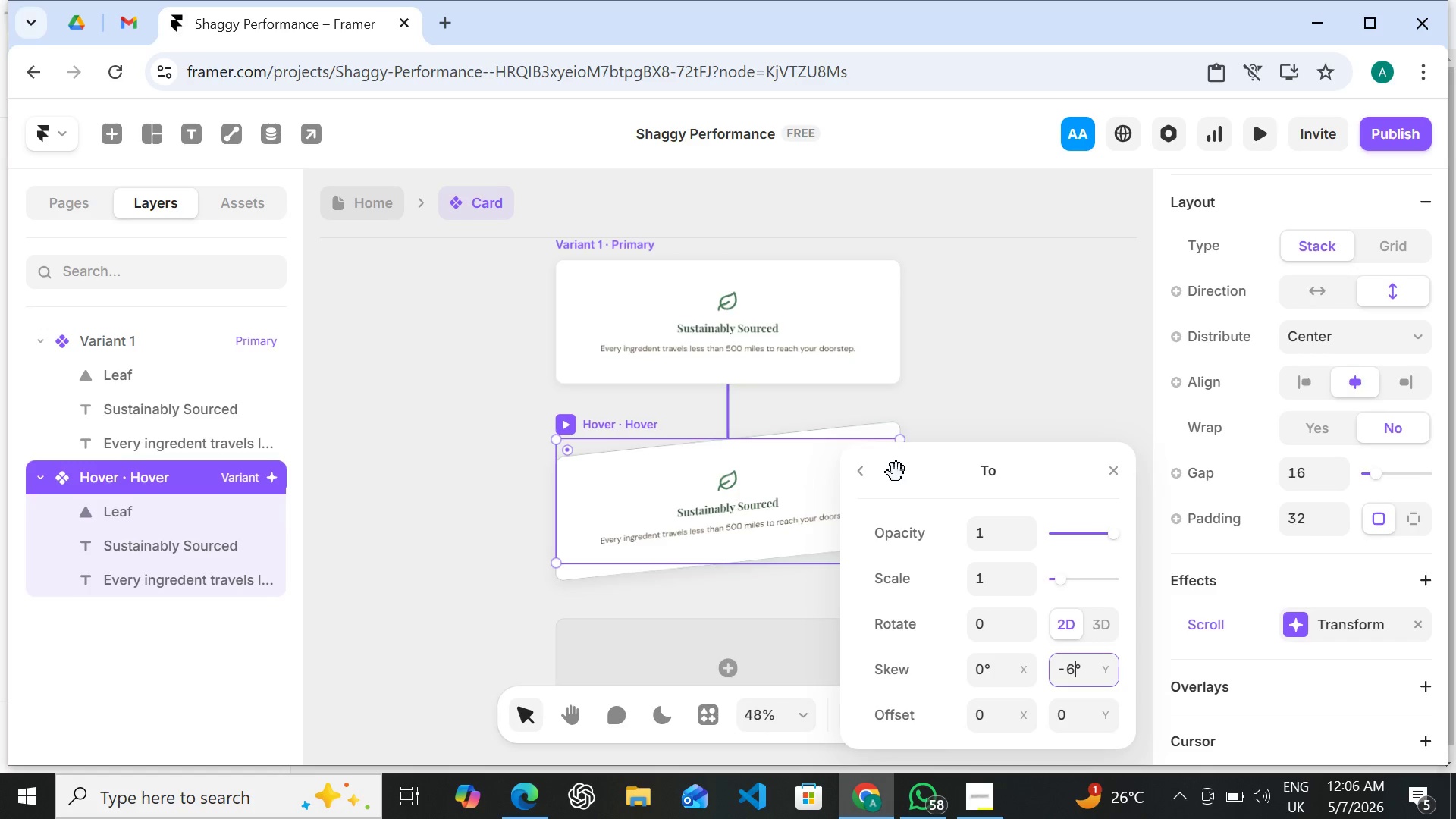 
wait(5.27)
 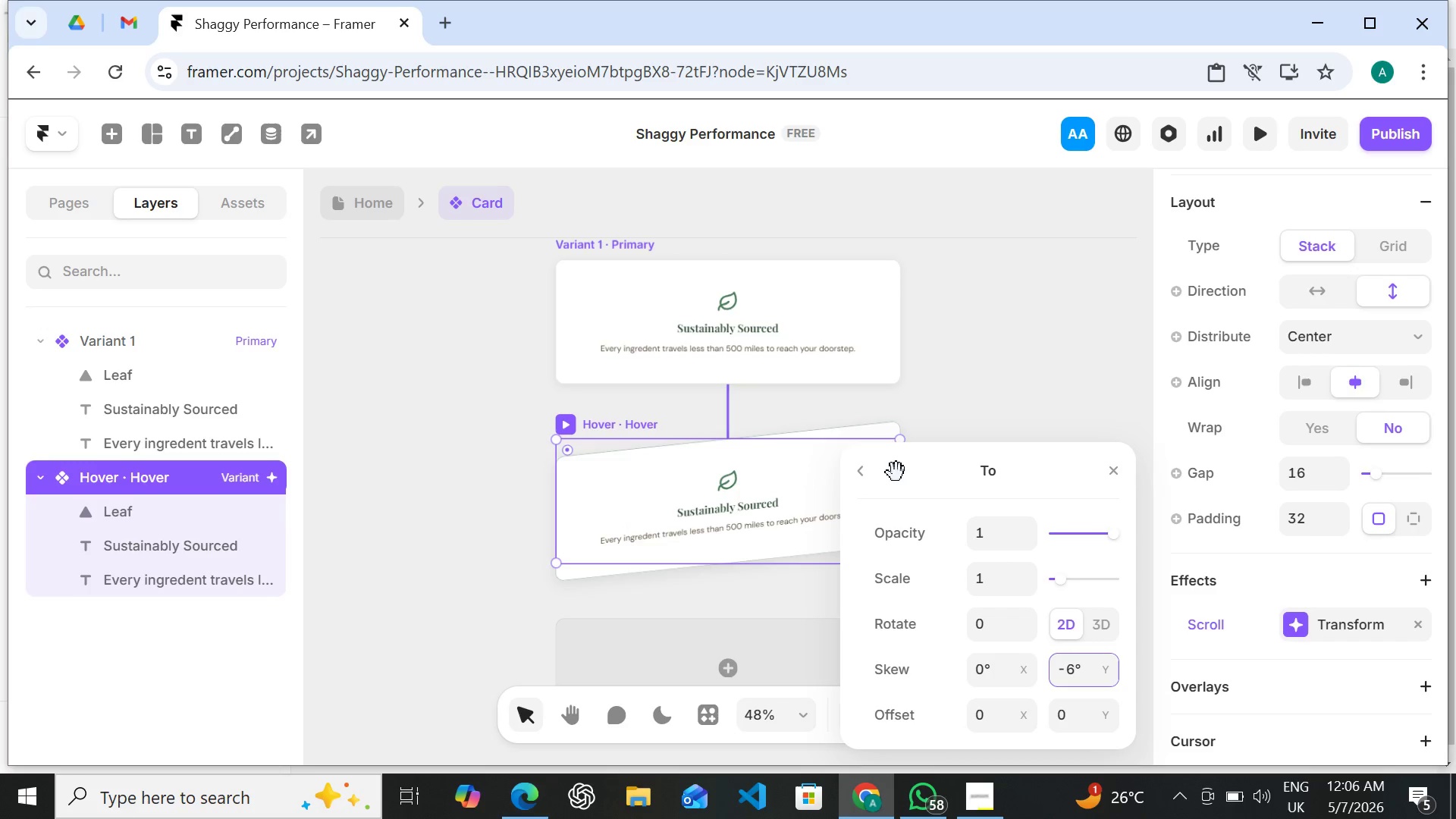 
hold_key(key=ControlLeft, duration=1.03)
 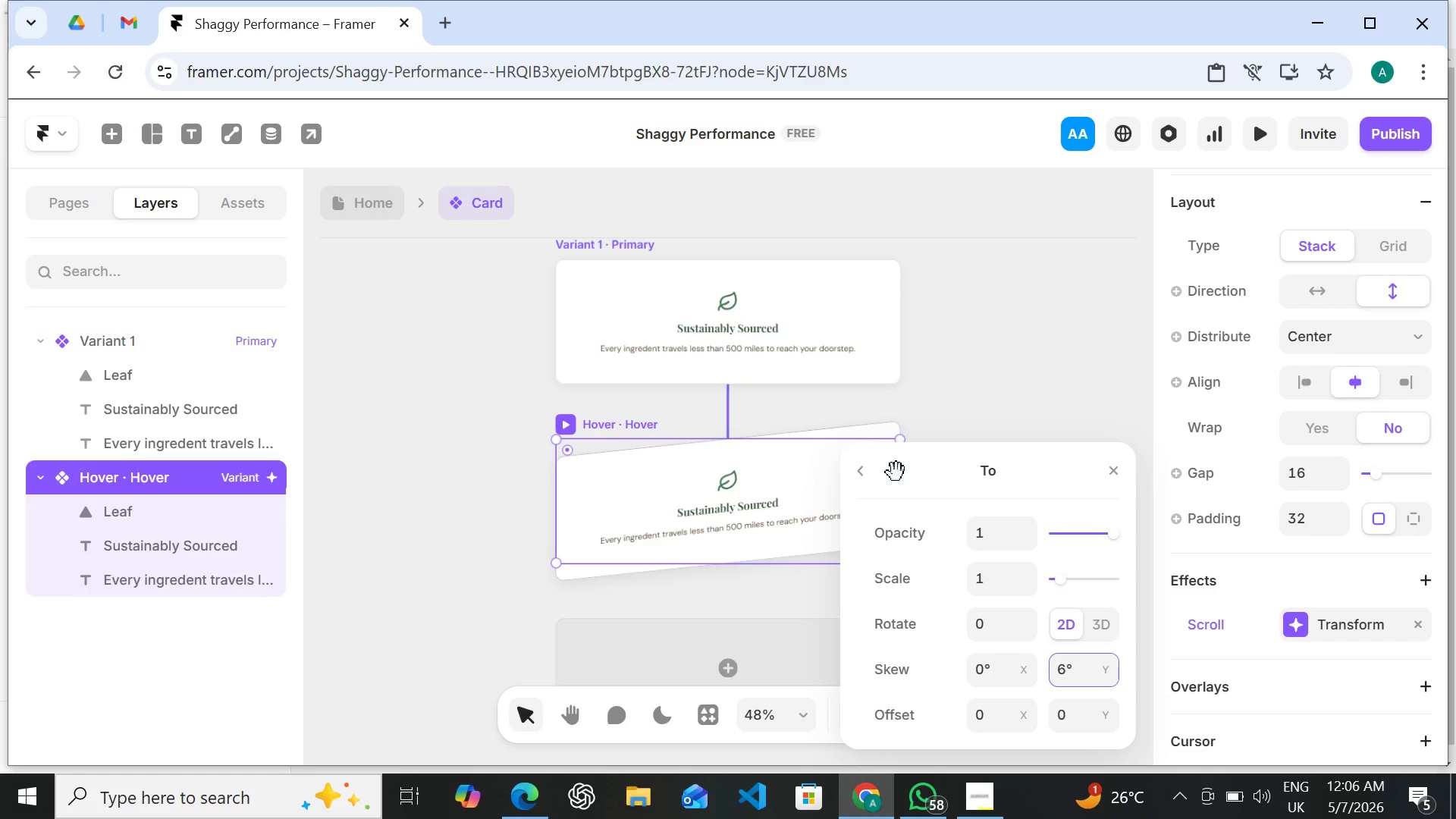 
hold_key(key=Z, duration=0.31)
 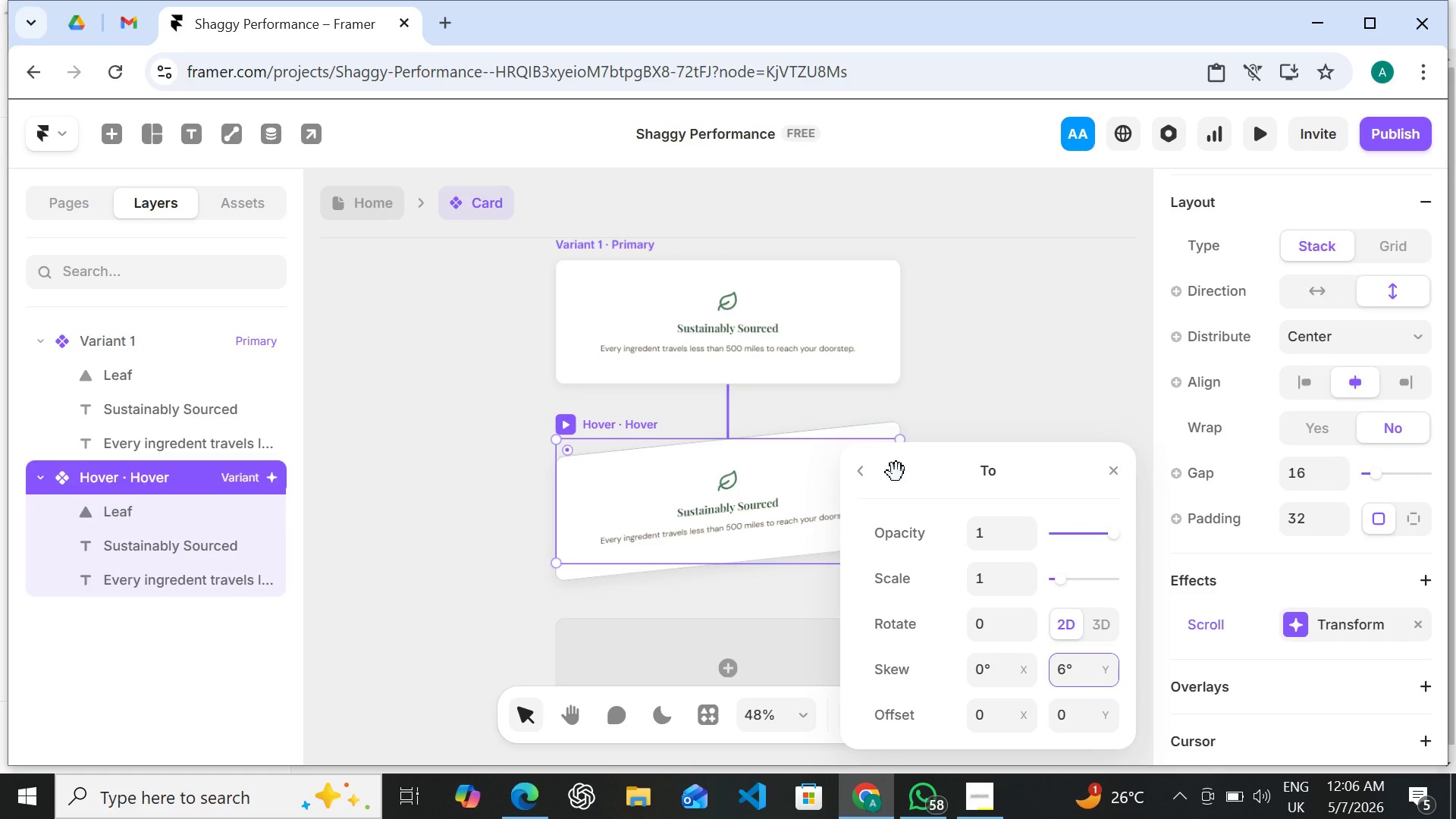 
key(Control+Z)
 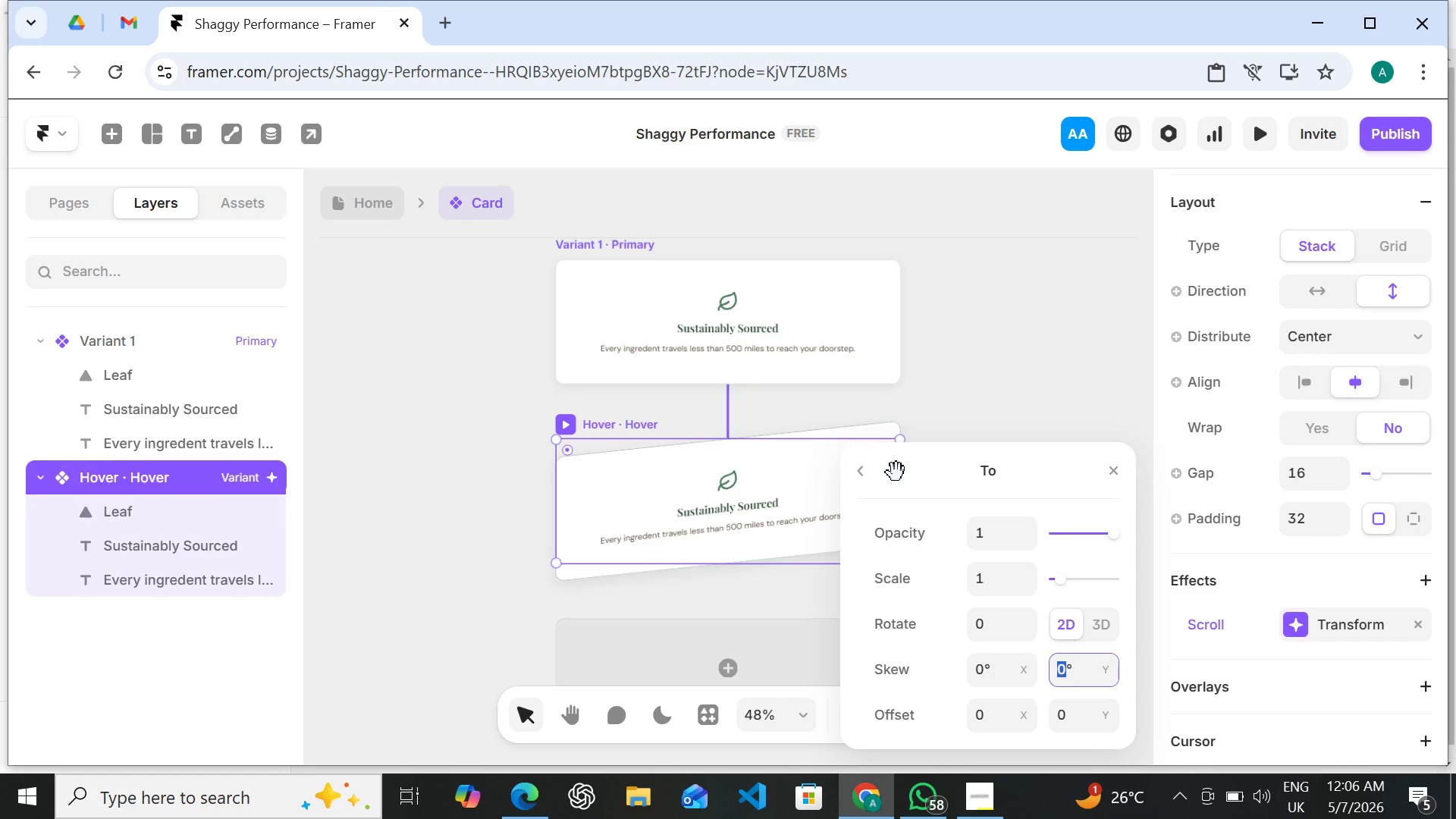 
key(Control+Z)
 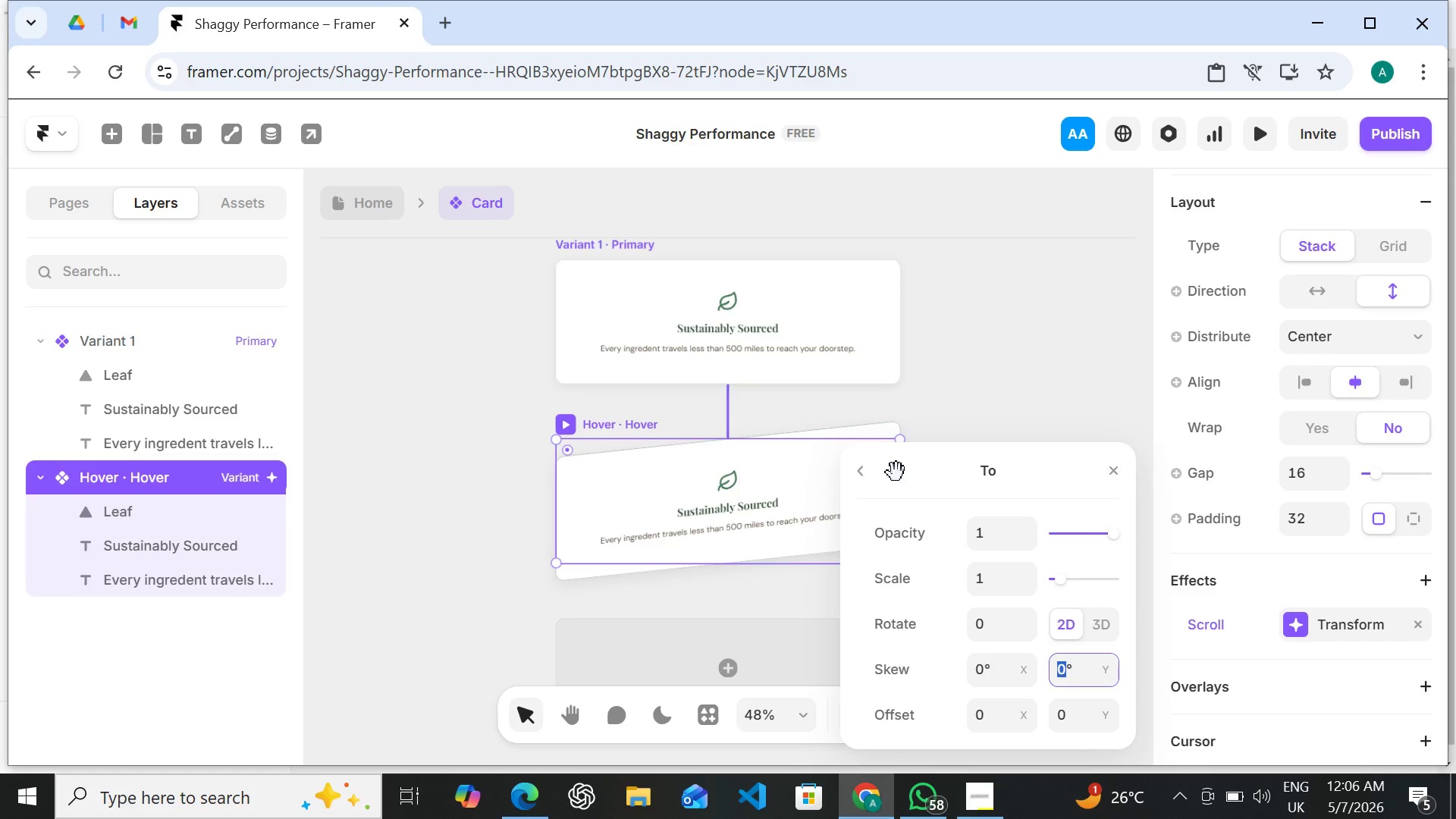 
key(Control+Z)
 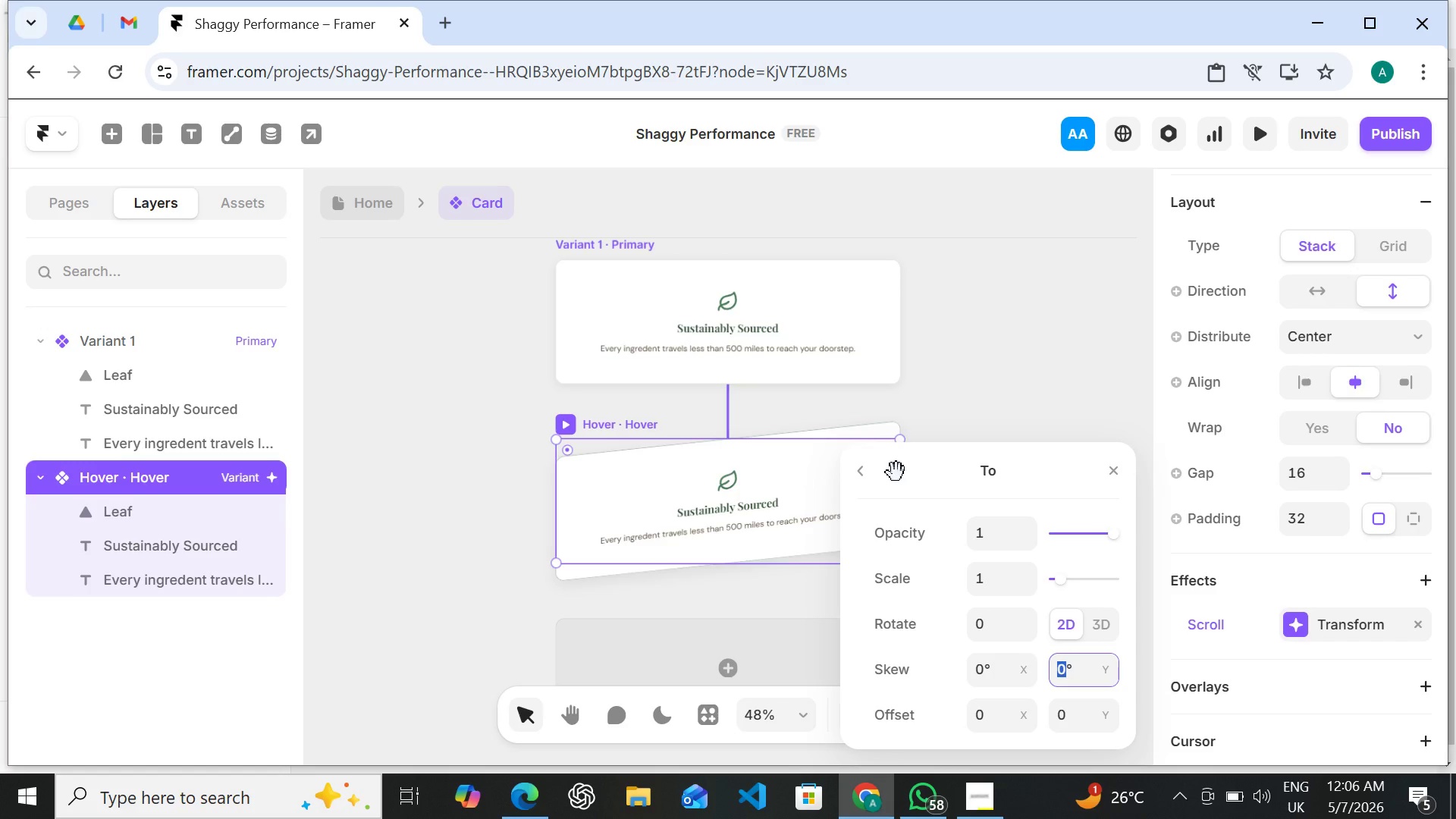 
key(Control+Z)
 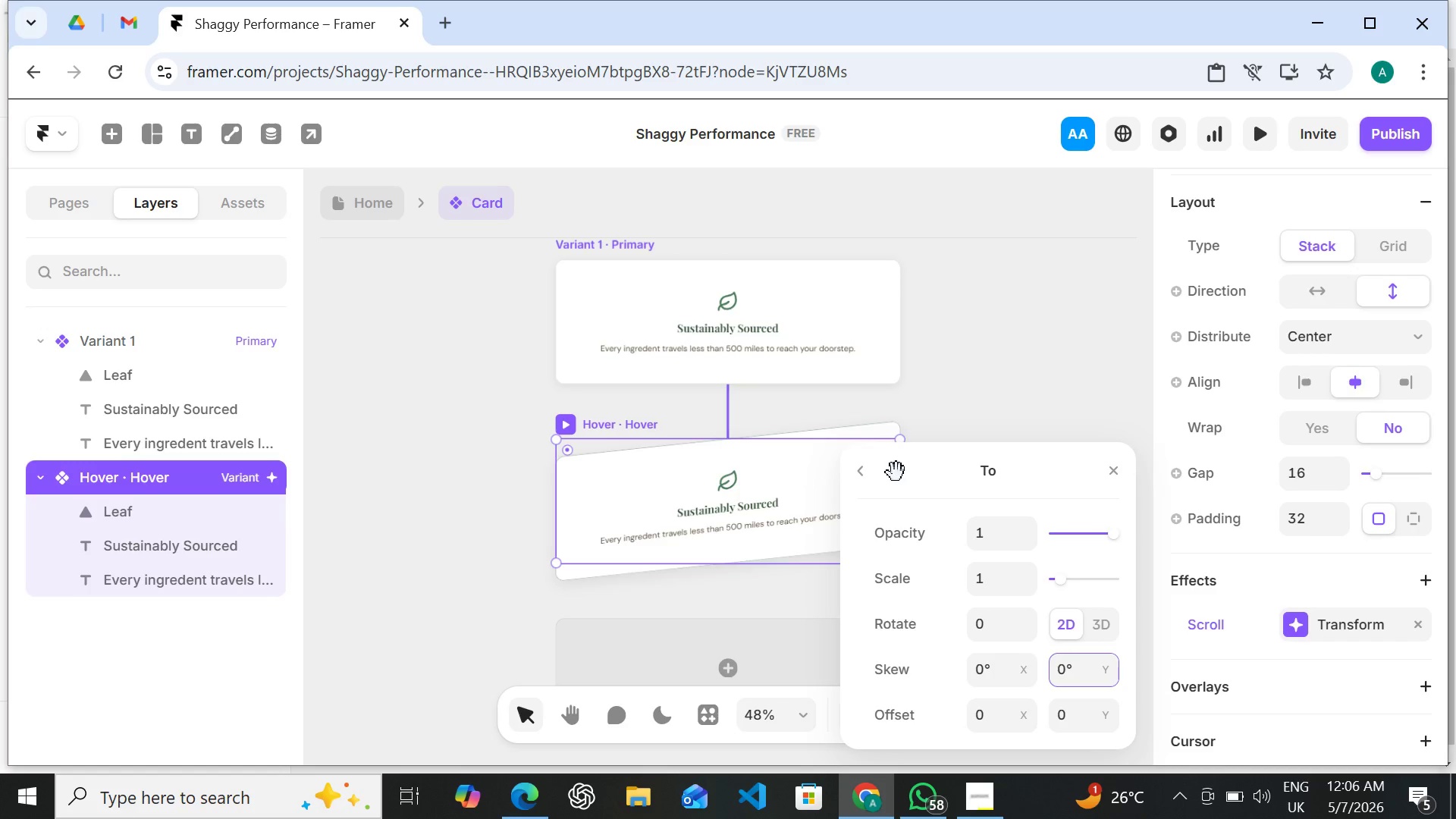 
key(Control+Z)
 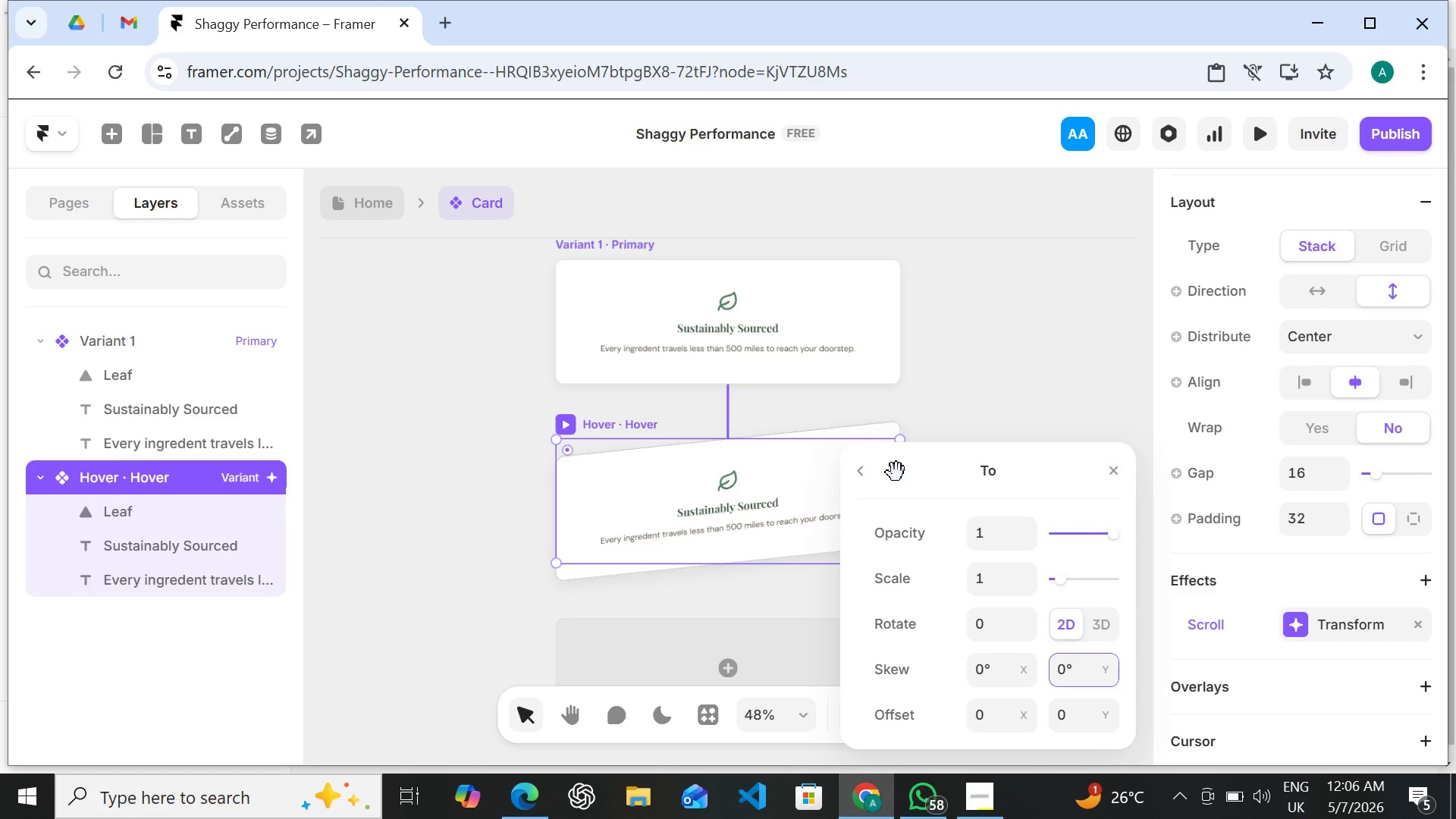 
key(Control+Z)
 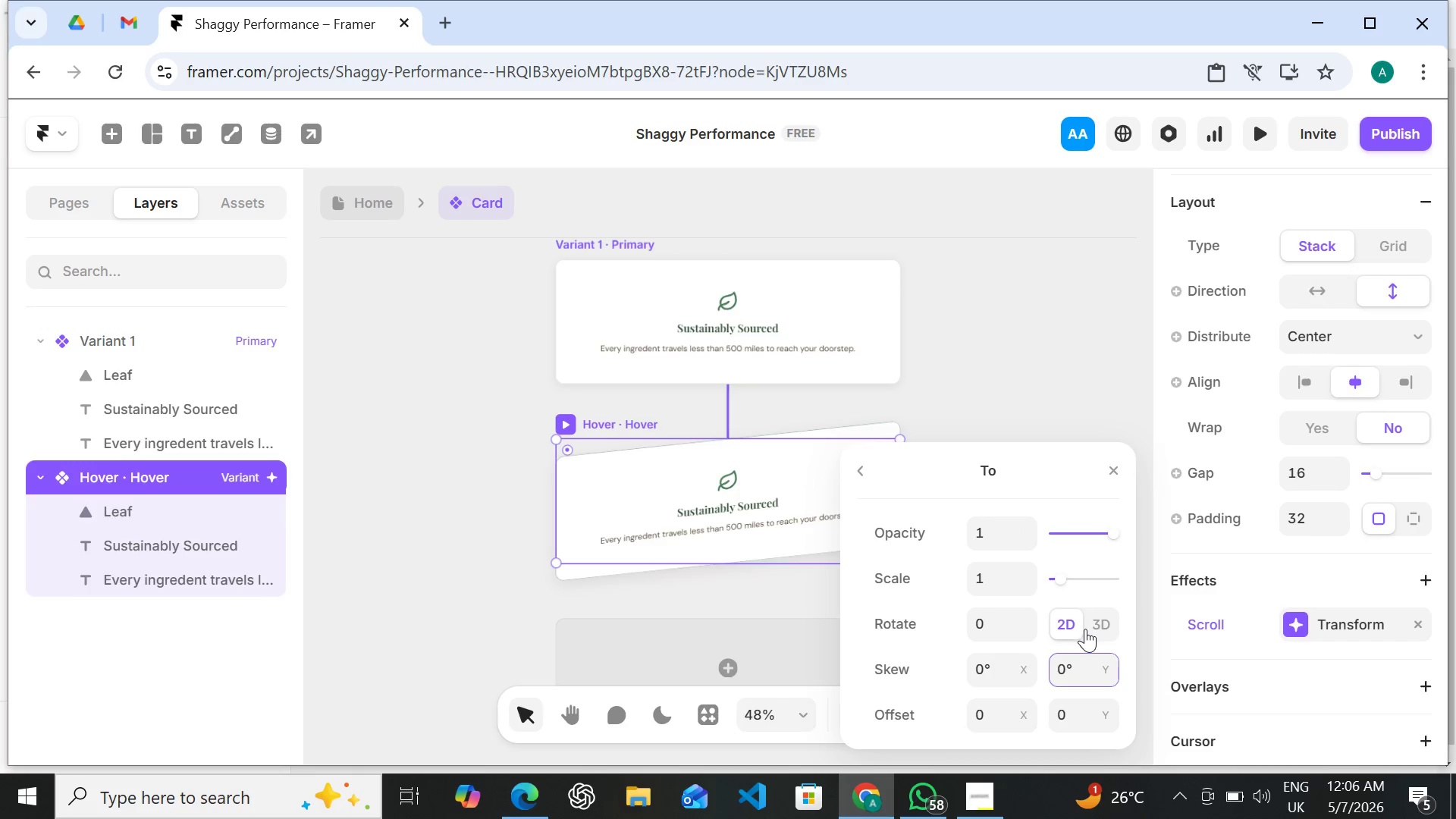 
left_click([1099, 625])
 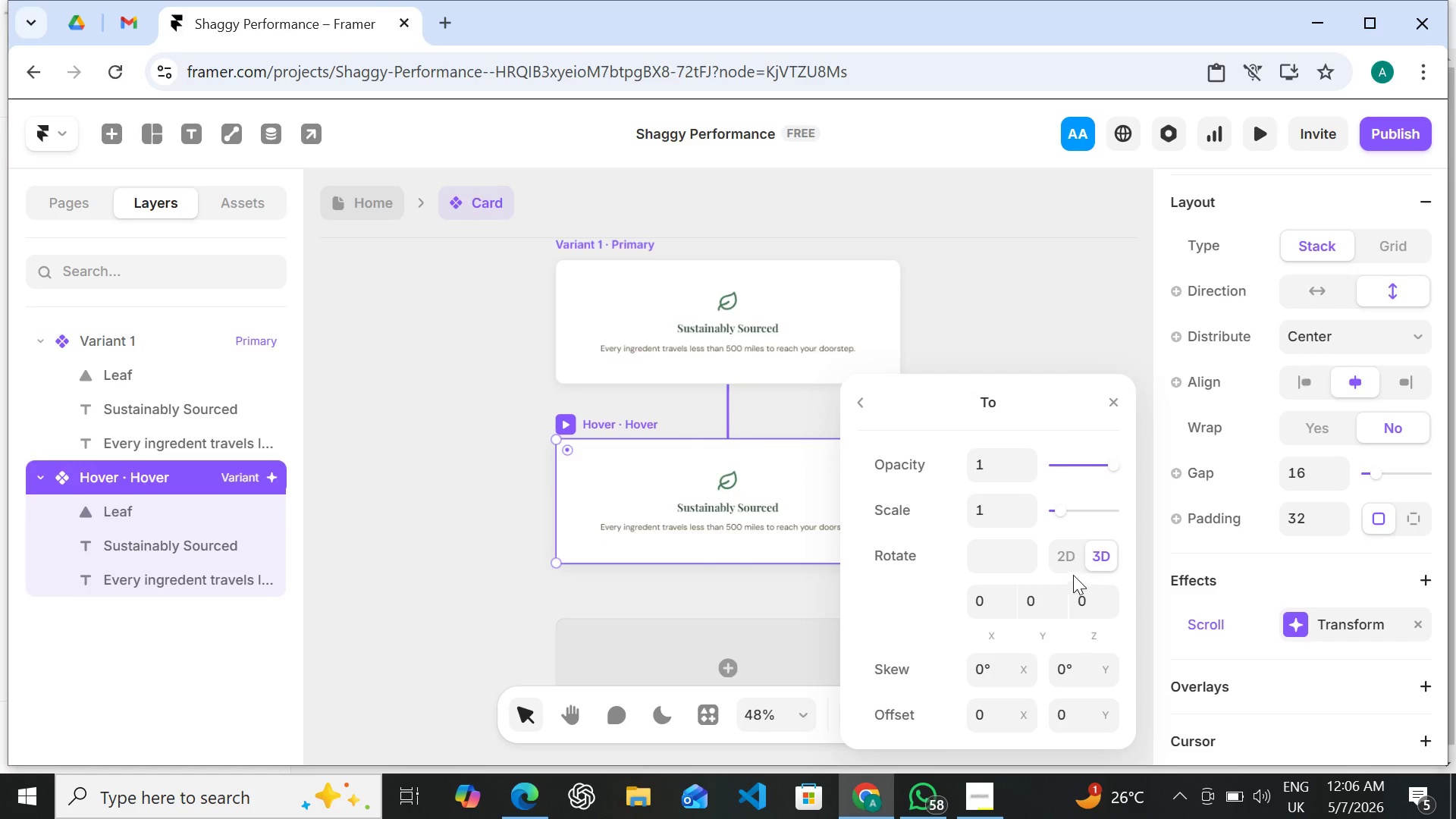 
left_click([1059, 559])
 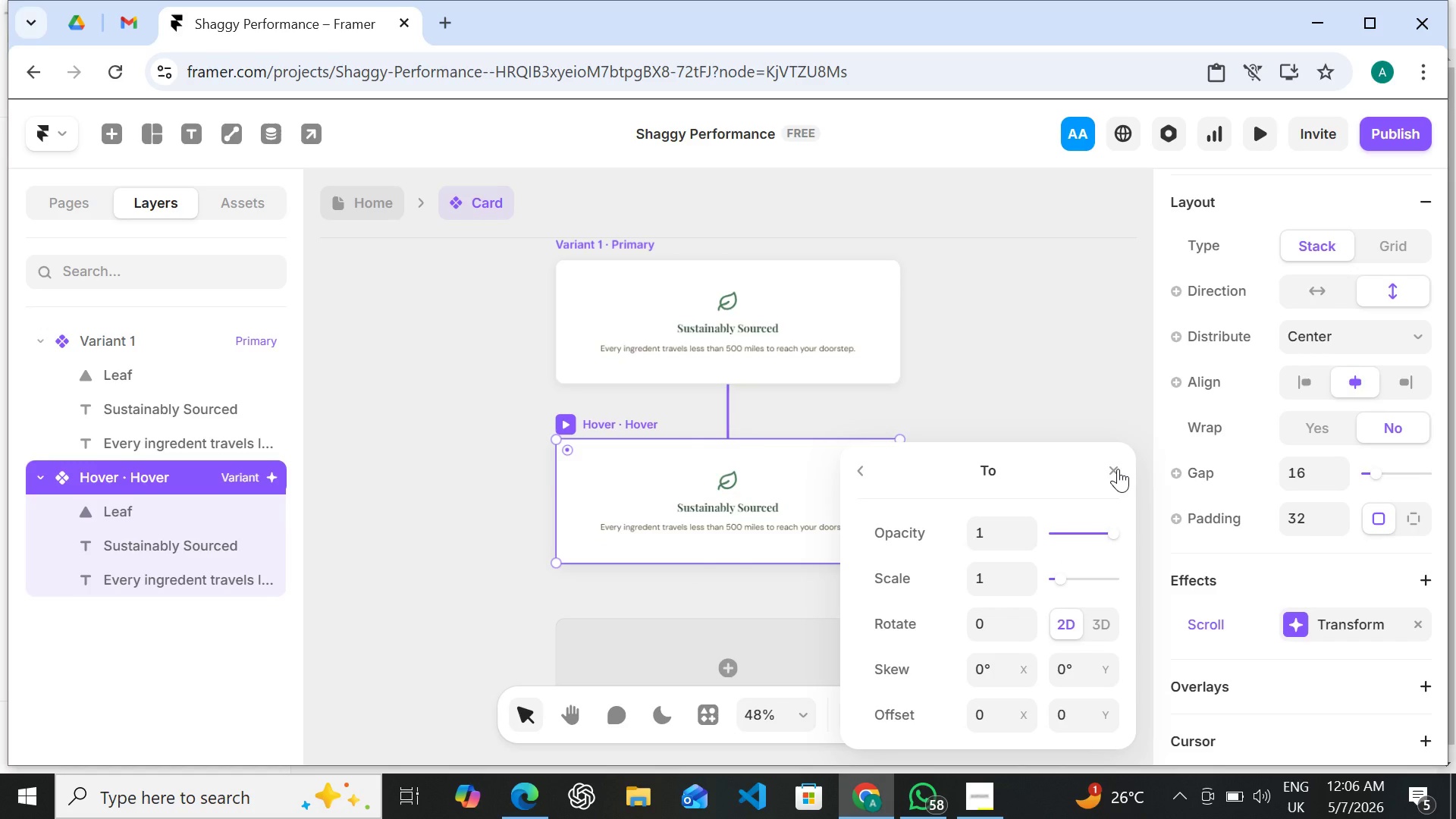 
wait(7.02)
 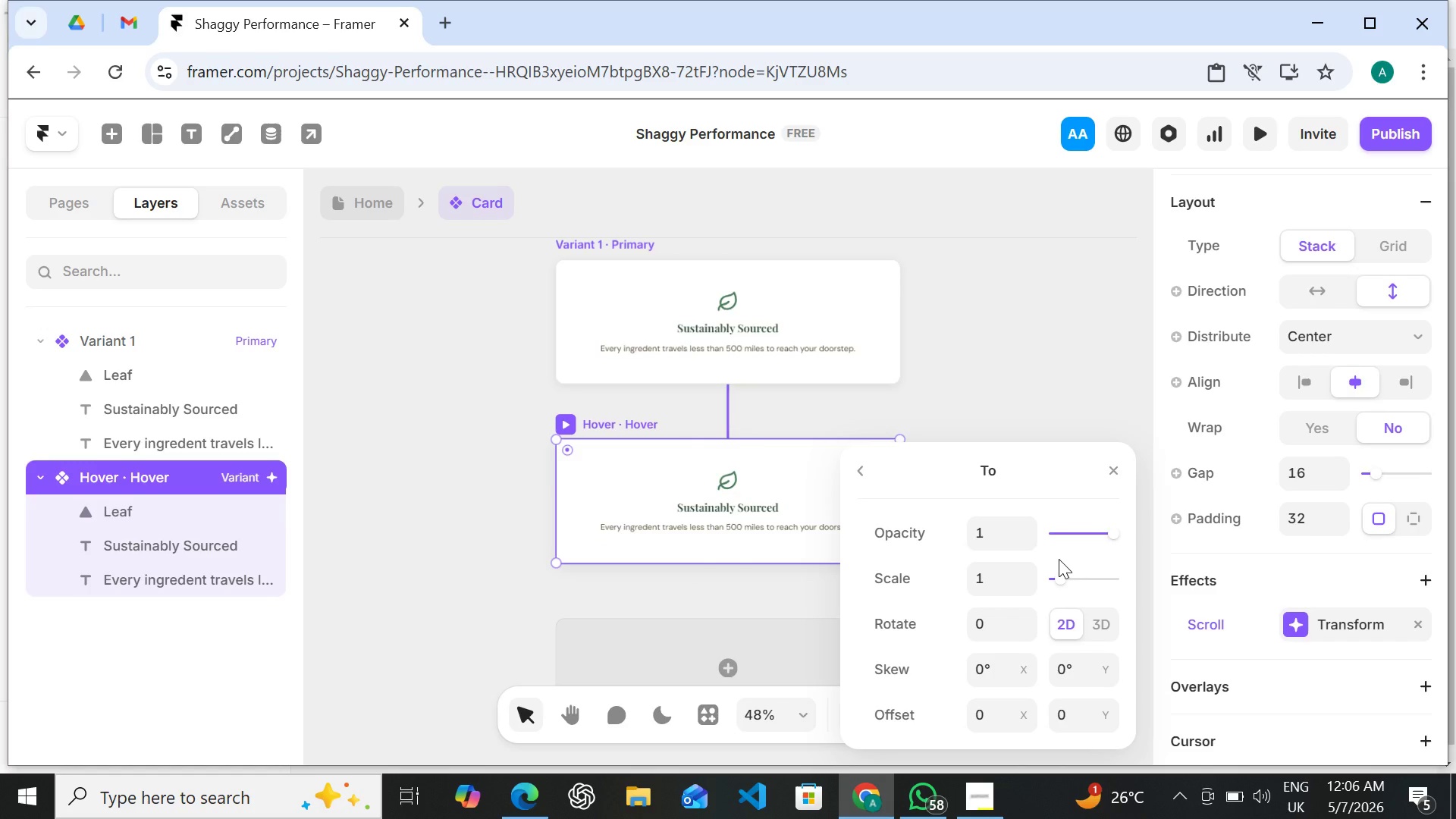 
left_click([861, 472])
 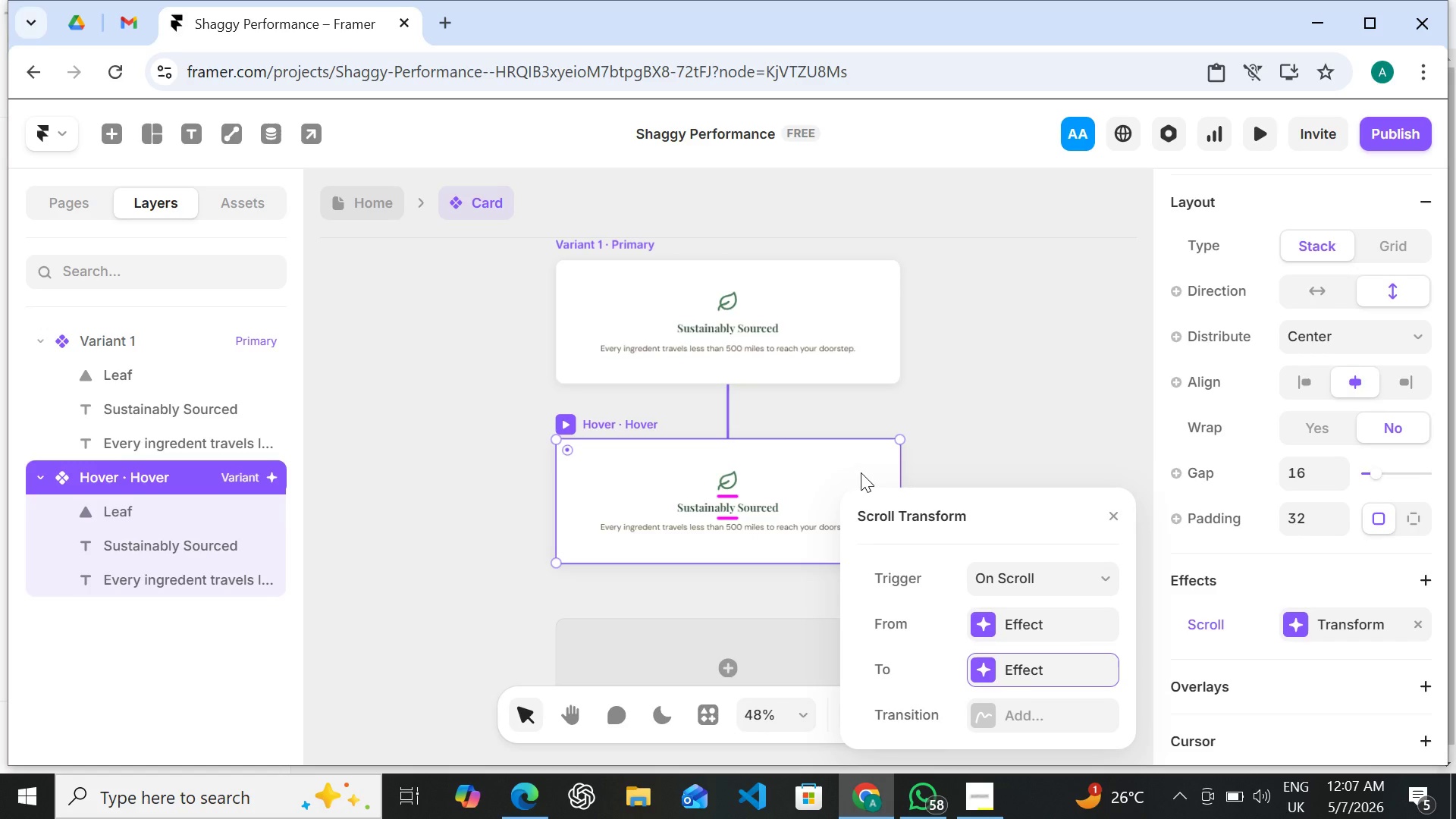 
wait(14.62)
 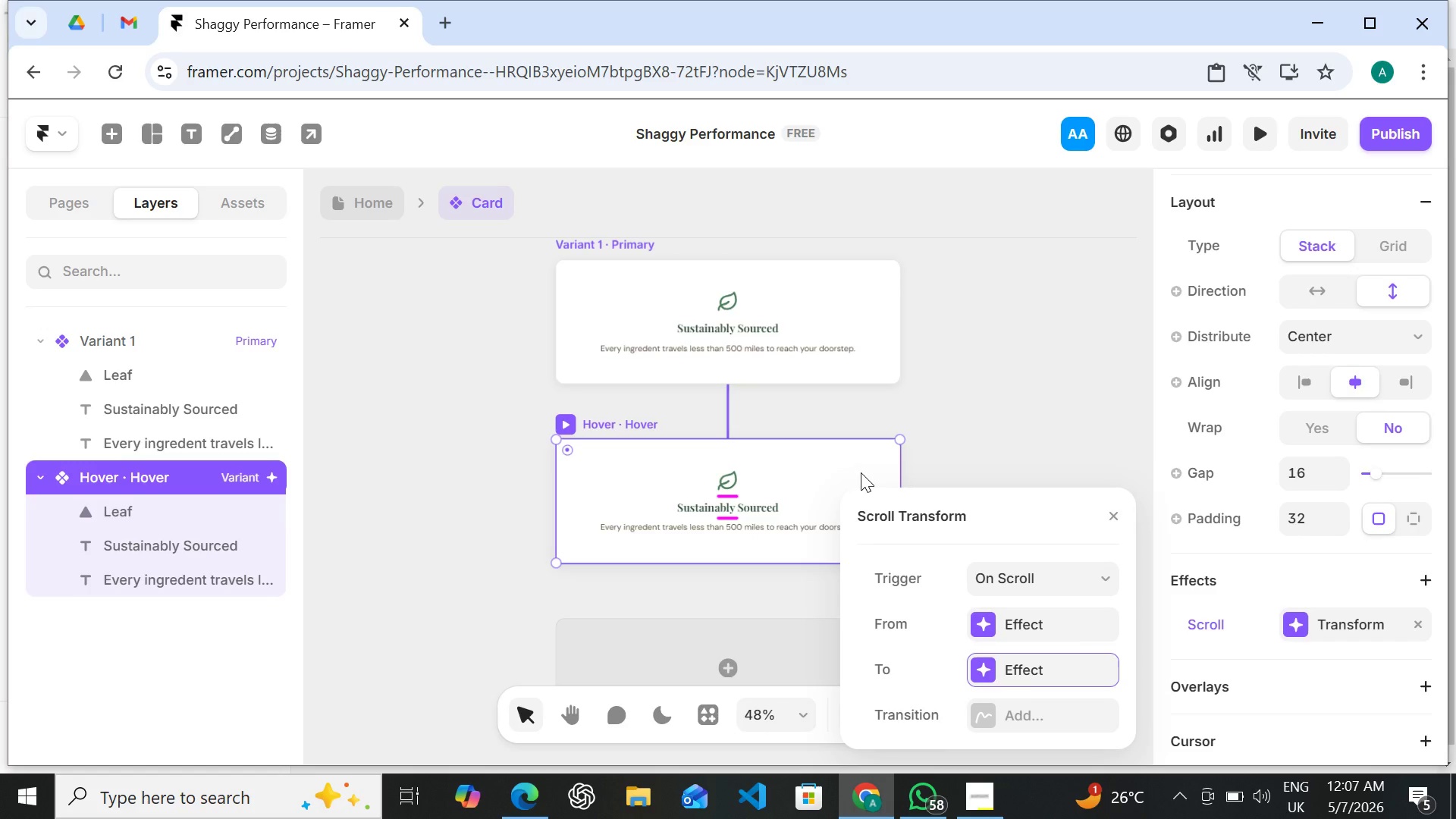 
left_click([1108, 518])
 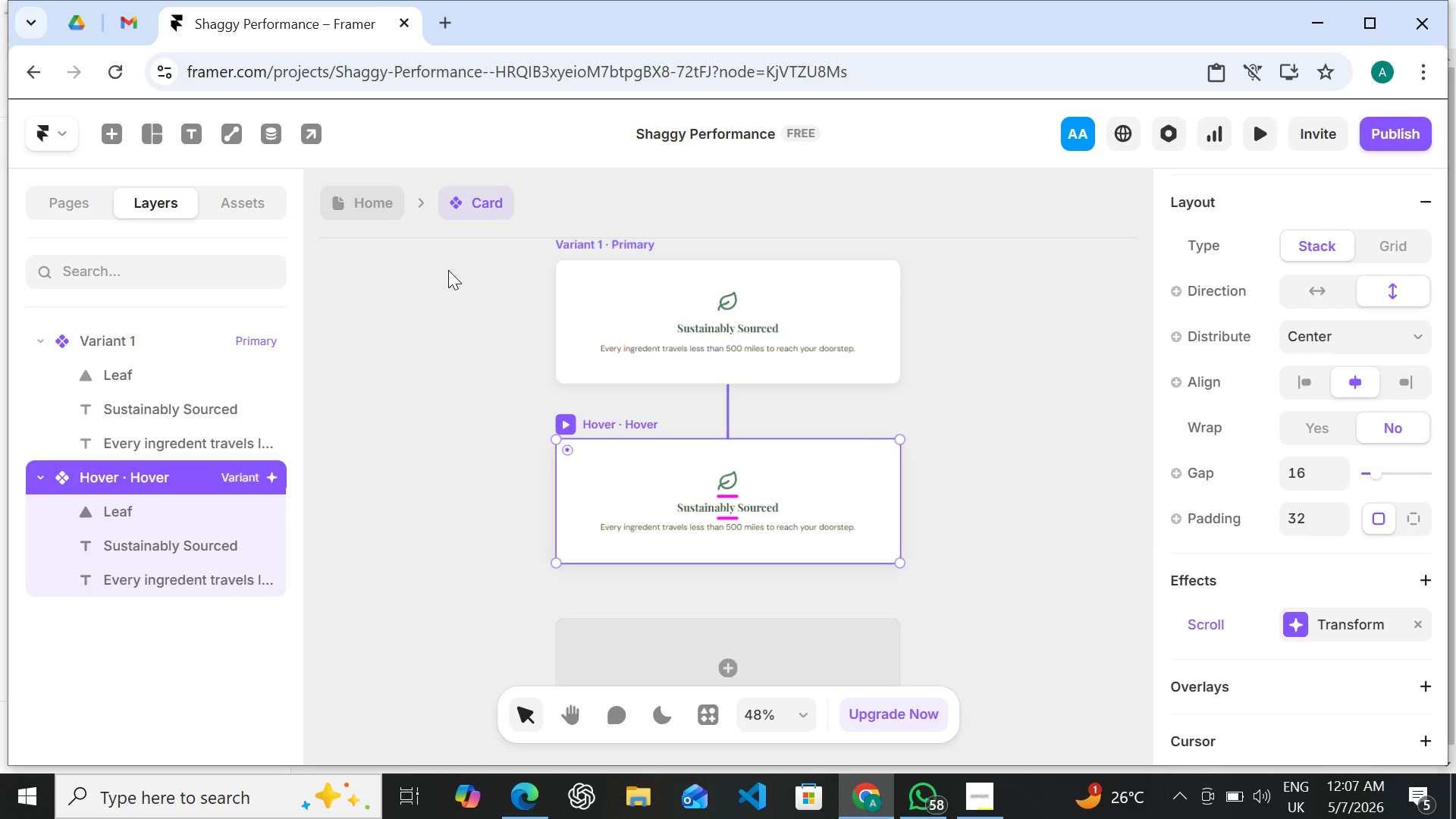 
wait(12.16)
 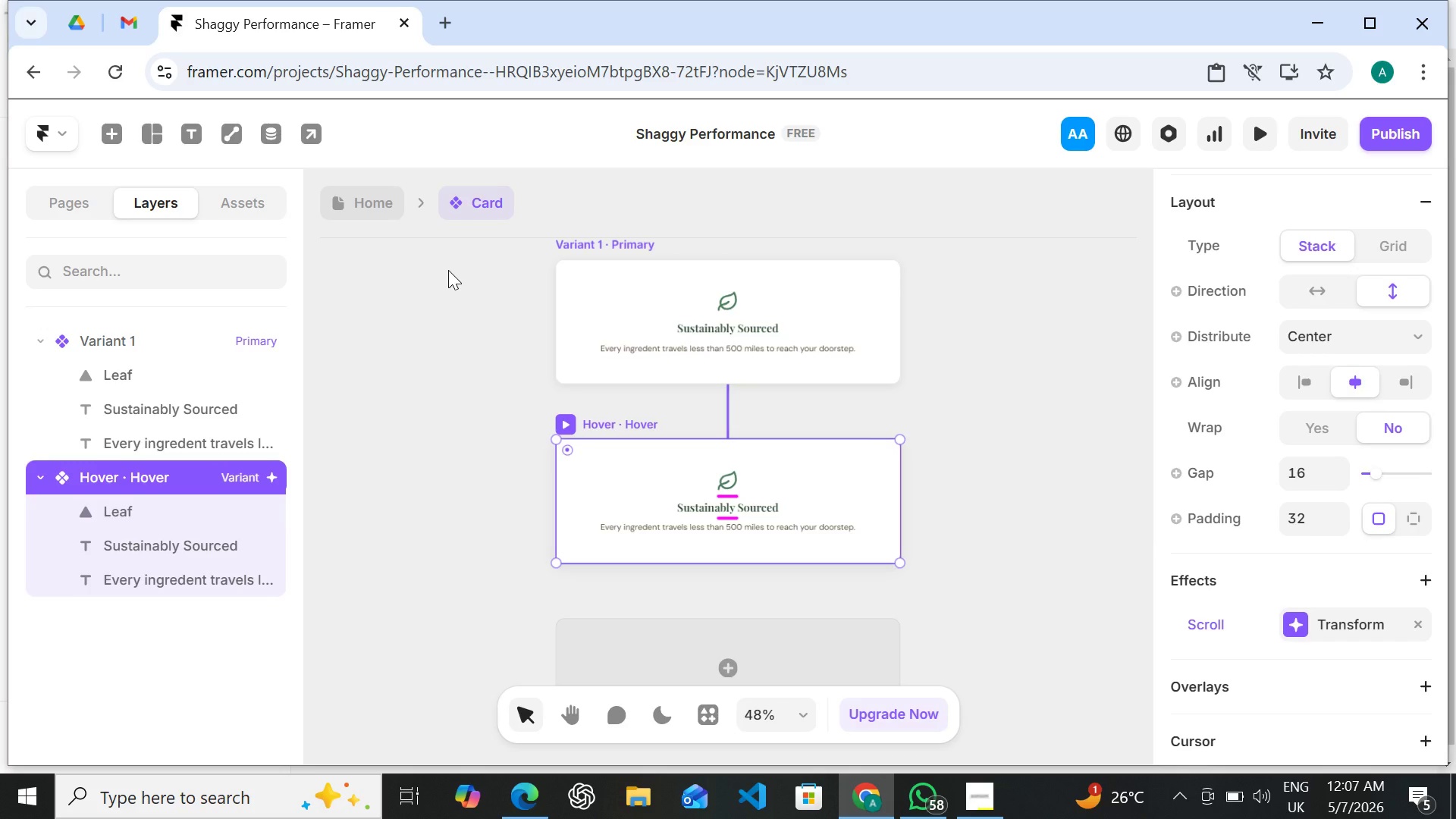 
left_click([598, 296])
 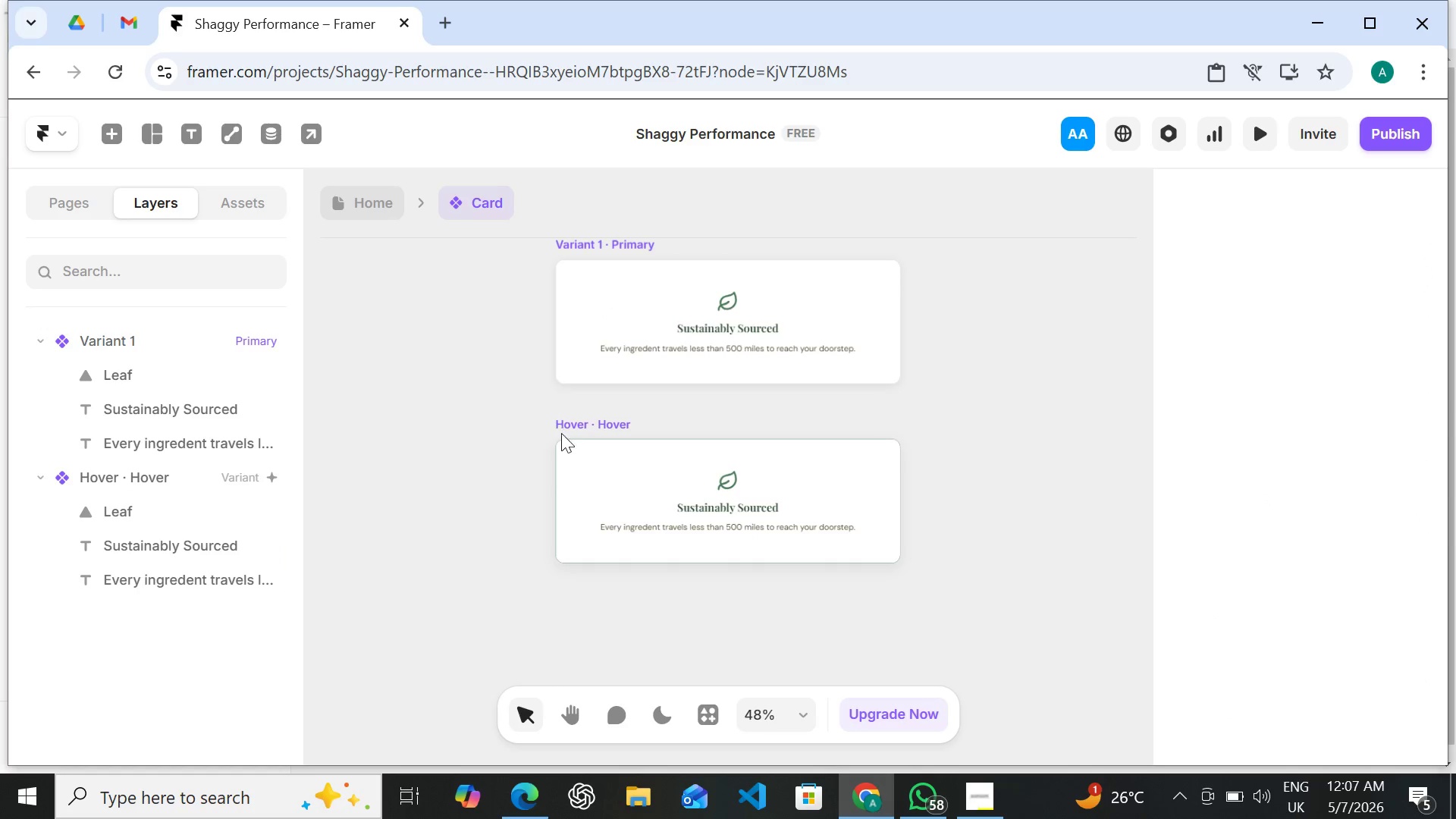 
left_click([582, 463])
 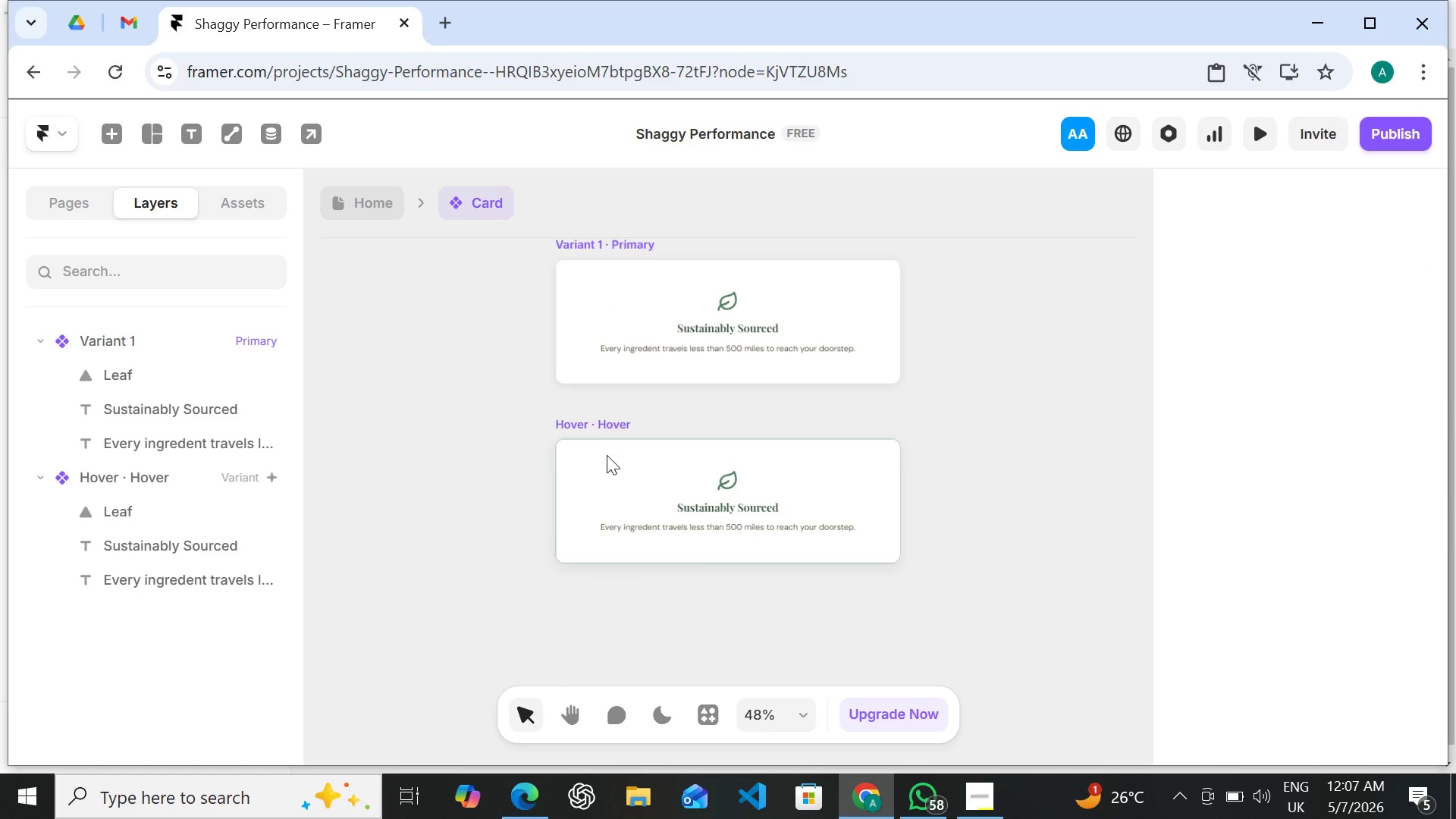 
left_click([607, 455])
 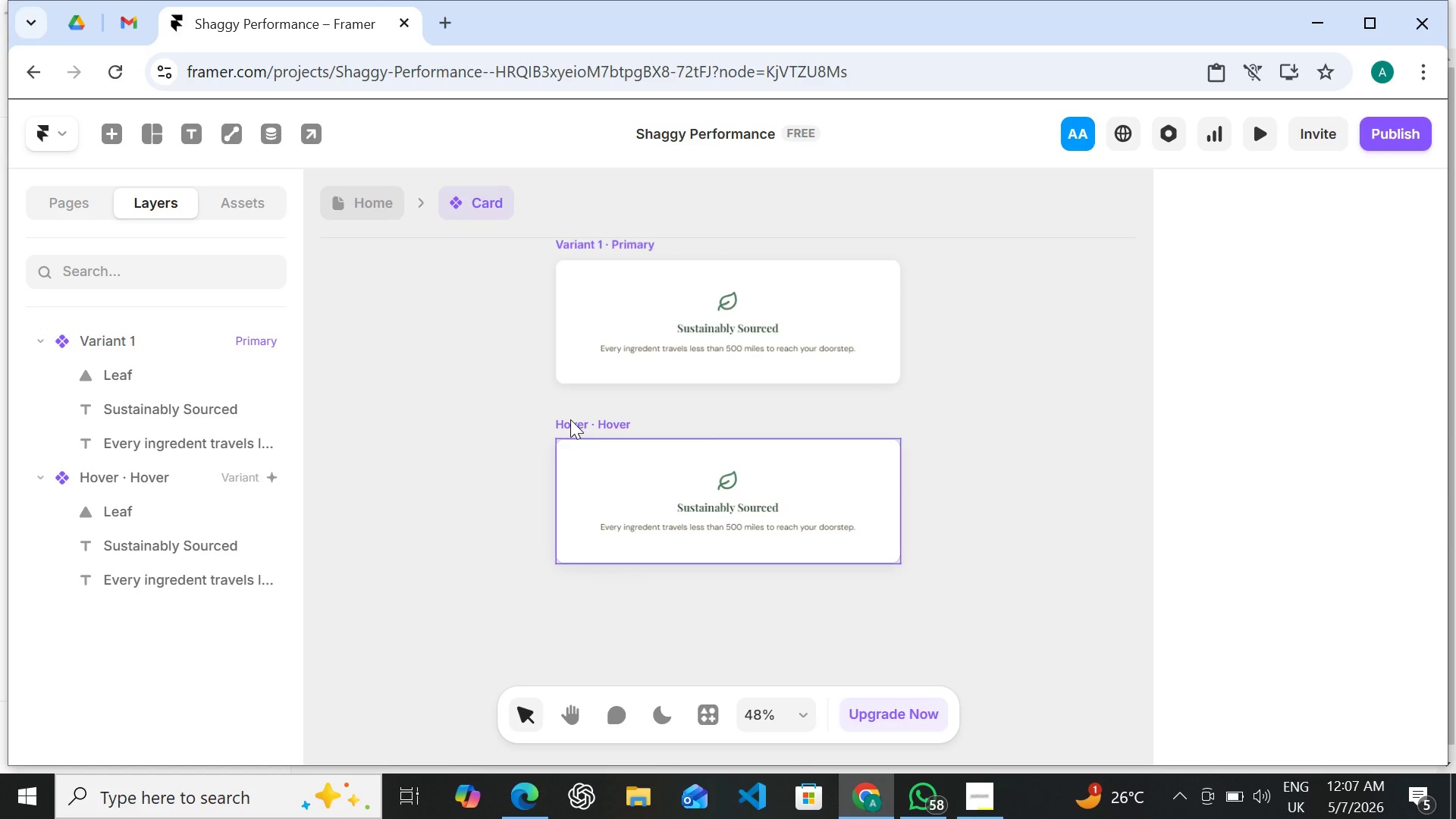 
left_click([570, 419])
 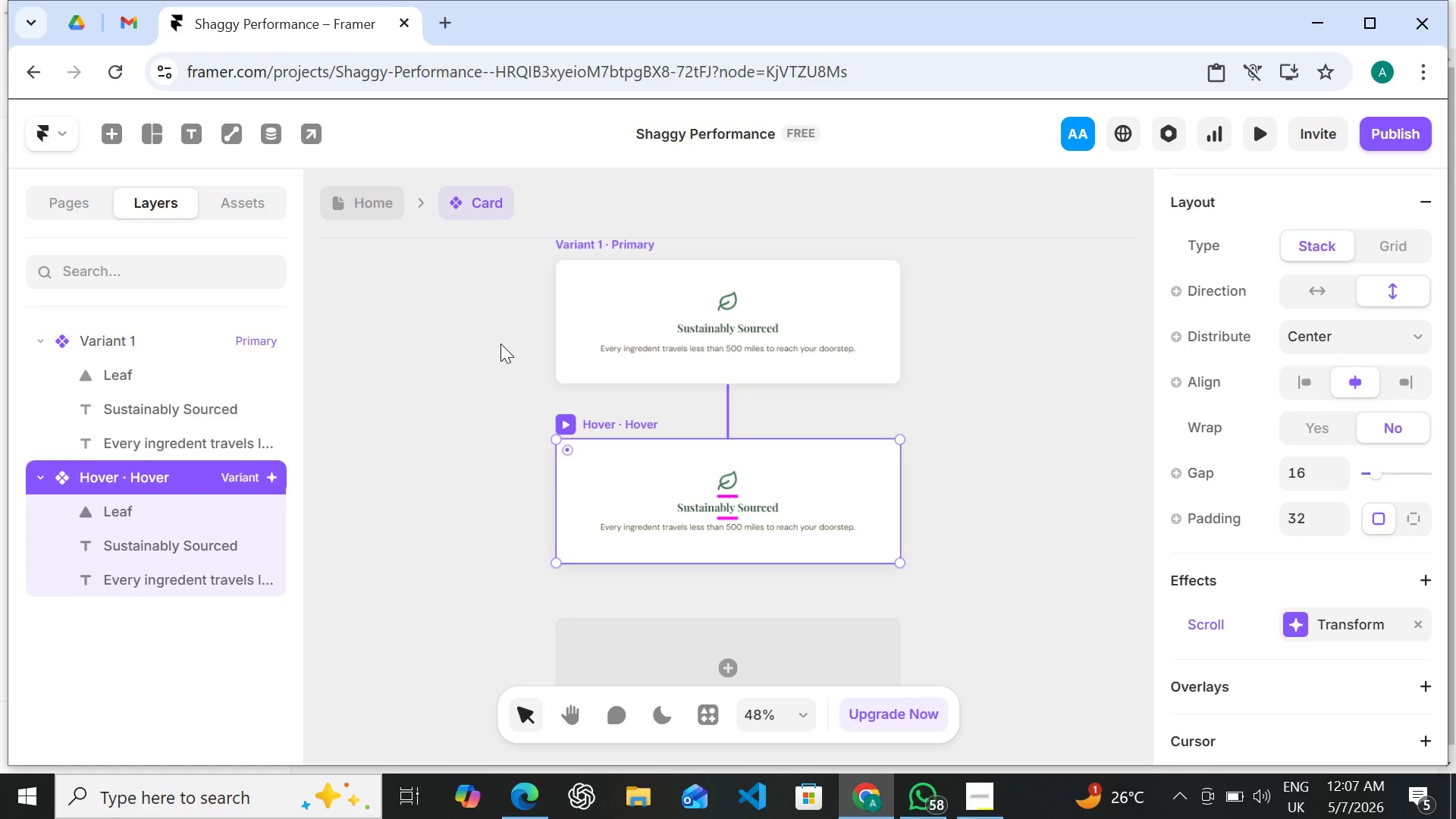 
left_click([500, 344])
 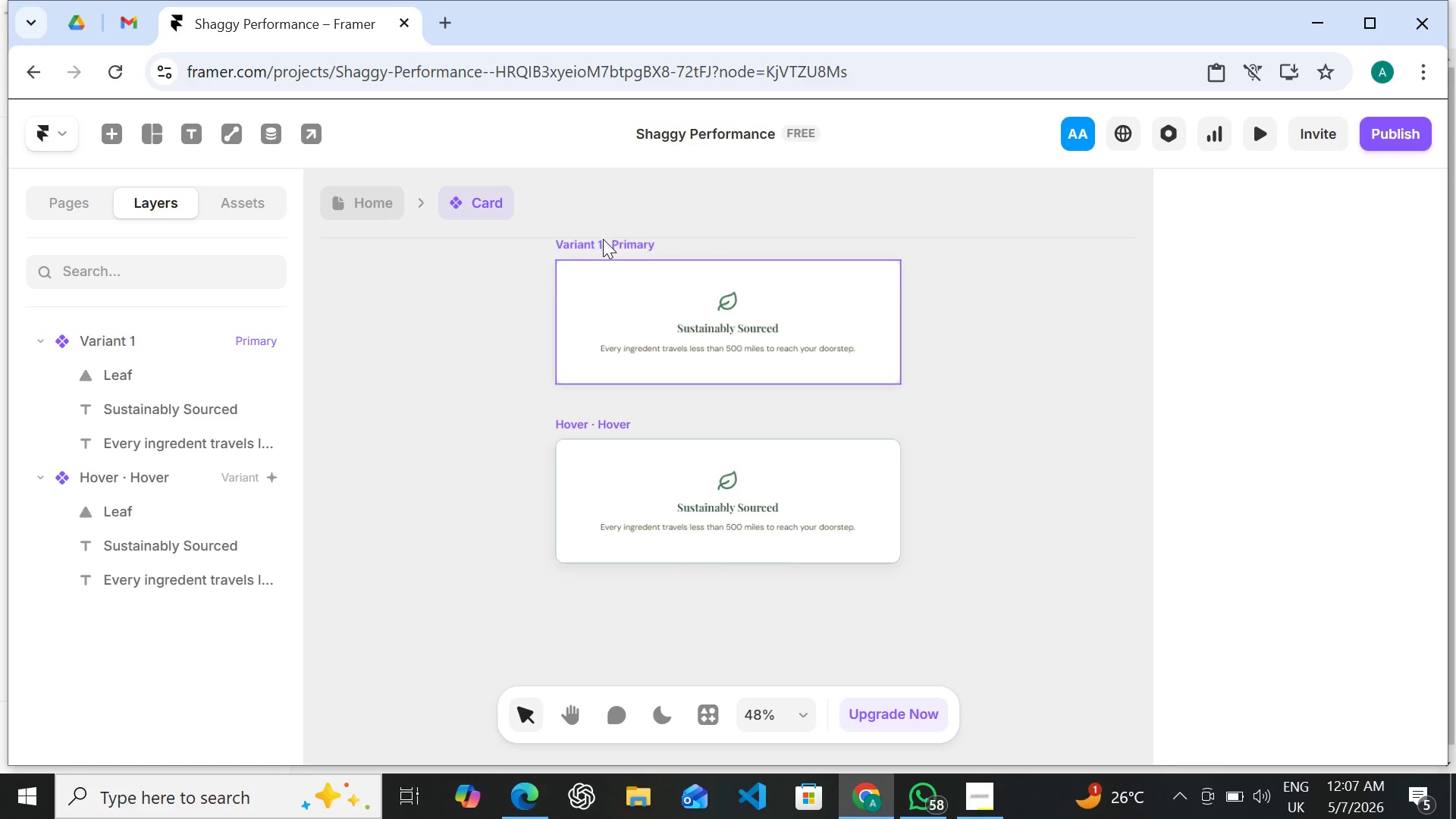 
left_click([603, 239])
 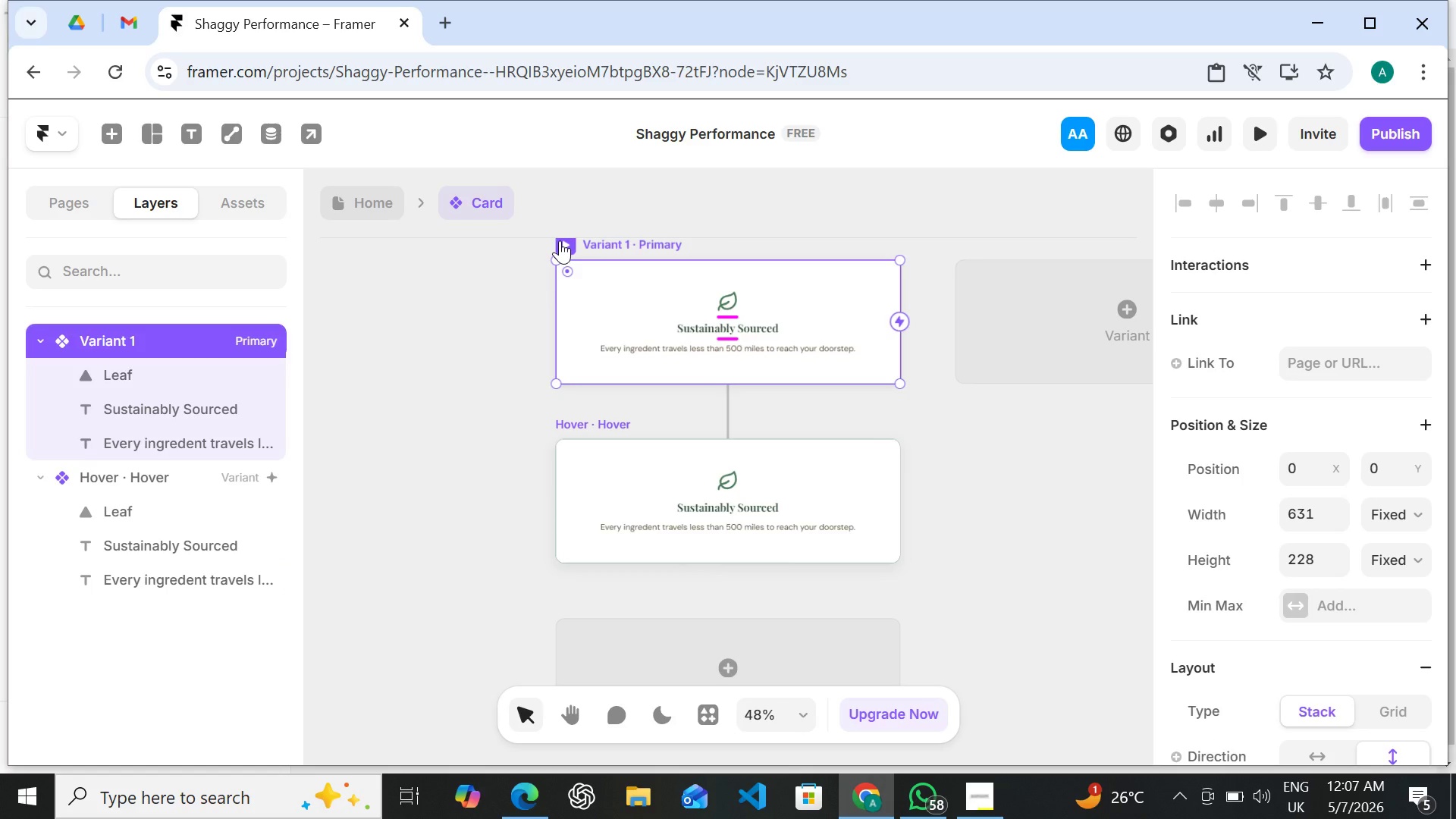 
left_click([560, 240])
 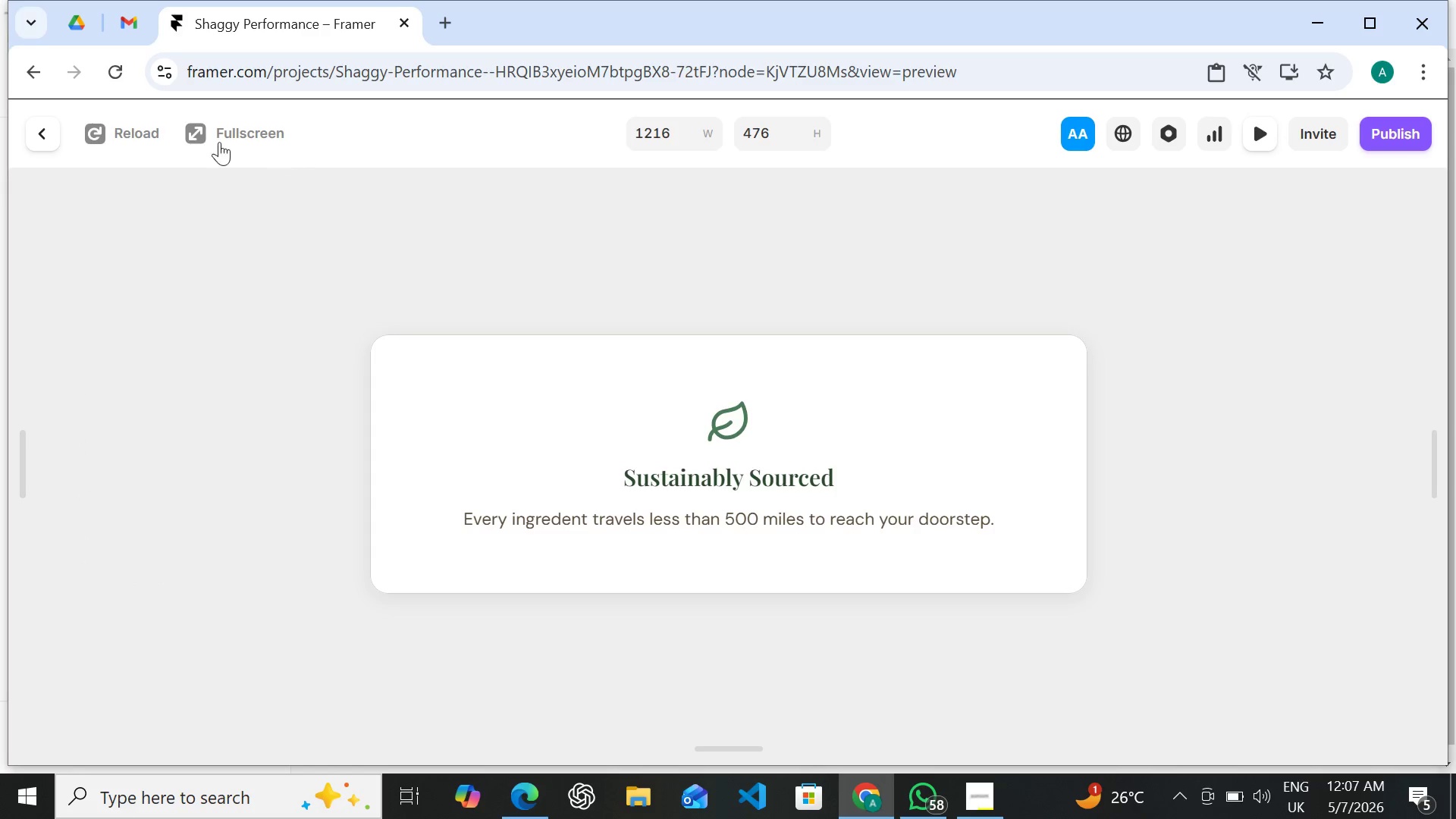 
mouse_move([98, 127])
 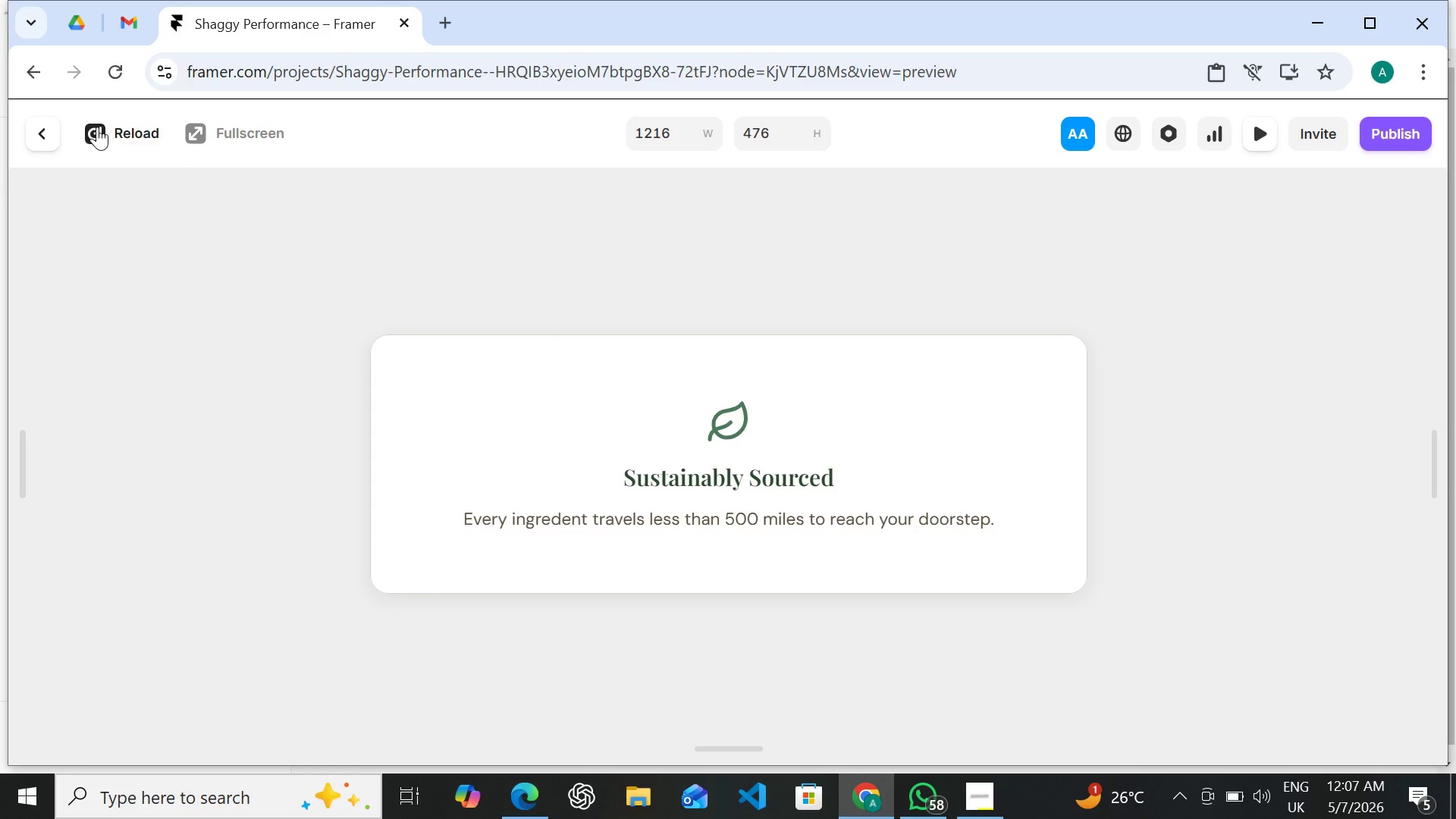 
left_click([97, 127])
 